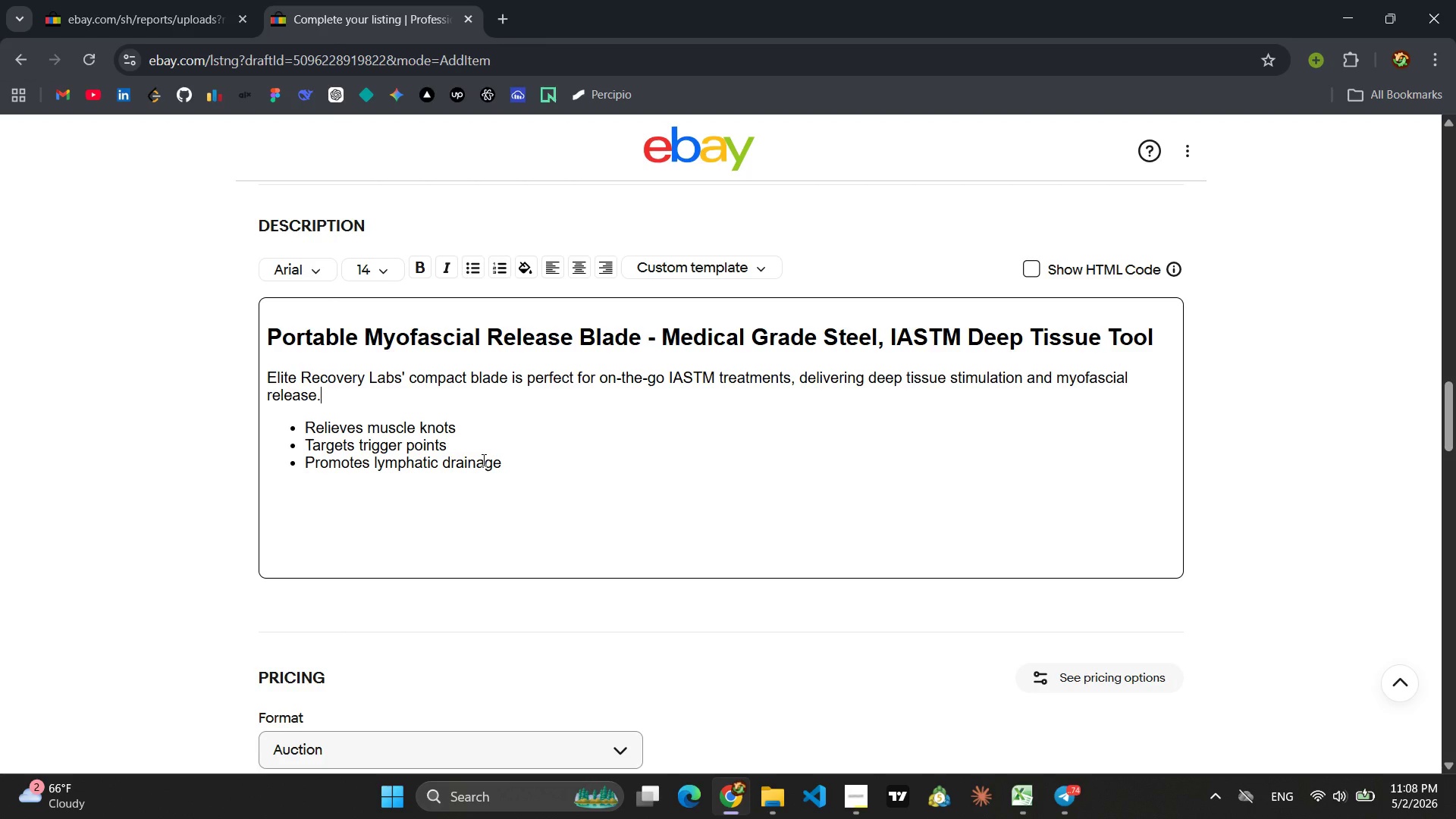 
wait(19.81)
 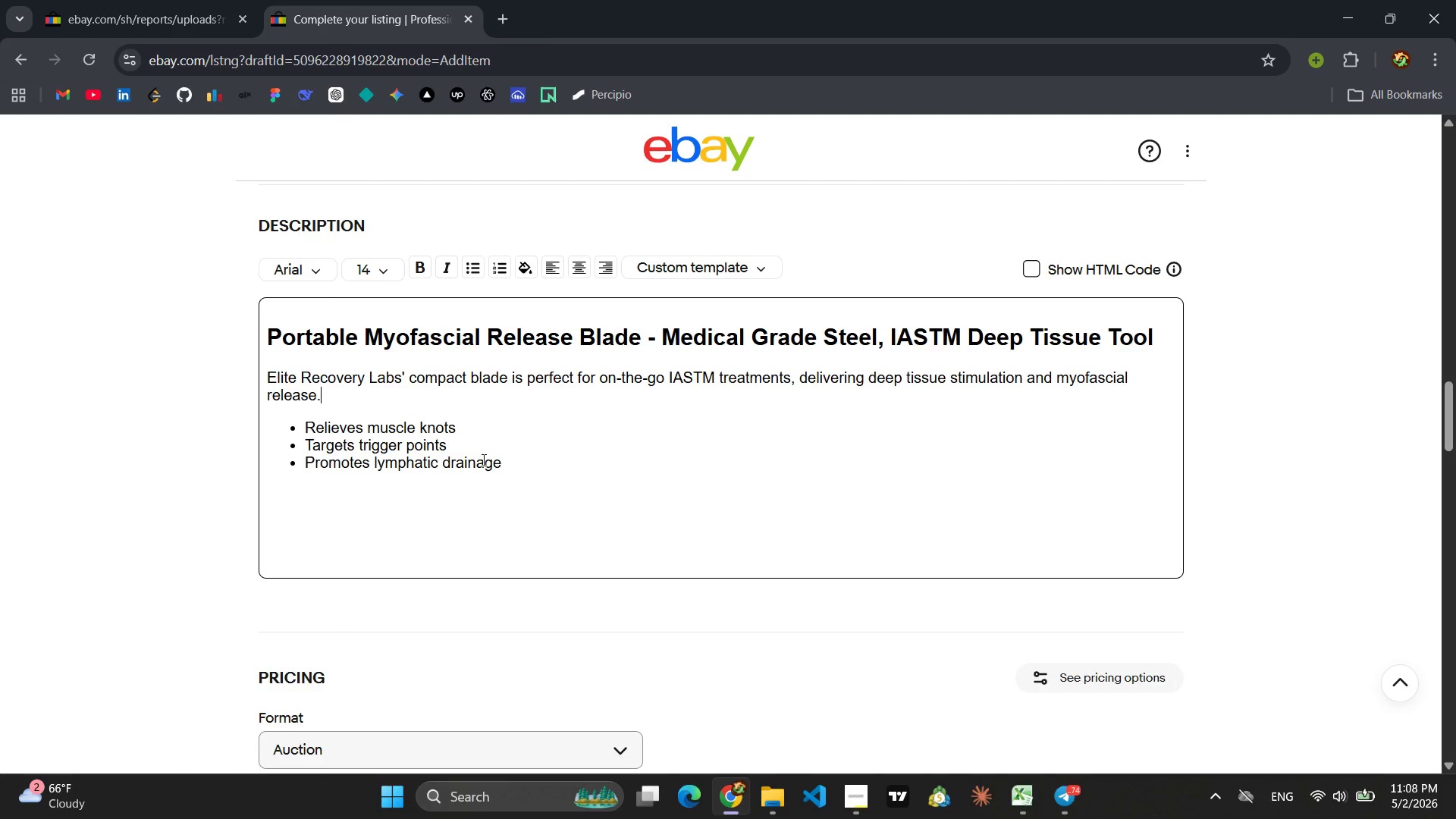 
left_click_drag(start_coordinate=[500, 459], to_coordinate=[306, 427])
 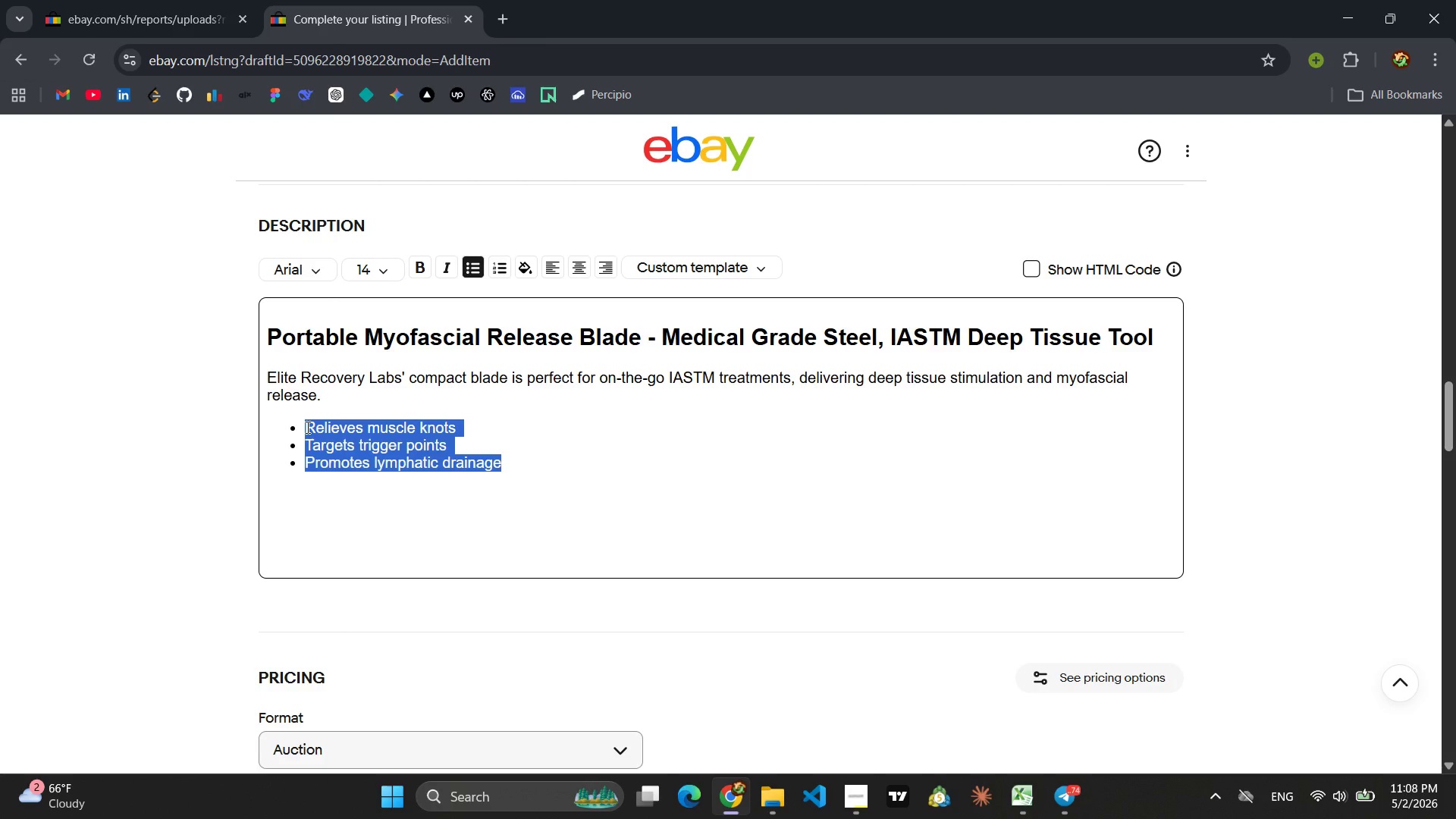 
wait(6.06)
 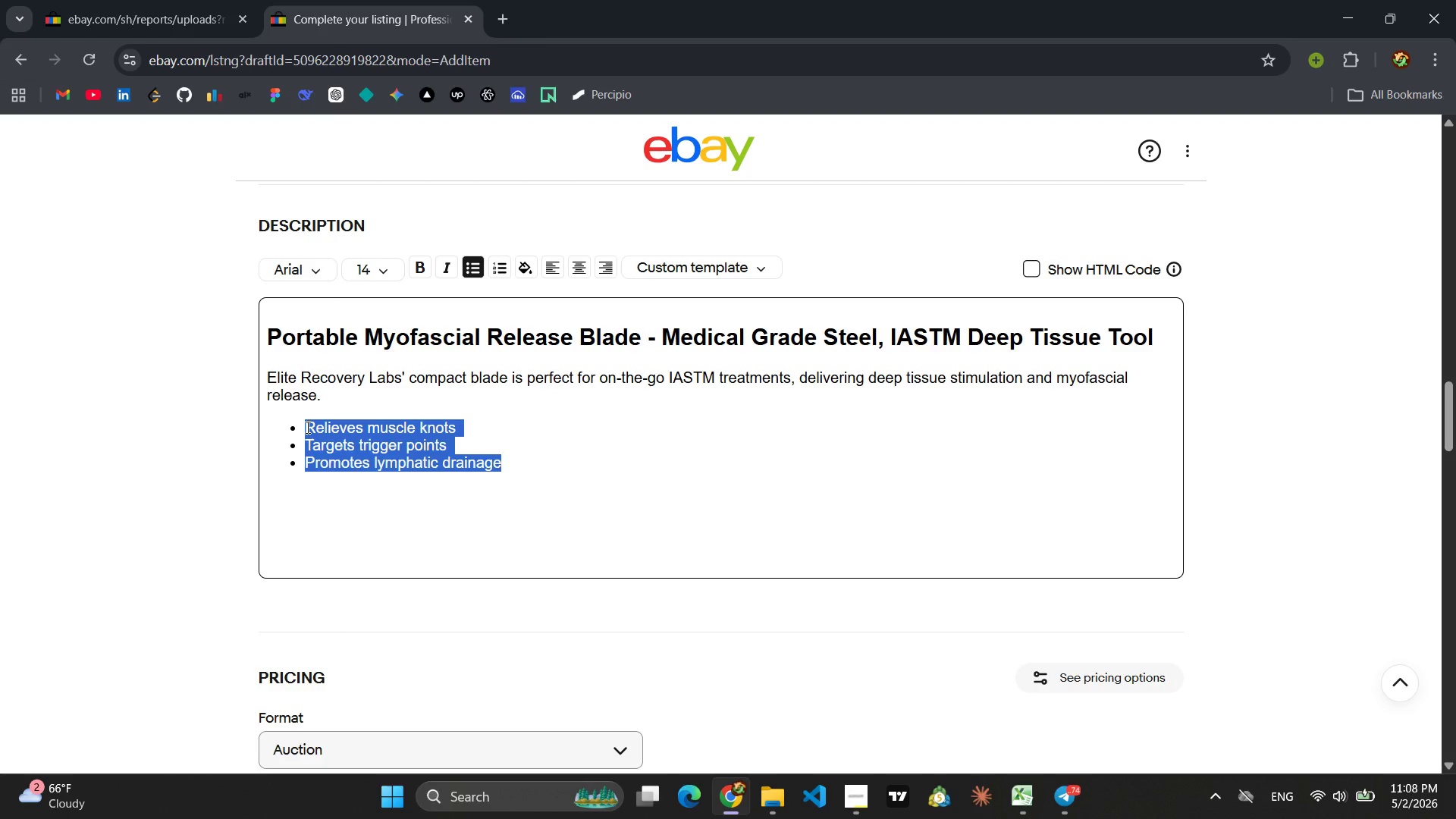 
key(Backspace)
type(Provides deep tissue stimulation)
 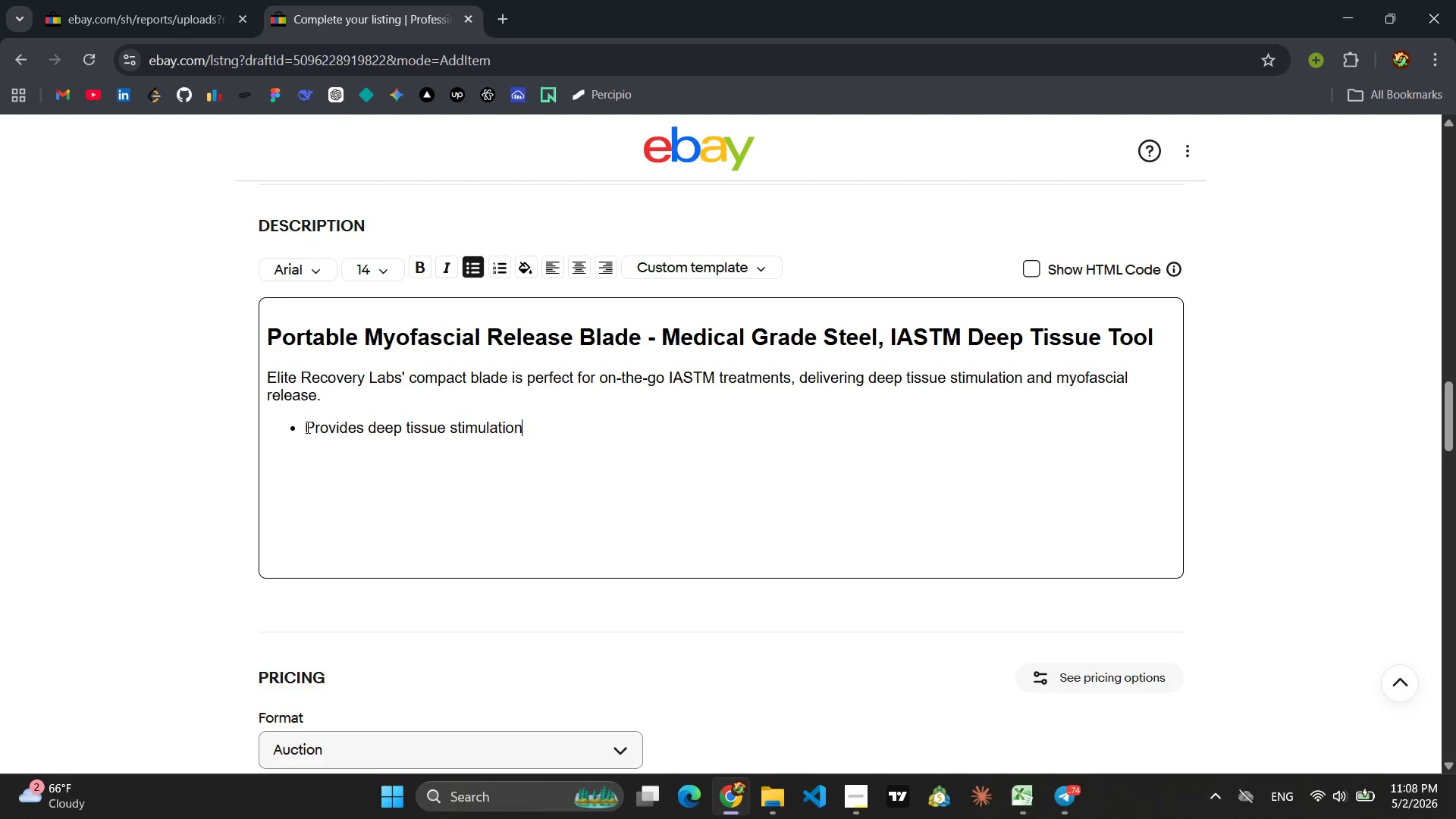 
key(Enter)
 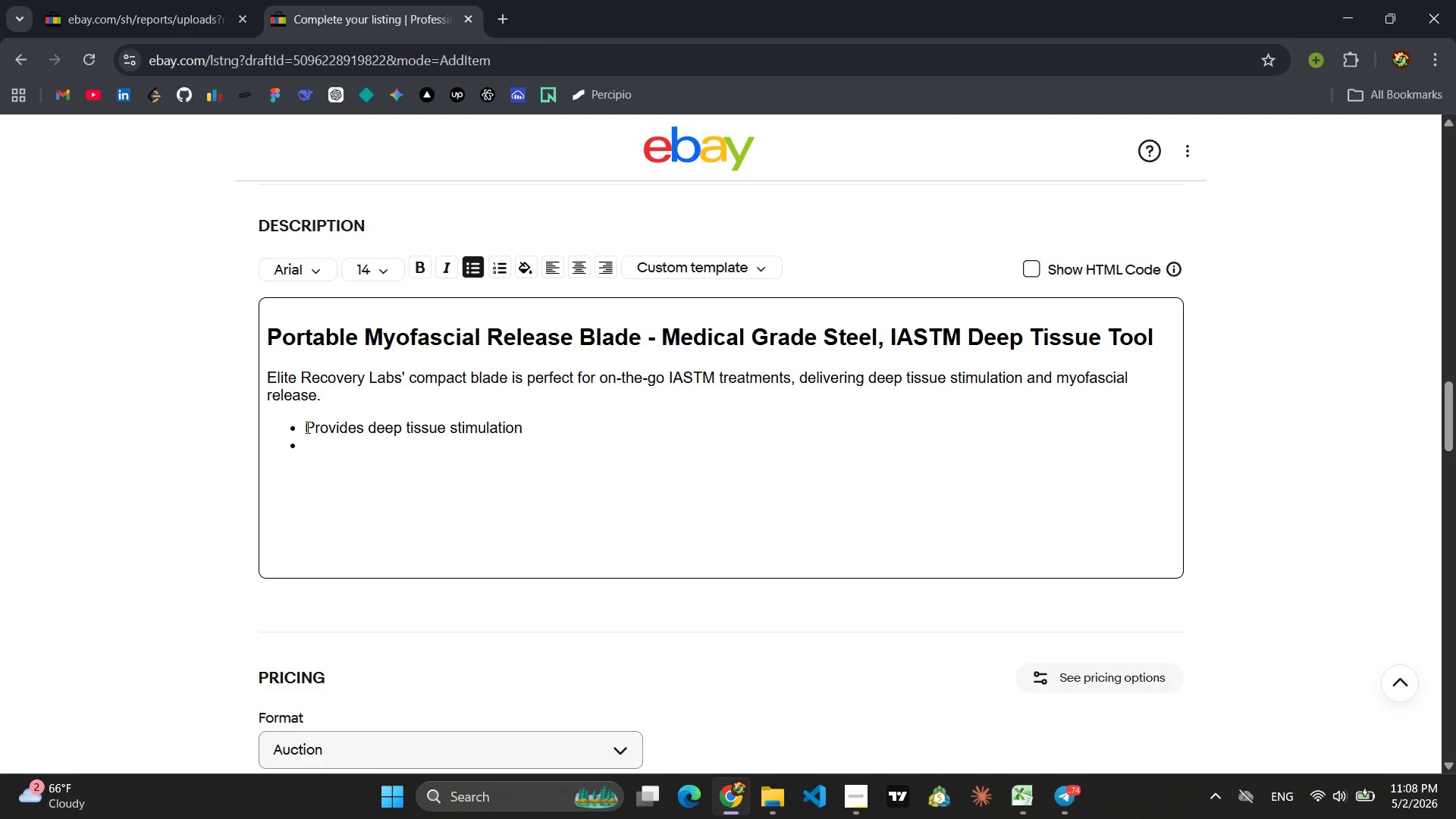 
wait(30.19)
 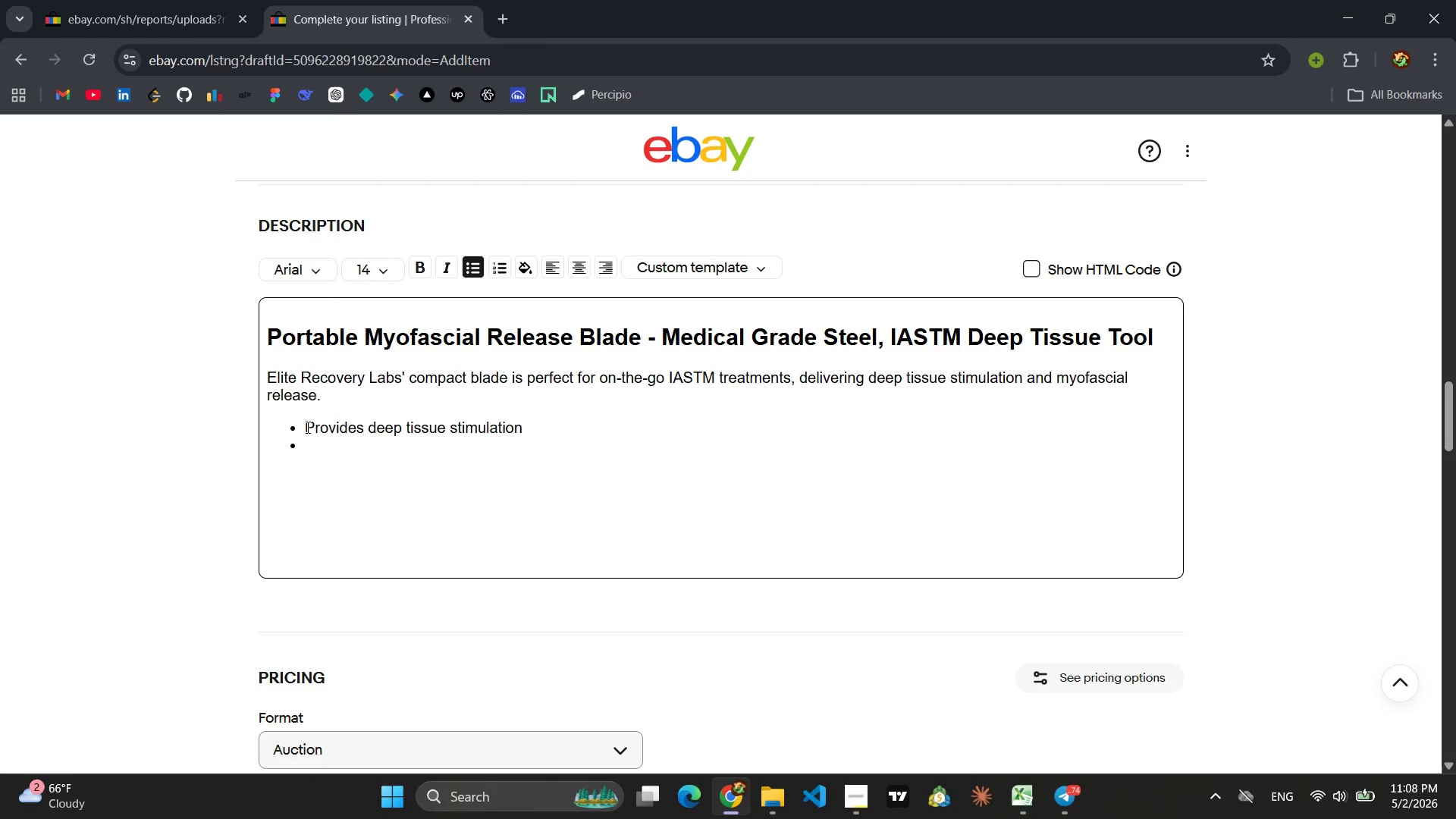 
type(Release myof)
 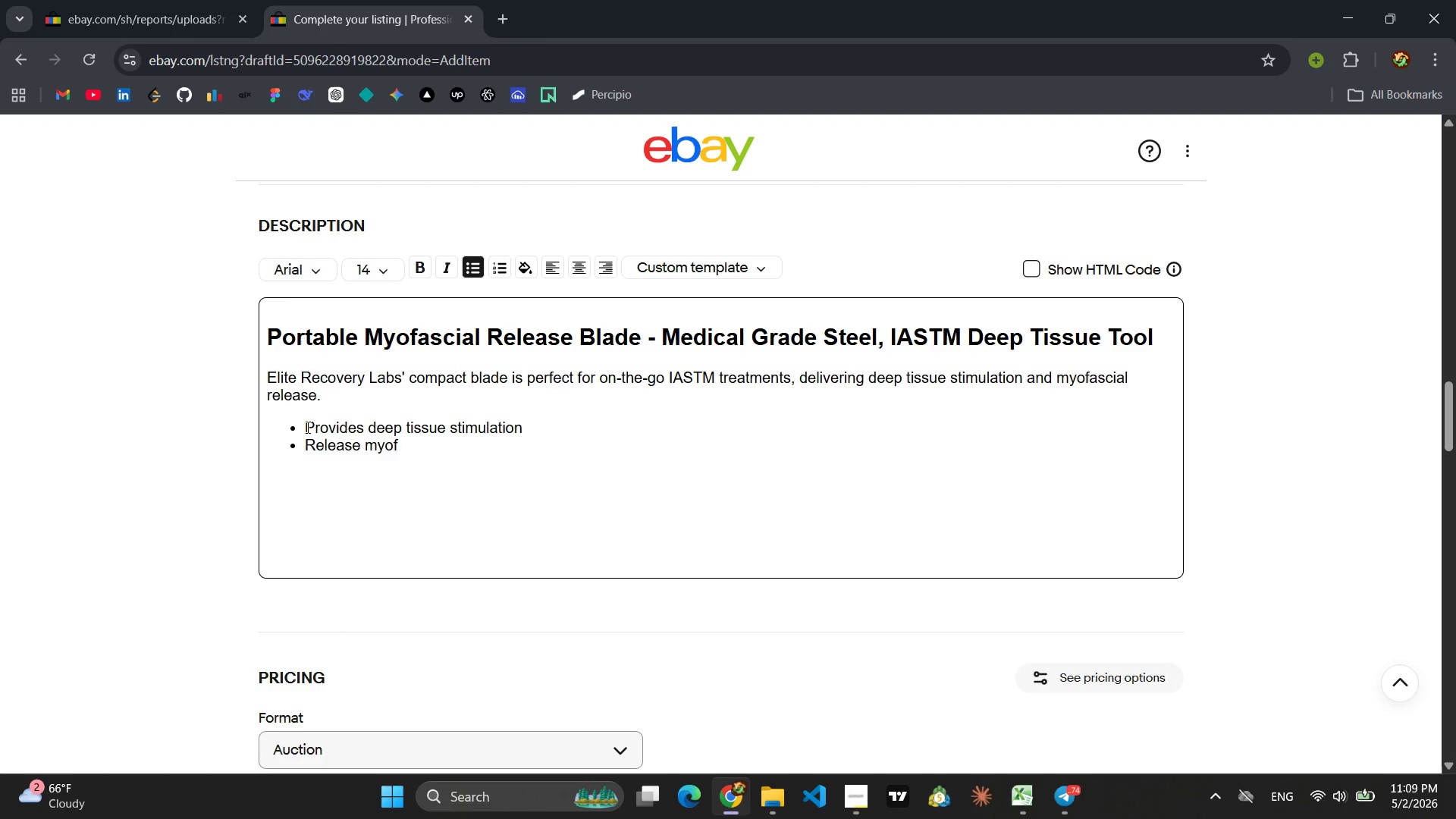 
wait(17.31)
 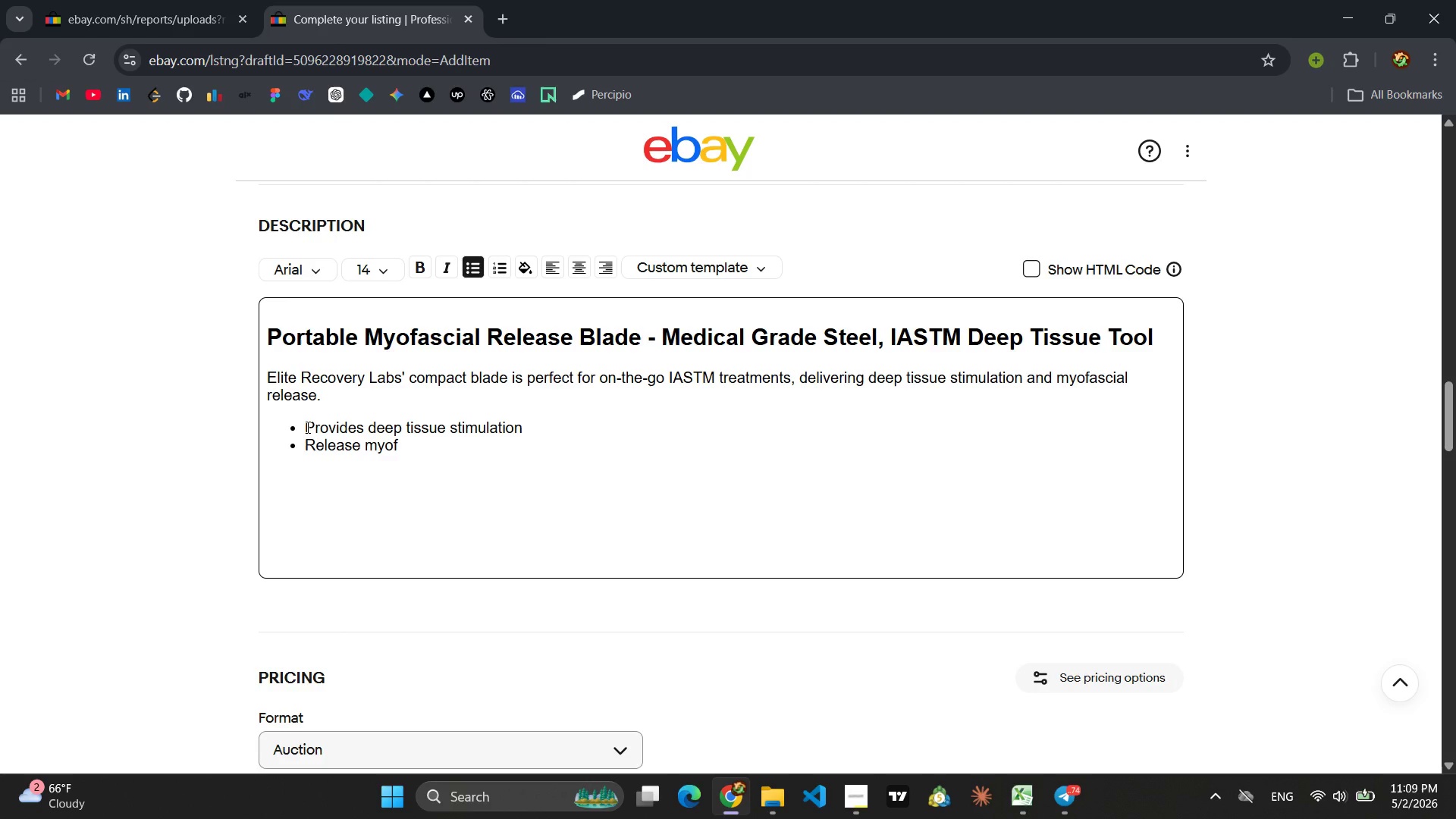 
type(ascial tg)
key(Backspace)
type(ightness )
 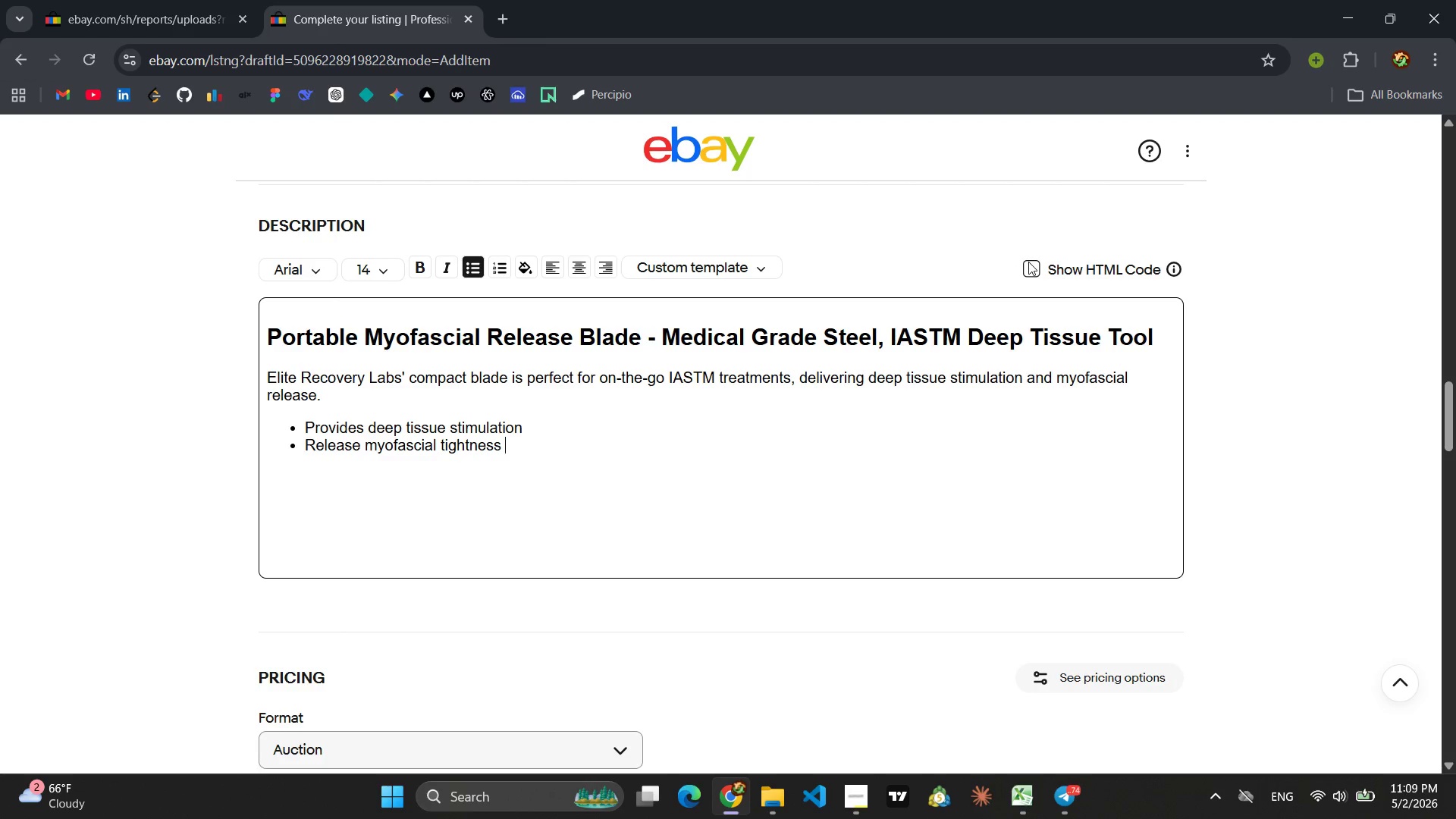 
left_click([1028, 262])
 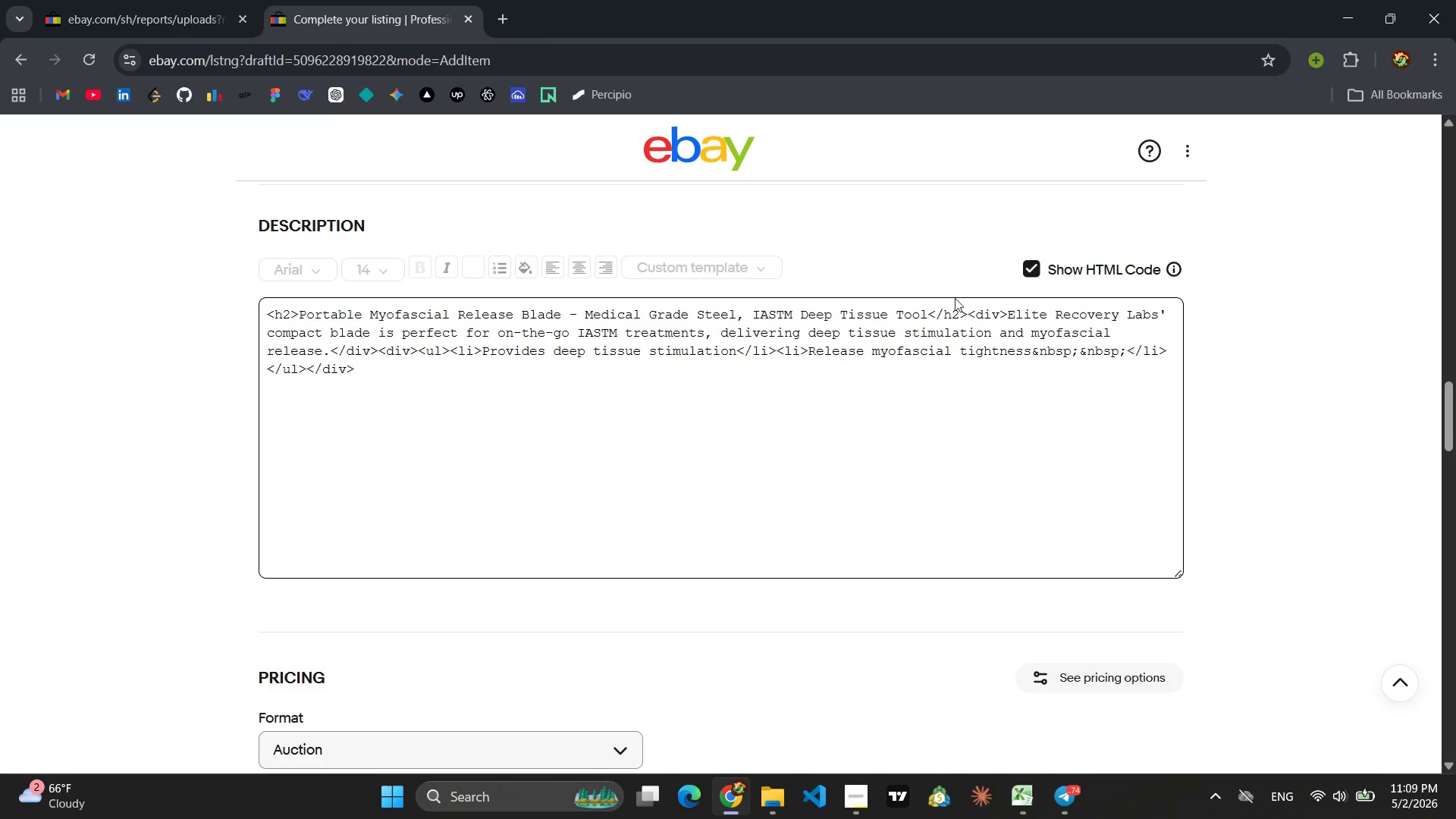 
left_click([740, 323])
 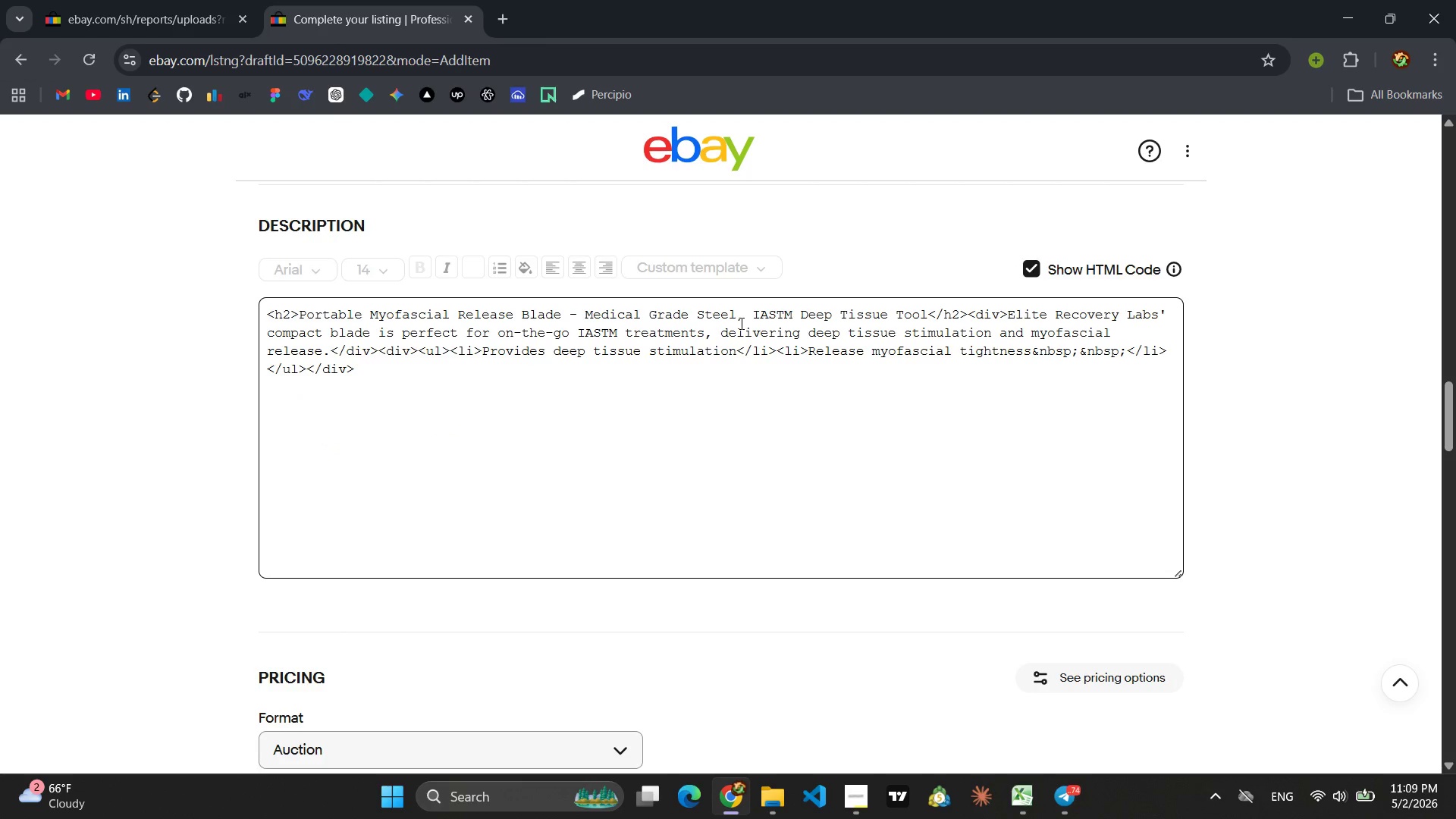 
key(Control+A)
 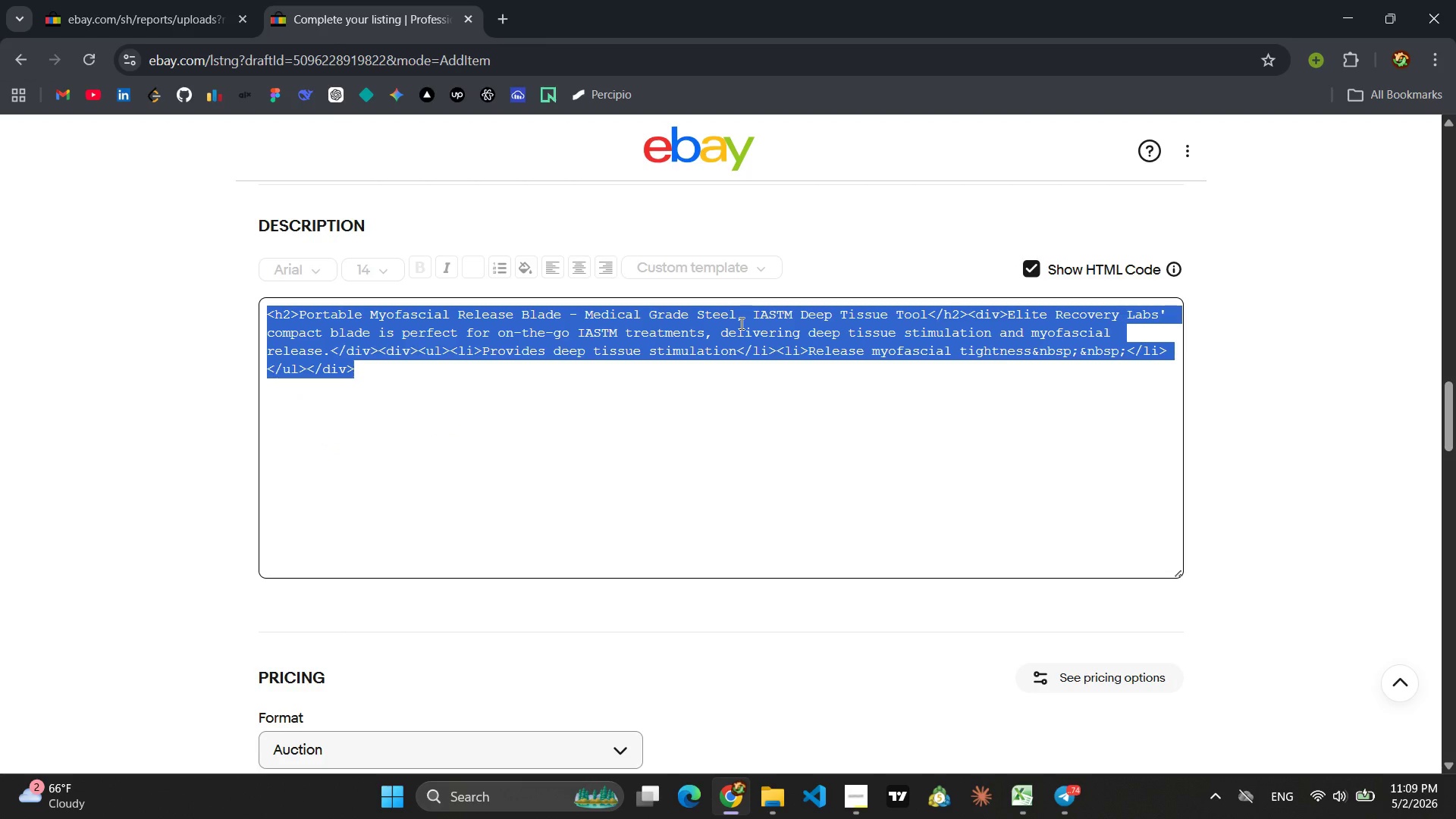 
key(Control+C)
 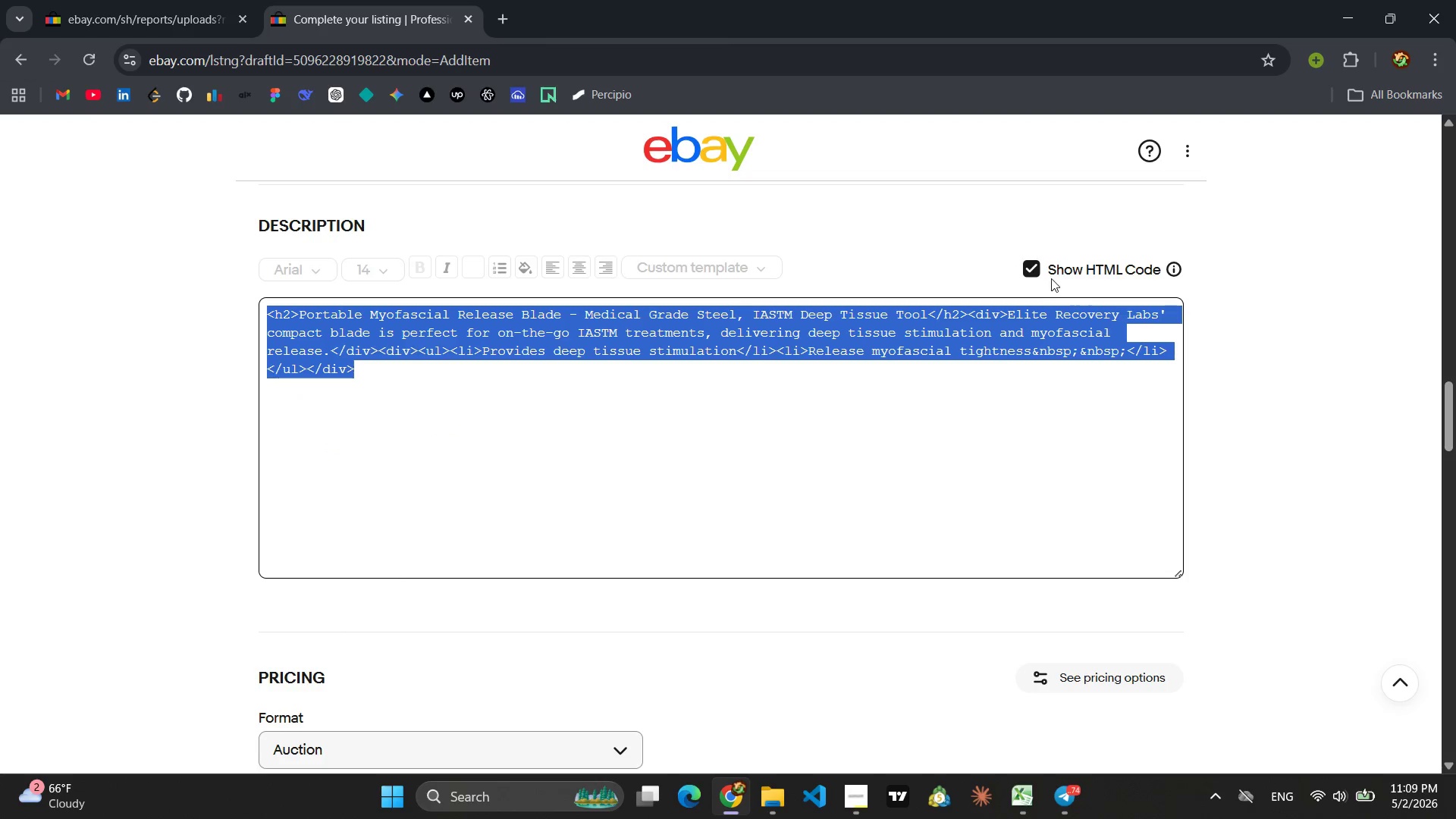 
left_click([1036, 271])
 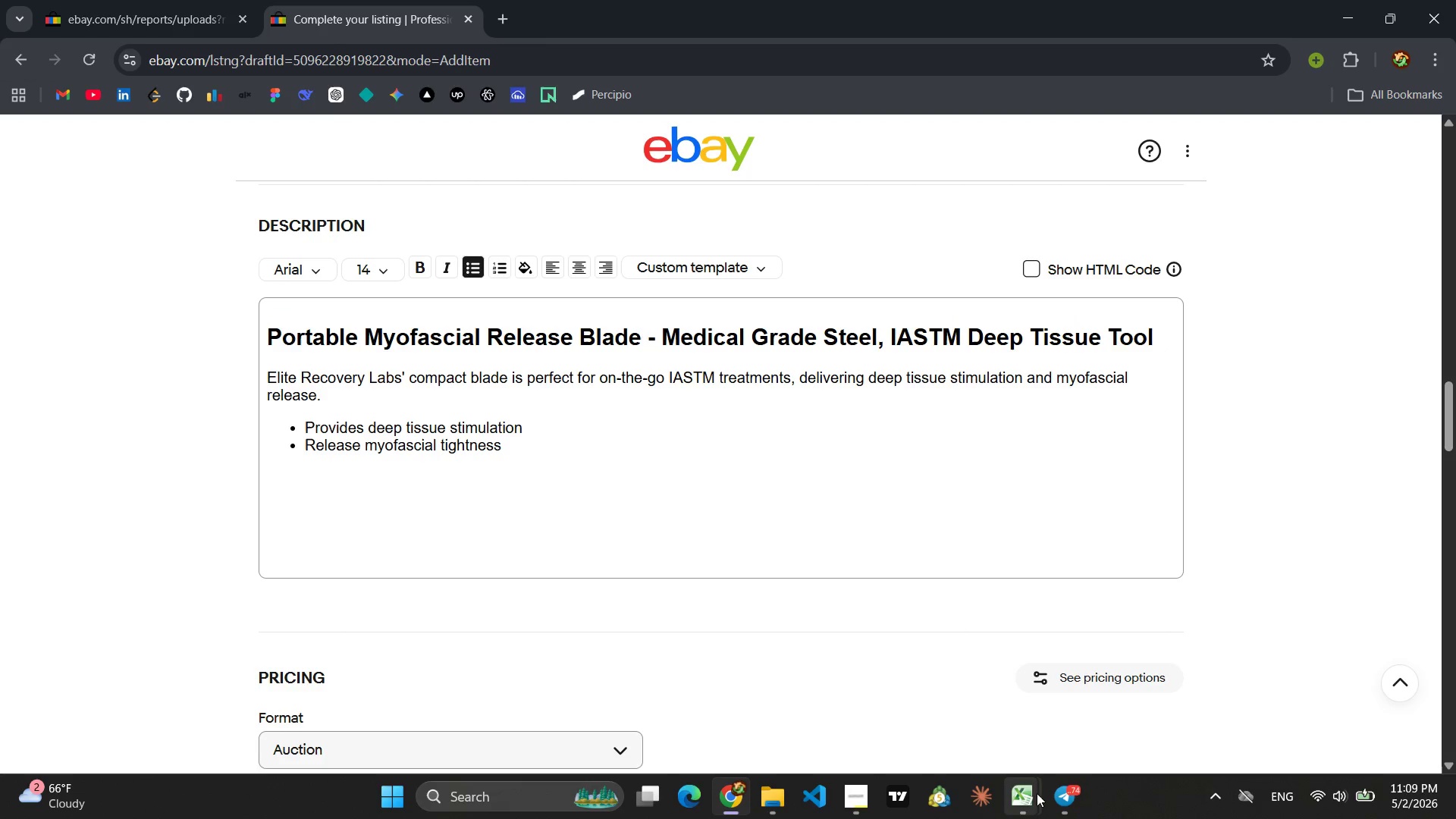 
left_click([1075, 718])
 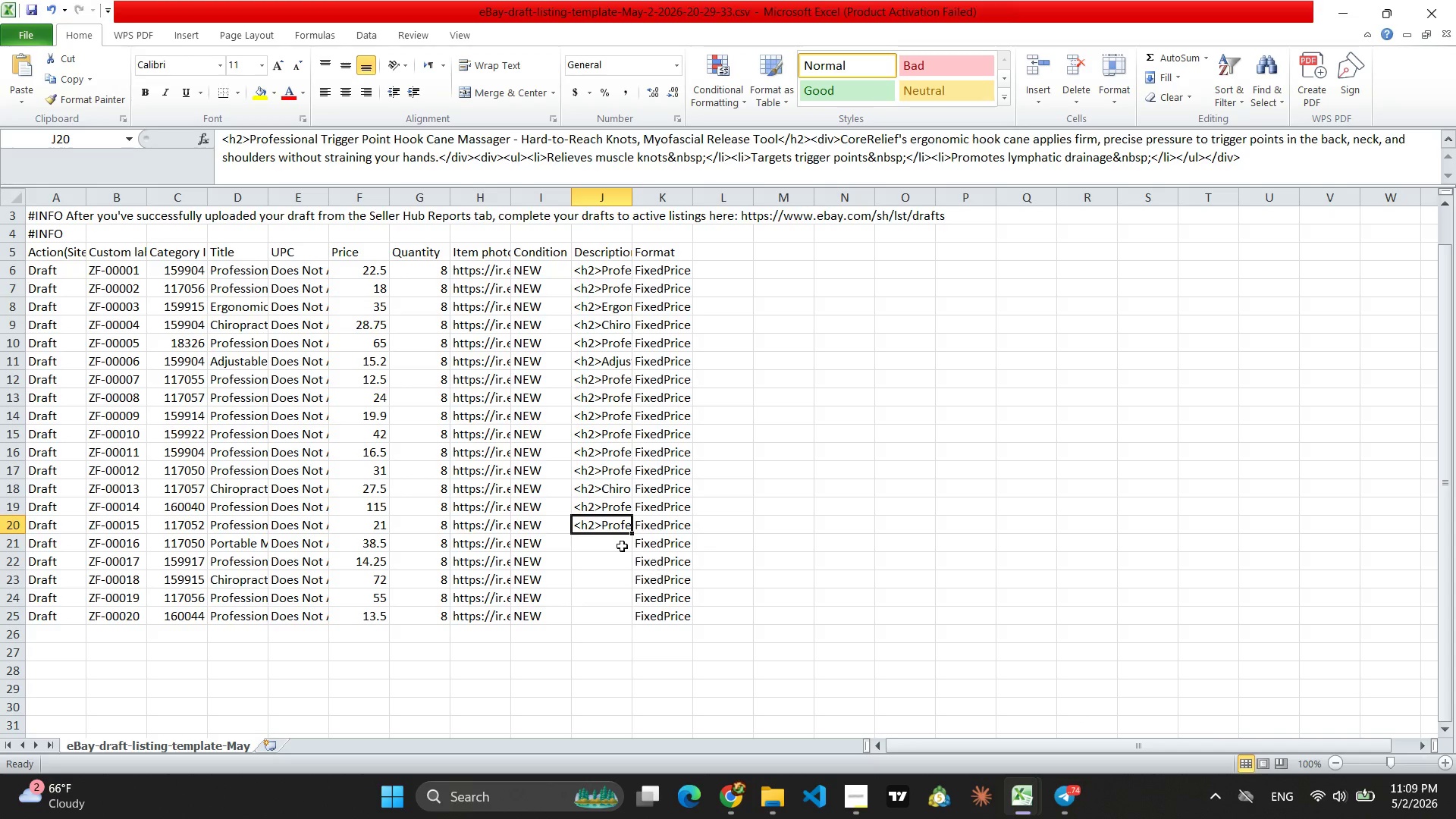 
left_click([607, 542])
 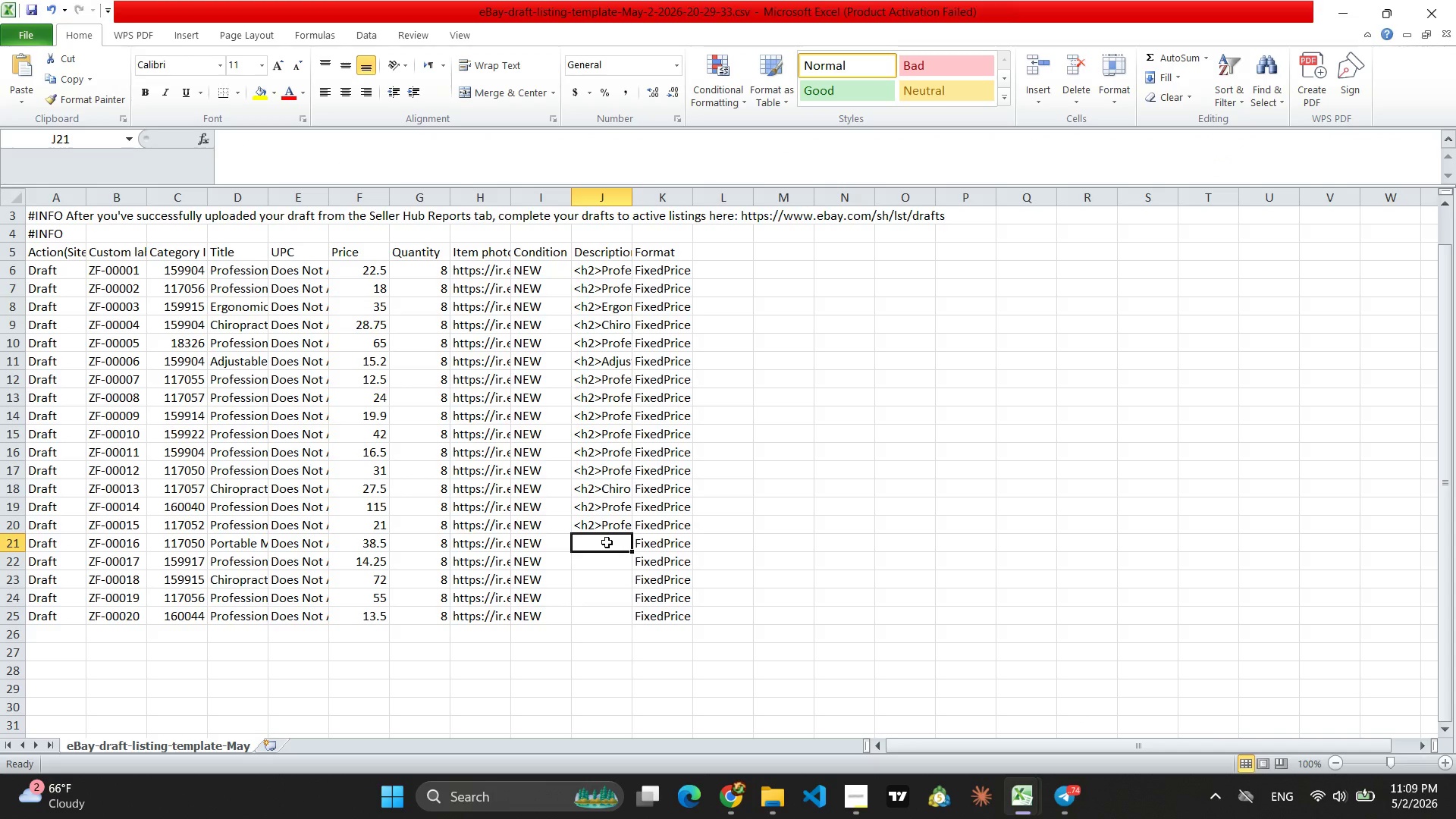 
key(Control+V)
 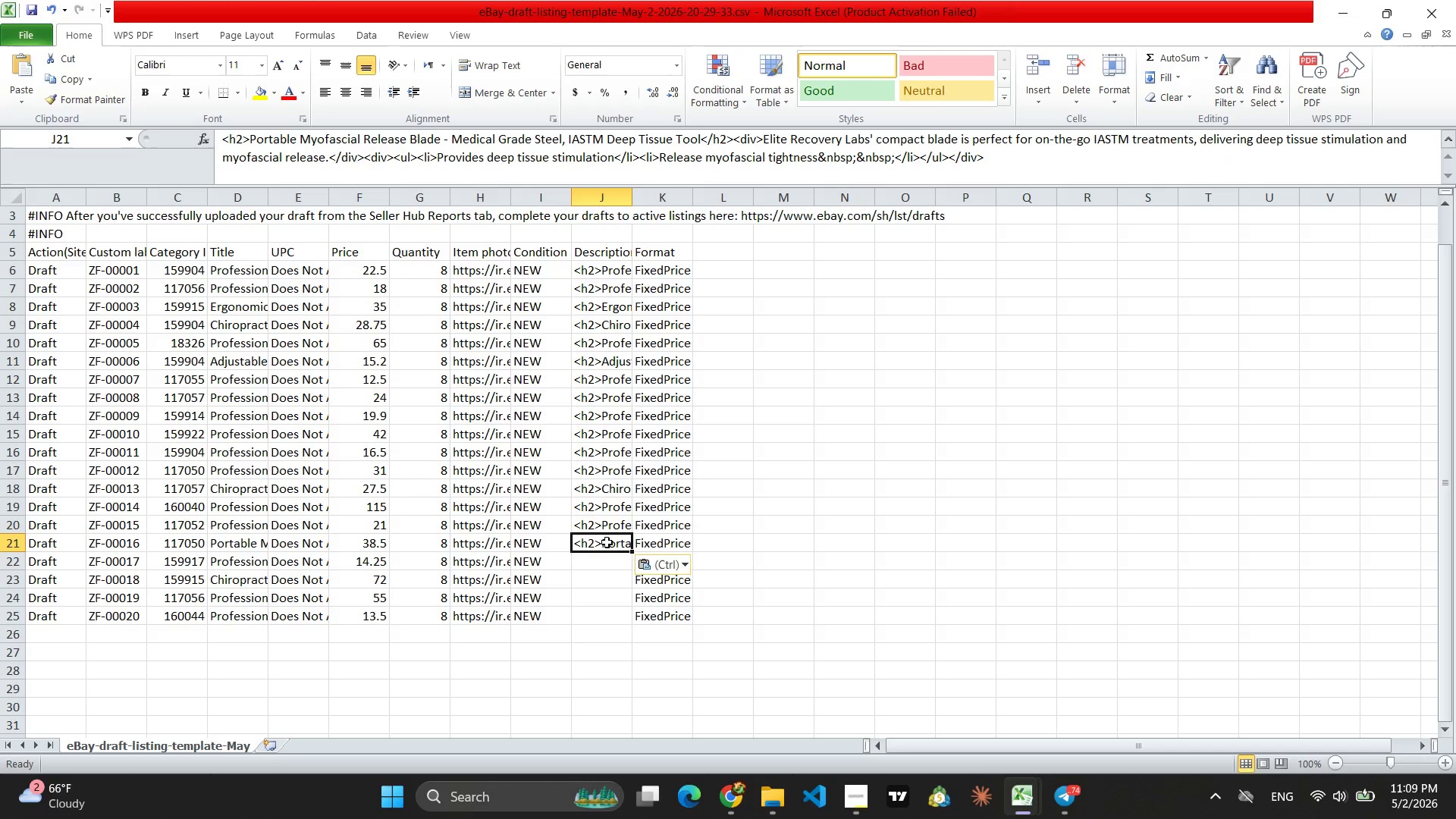 
wait(5.78)
 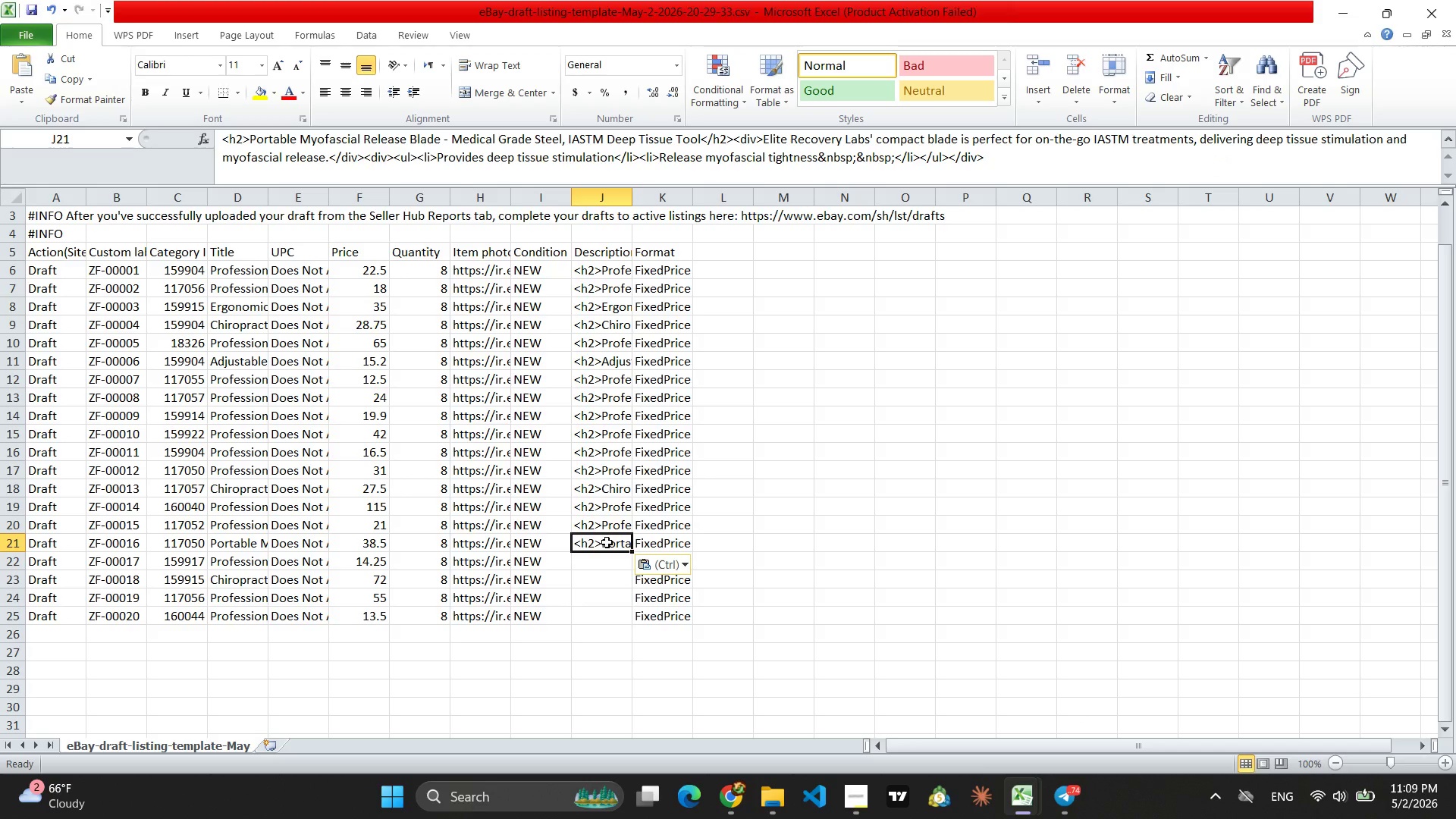 
left_click([728, 792])
 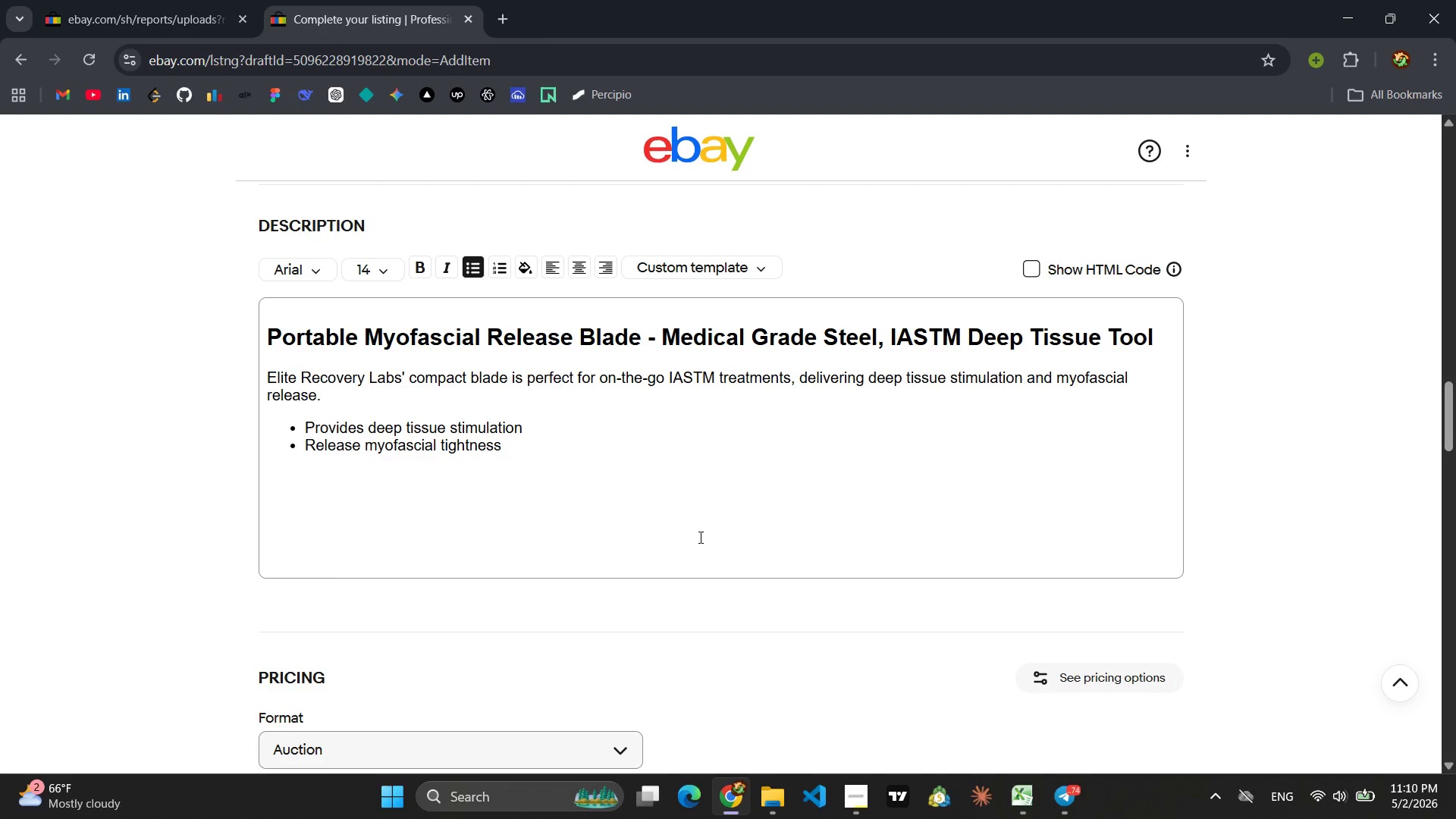 
wait(31.33)
 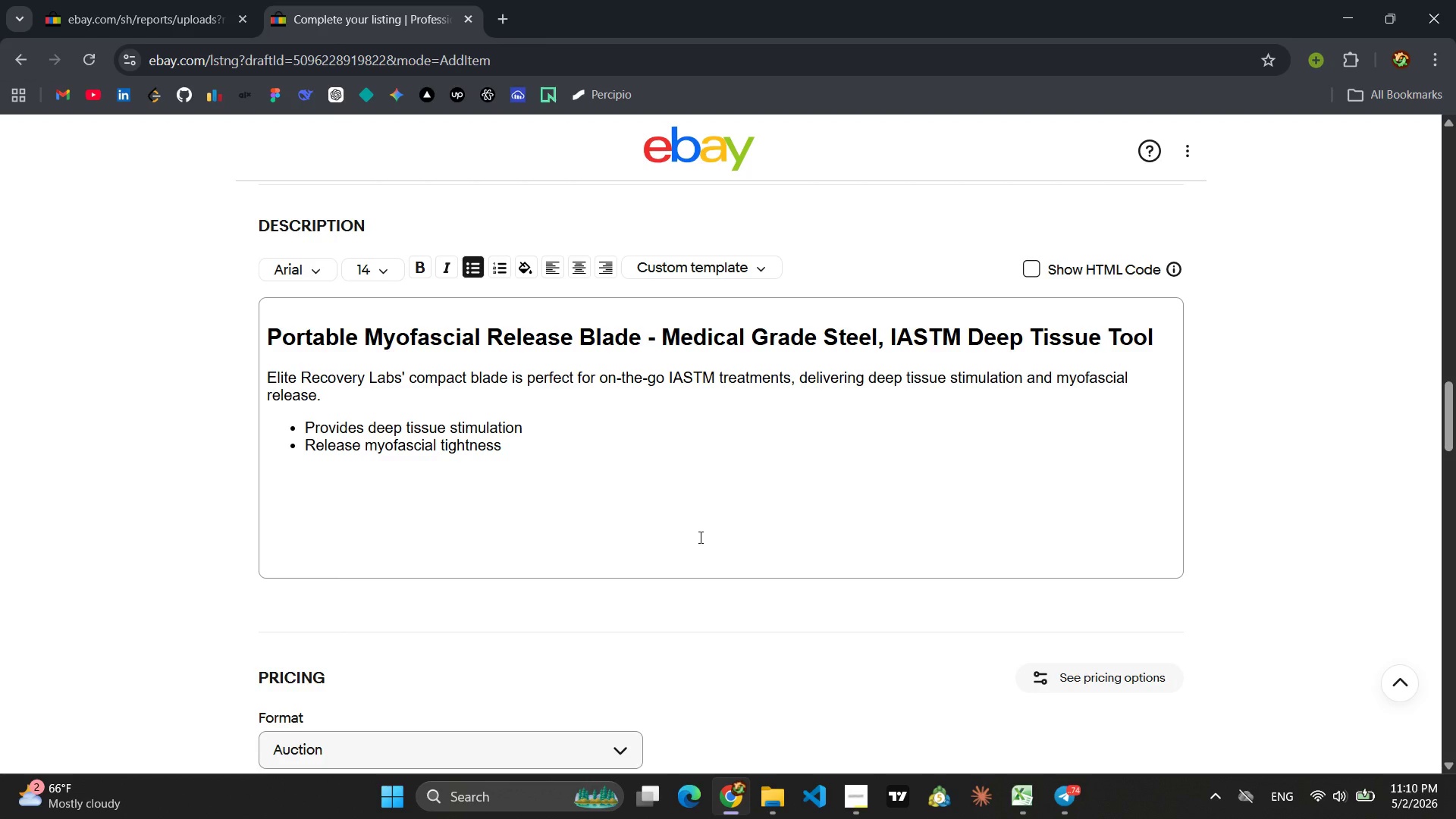 
left_click_drag(start_coordinate=[1163, 341], to_coordinate=[265, 337])
 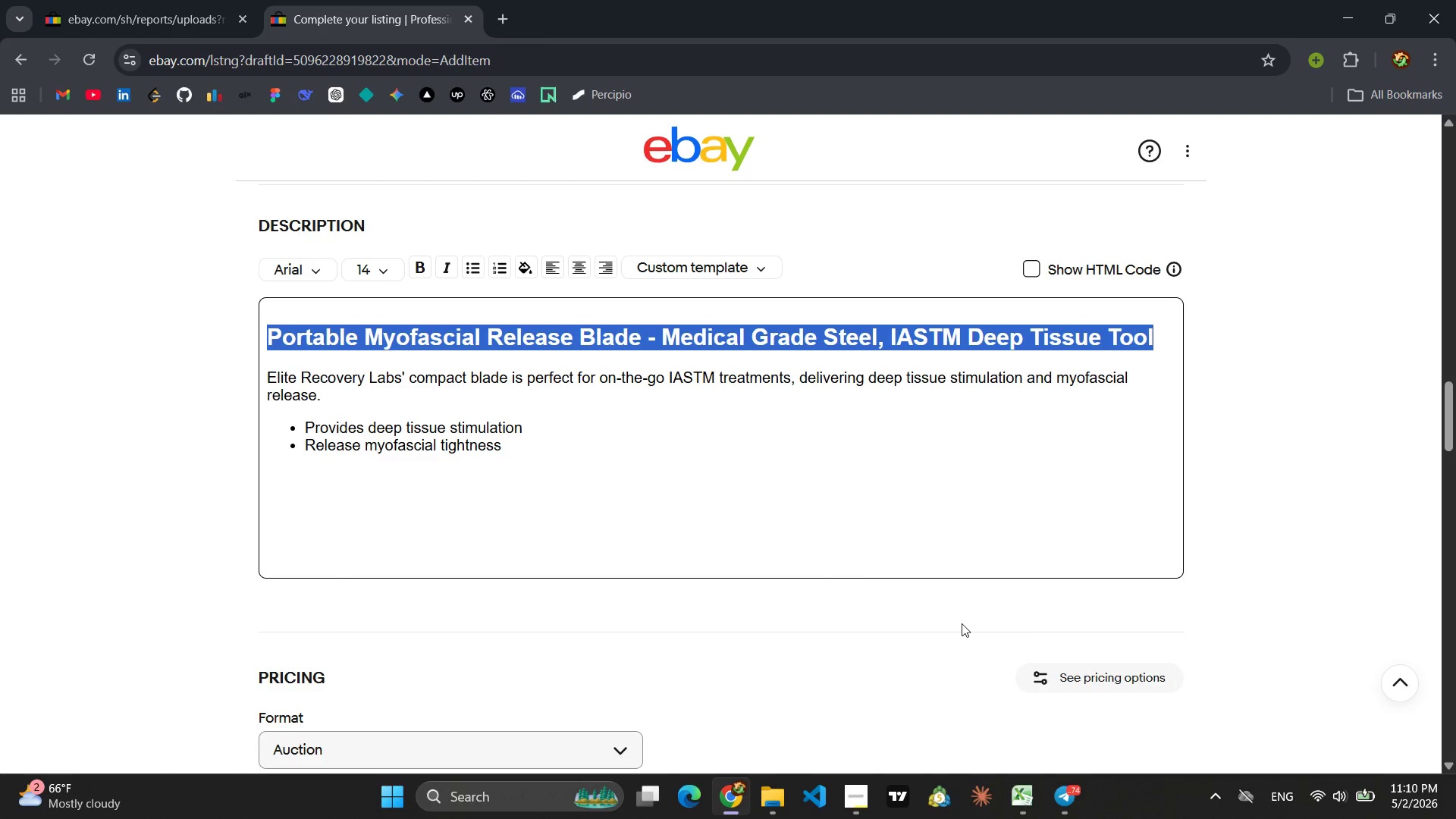 
key(Backspace)
 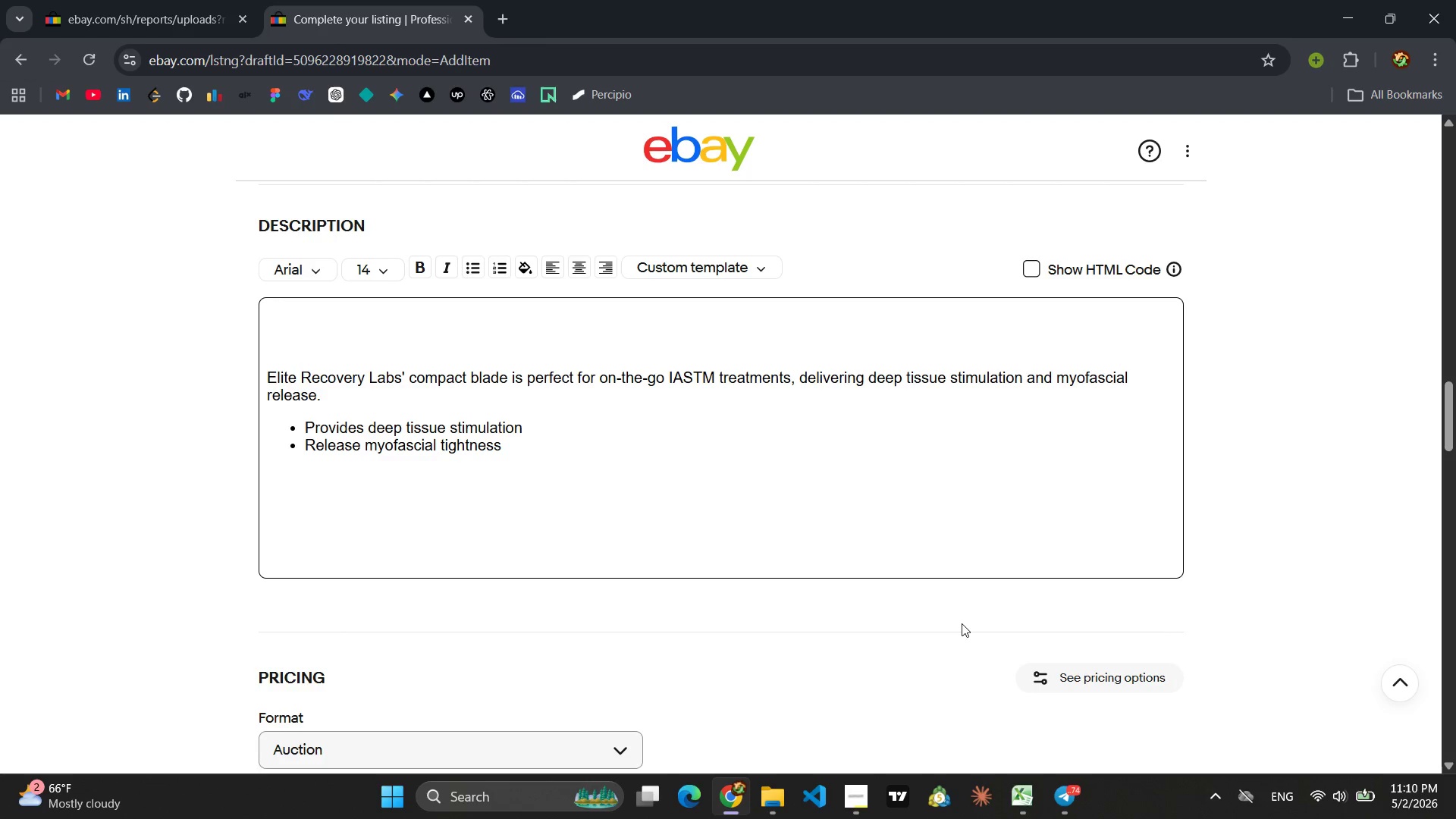 
wait(22.41)
 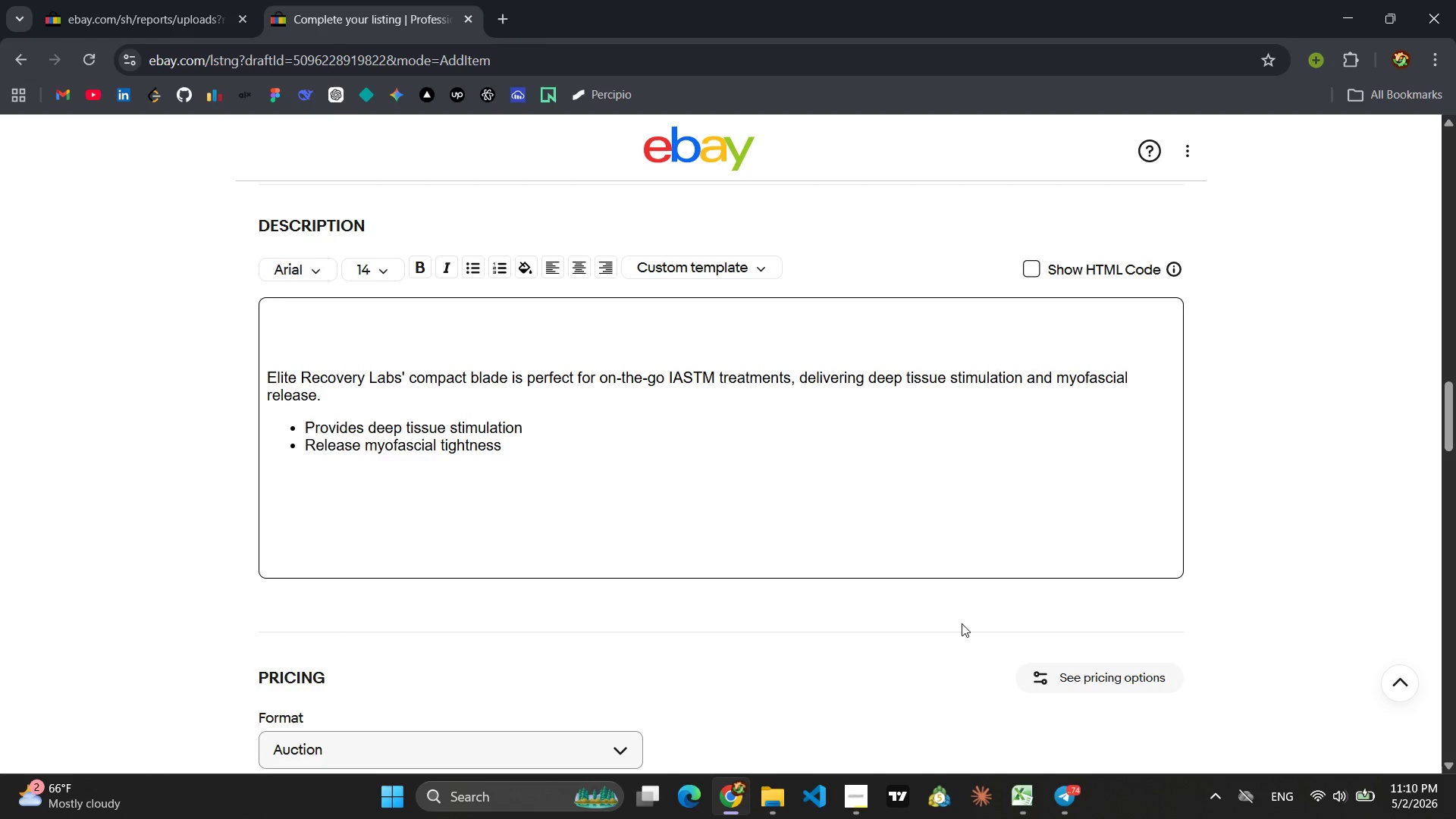 
left_click([287, 340])
 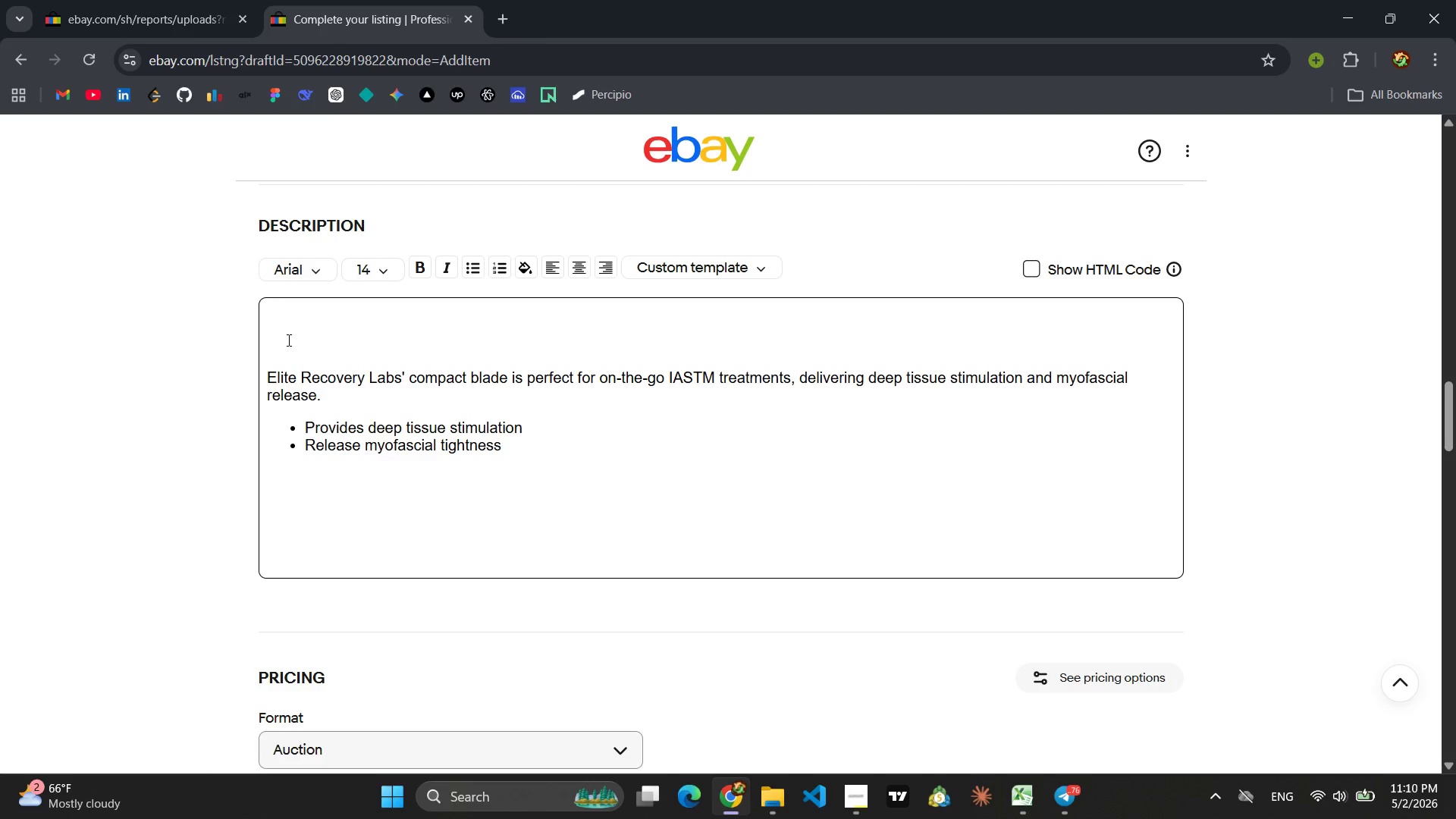 
type(Professional Ergonomic Wrist & Hand Orthopedic Supp)
 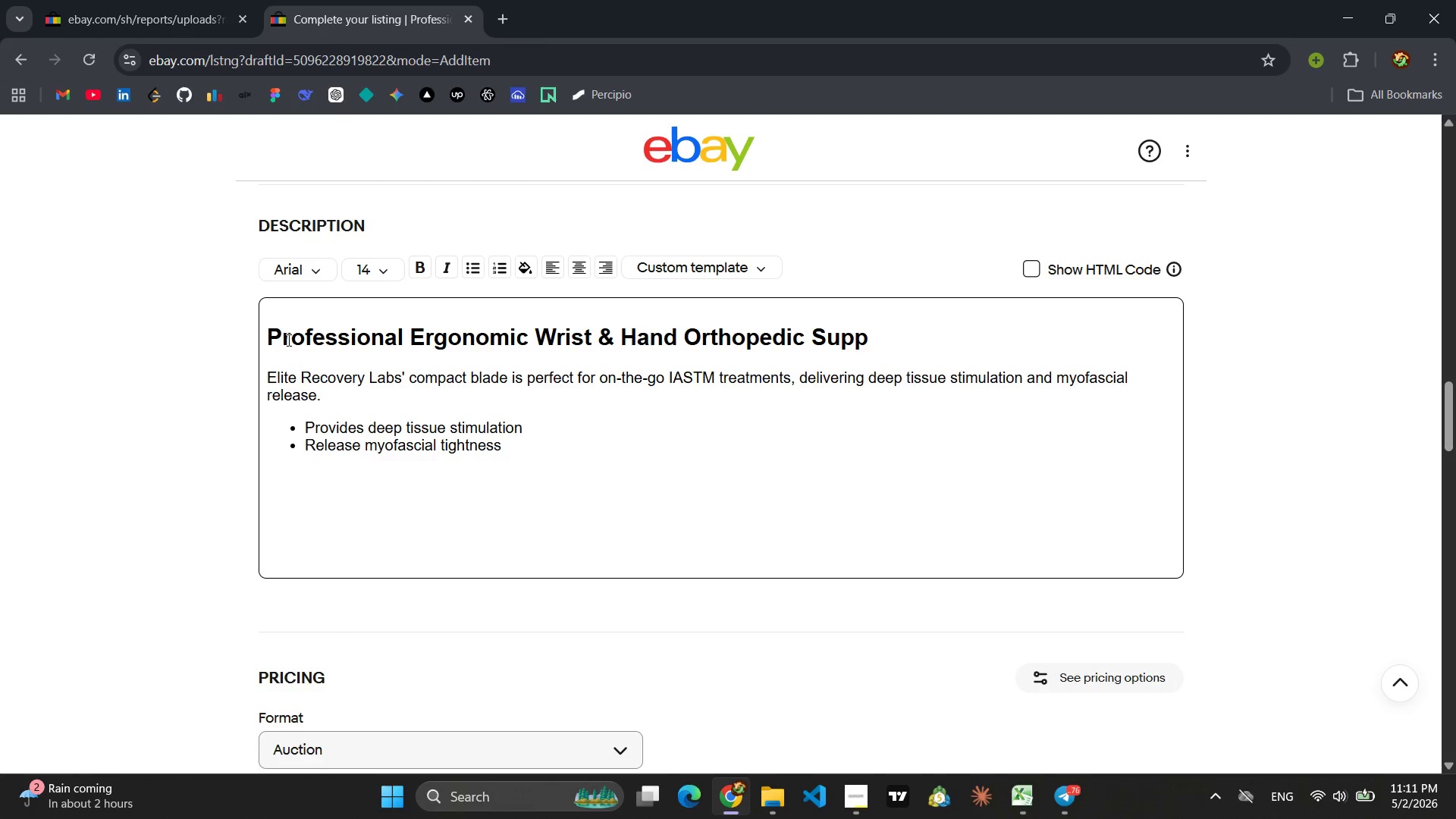 
wait(8.98)
 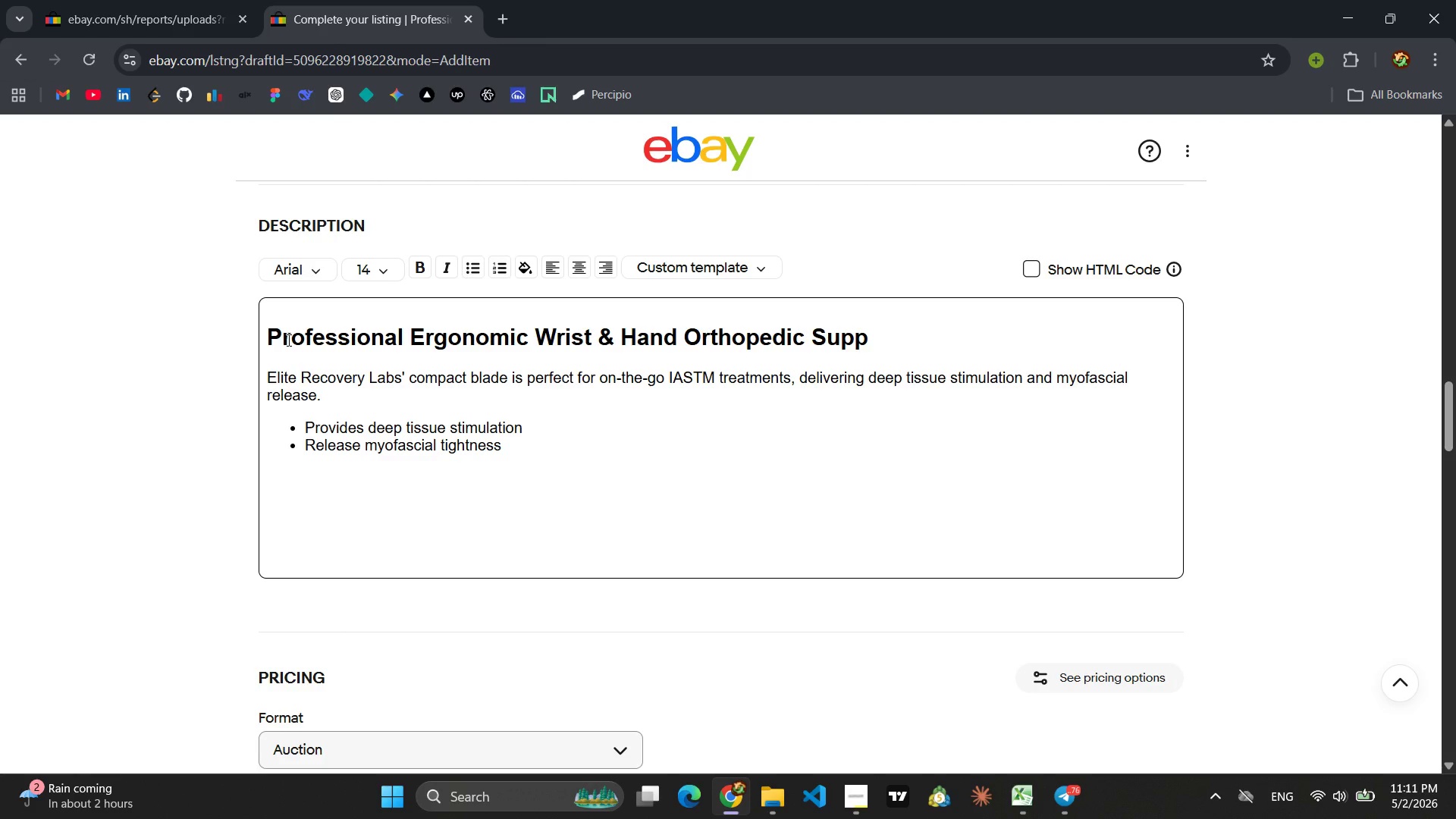 
type(ort to accelerate recovery)
 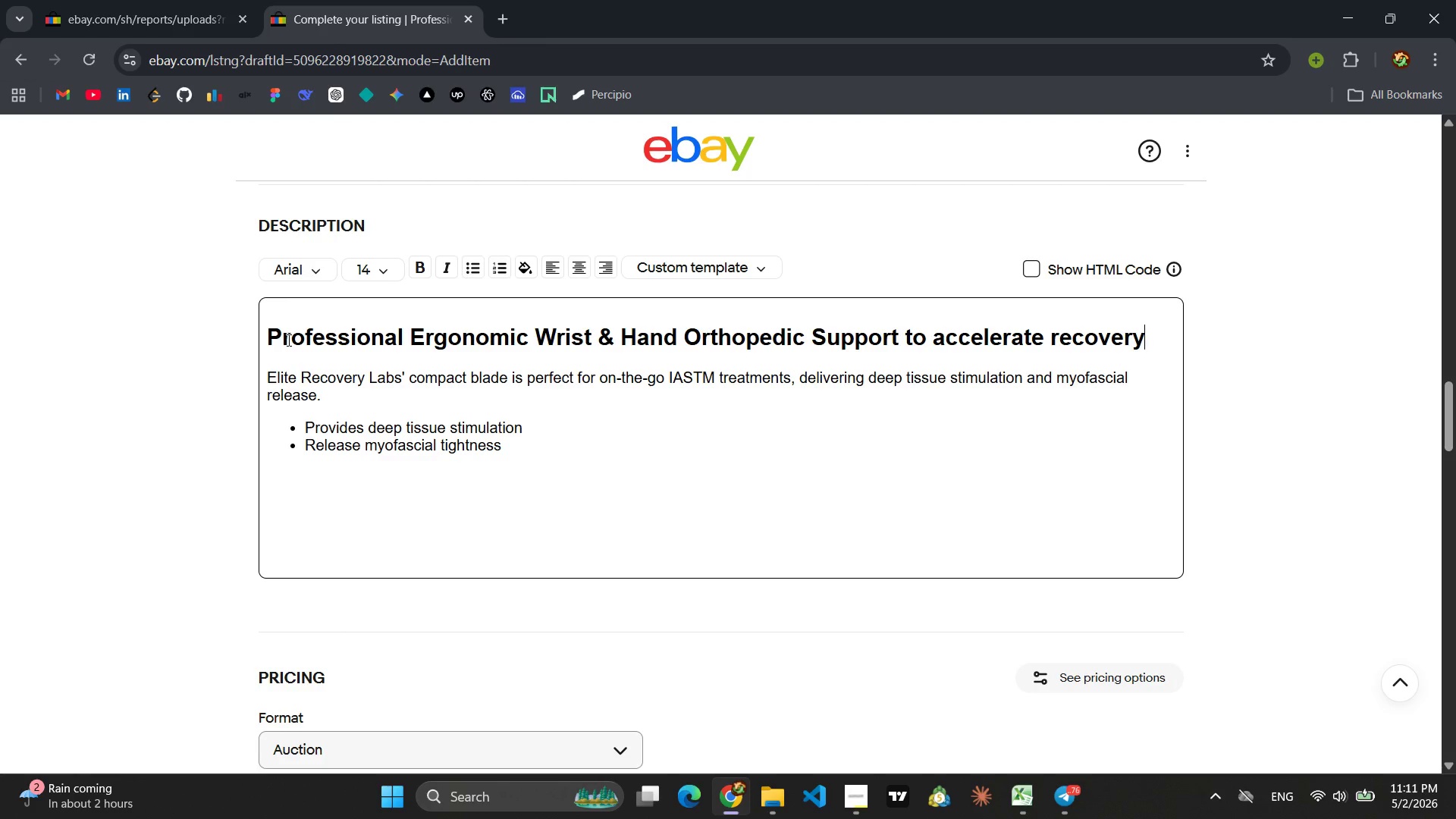 
type( from repetiv)
key(Backspace)
type(tive stain injuries)
 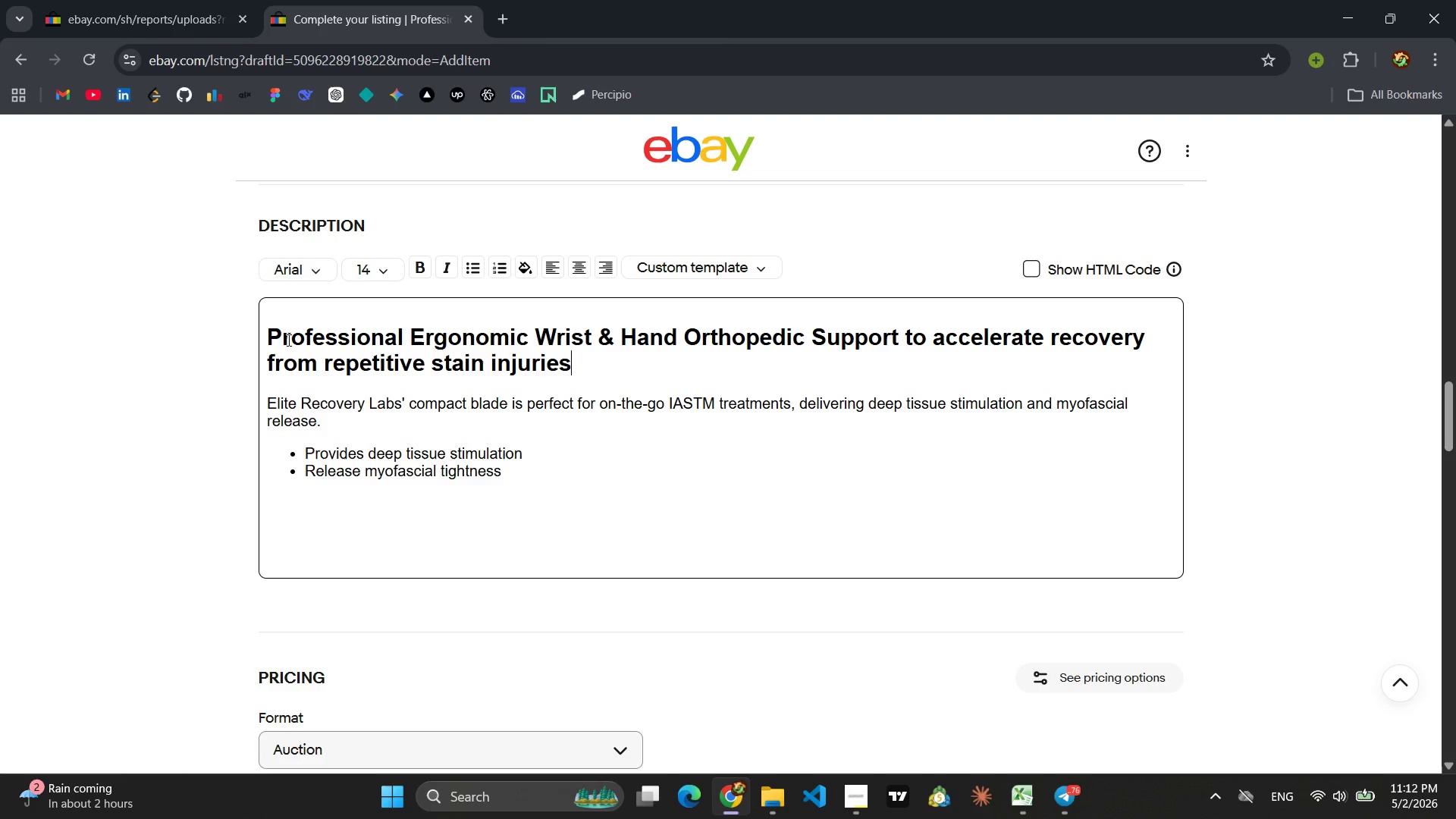 
wait(7.36)
 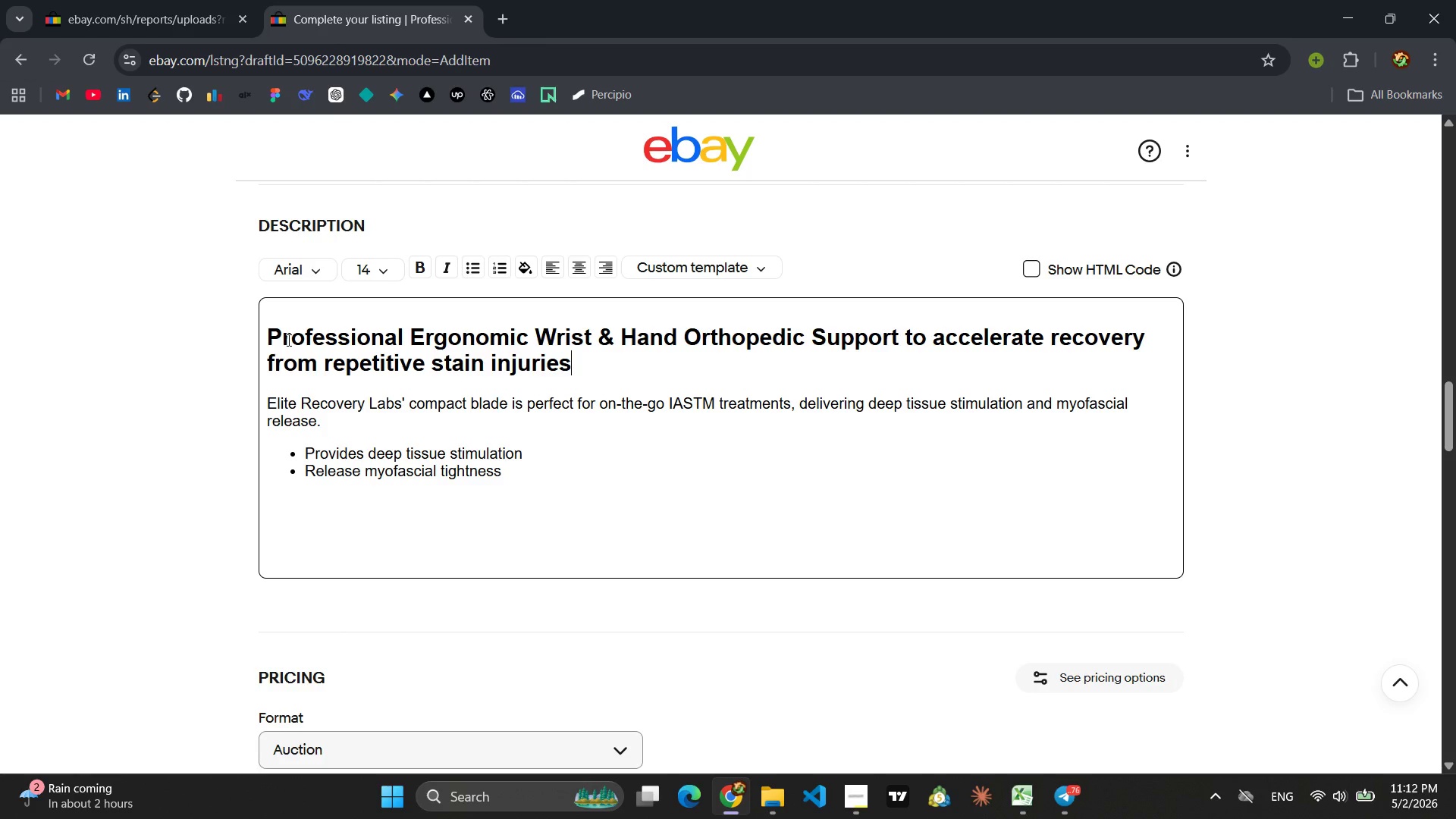 
hold_key(key=Backspace, duration=1.48)
 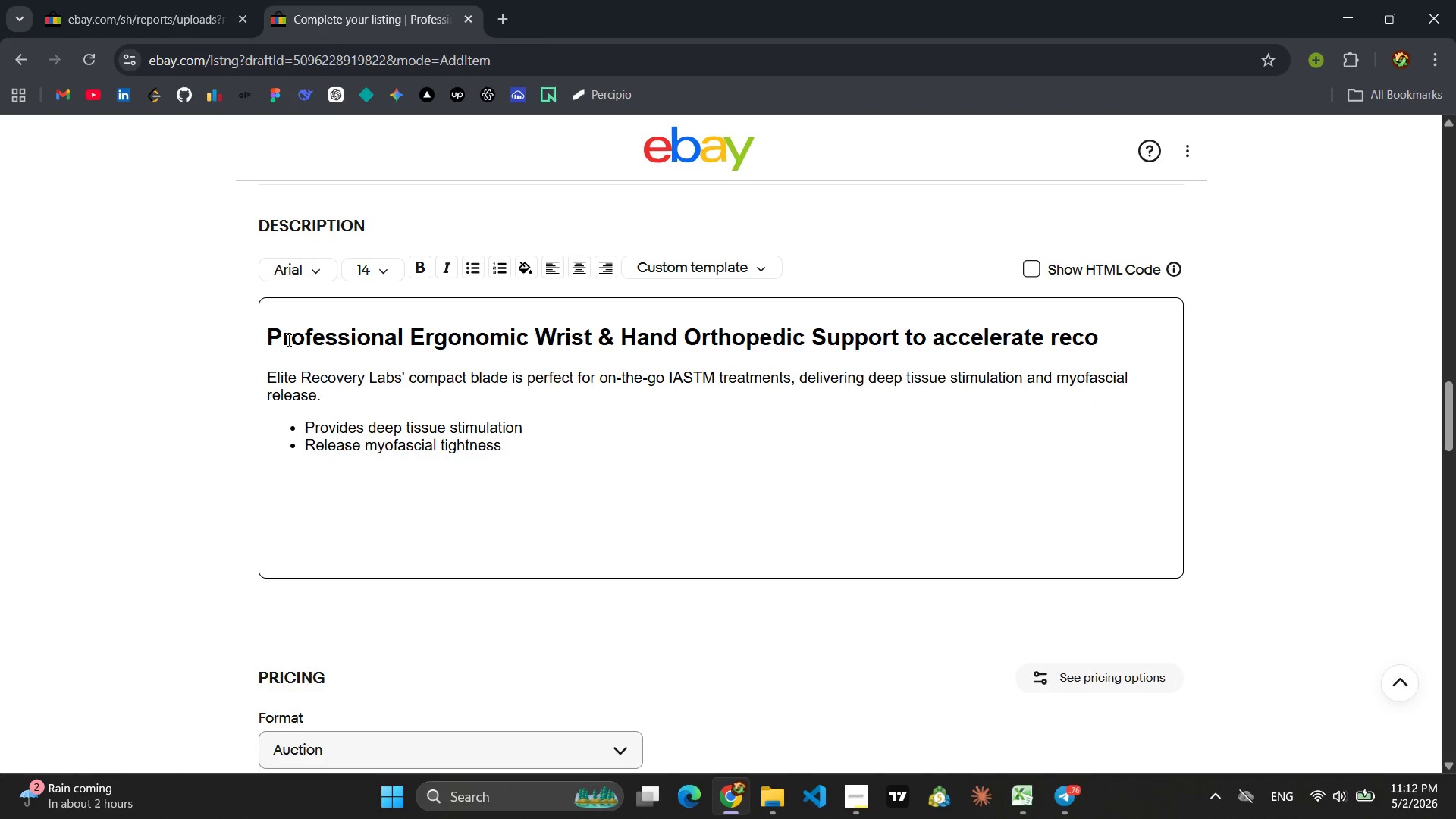 
hold_key(key=Backspace, duration=1.11)
 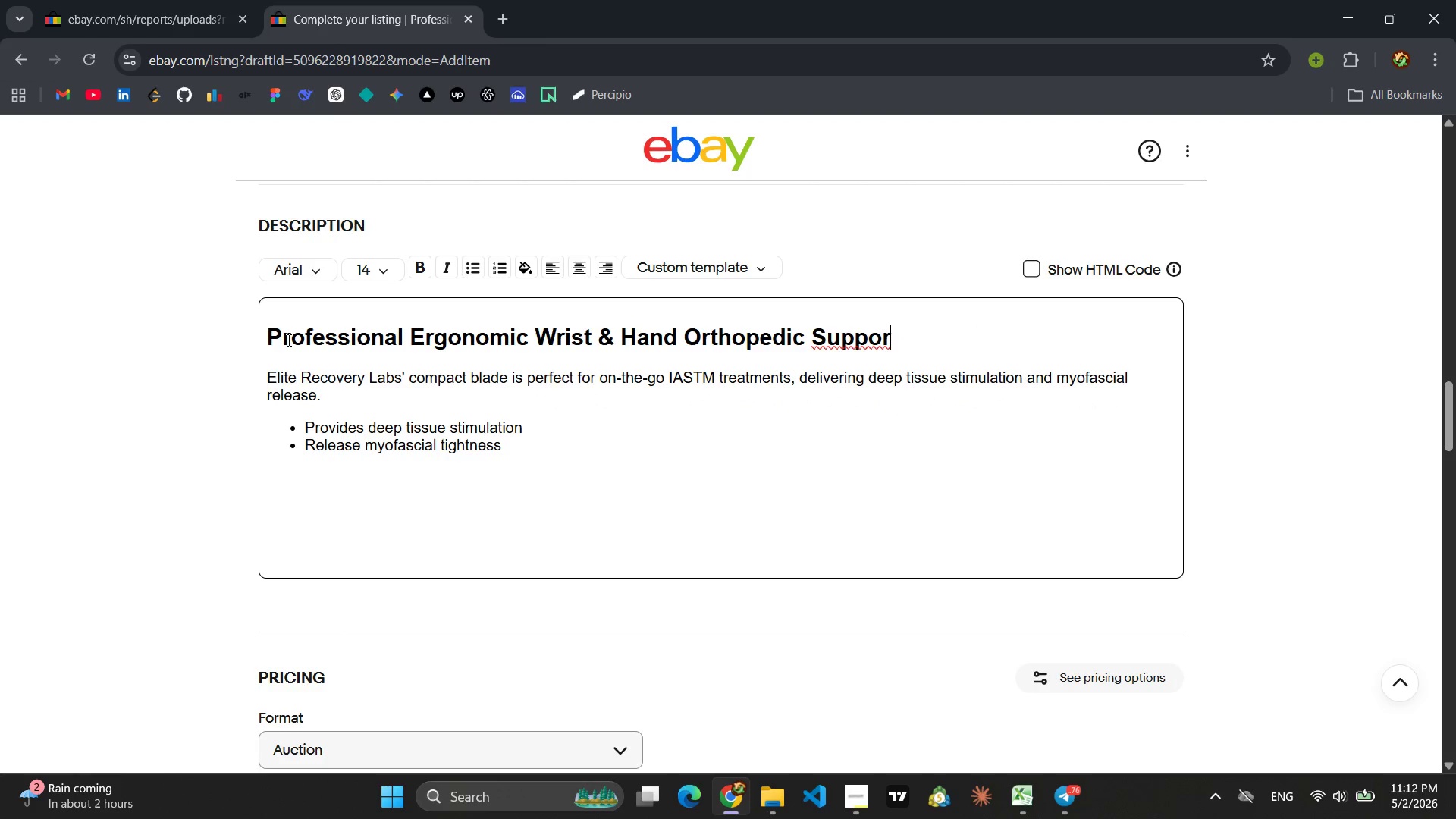 
hold_key(key=Backspace, duration=0.41)
 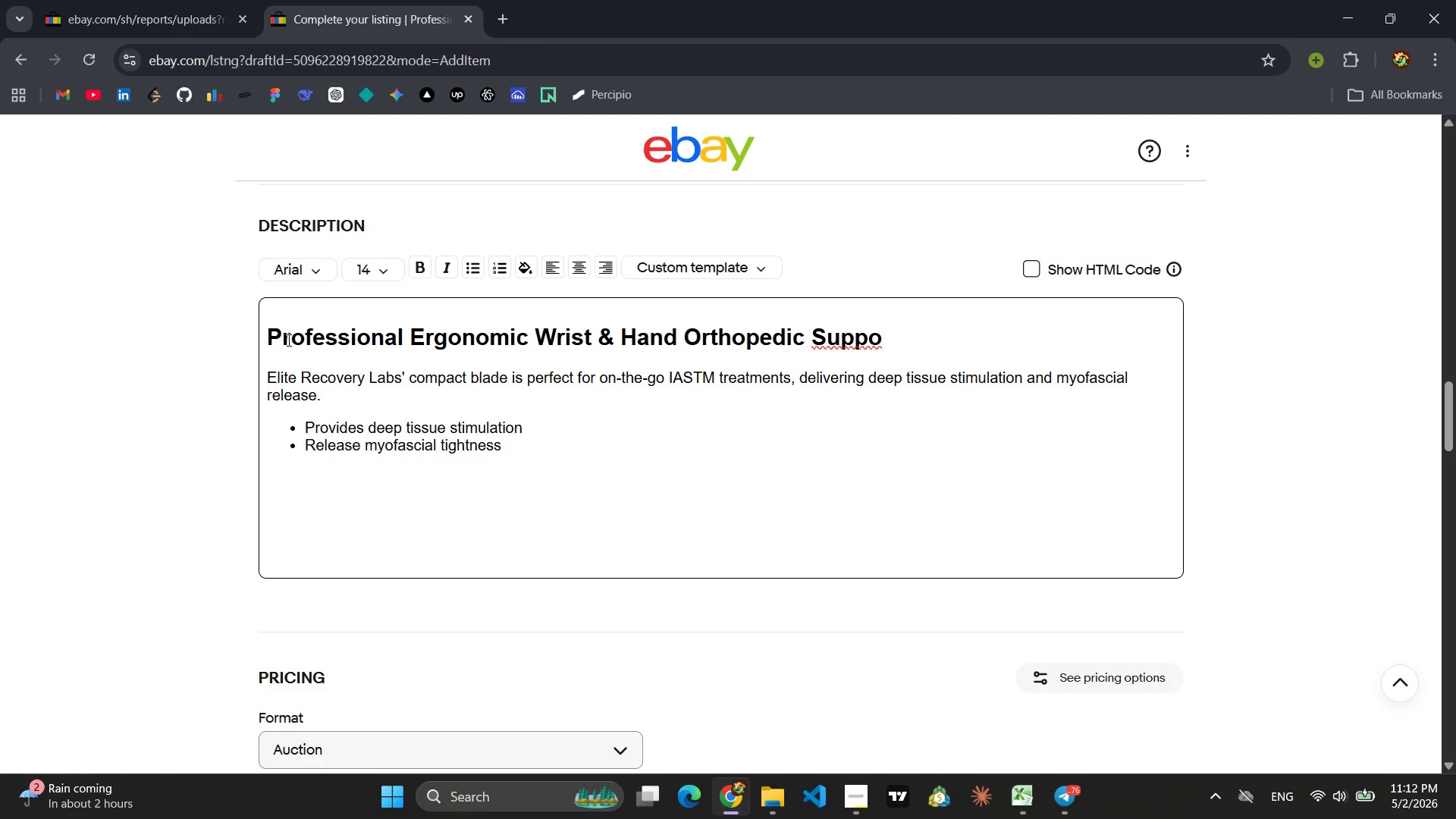 
type(rt Brace - Physical Theraphy )
 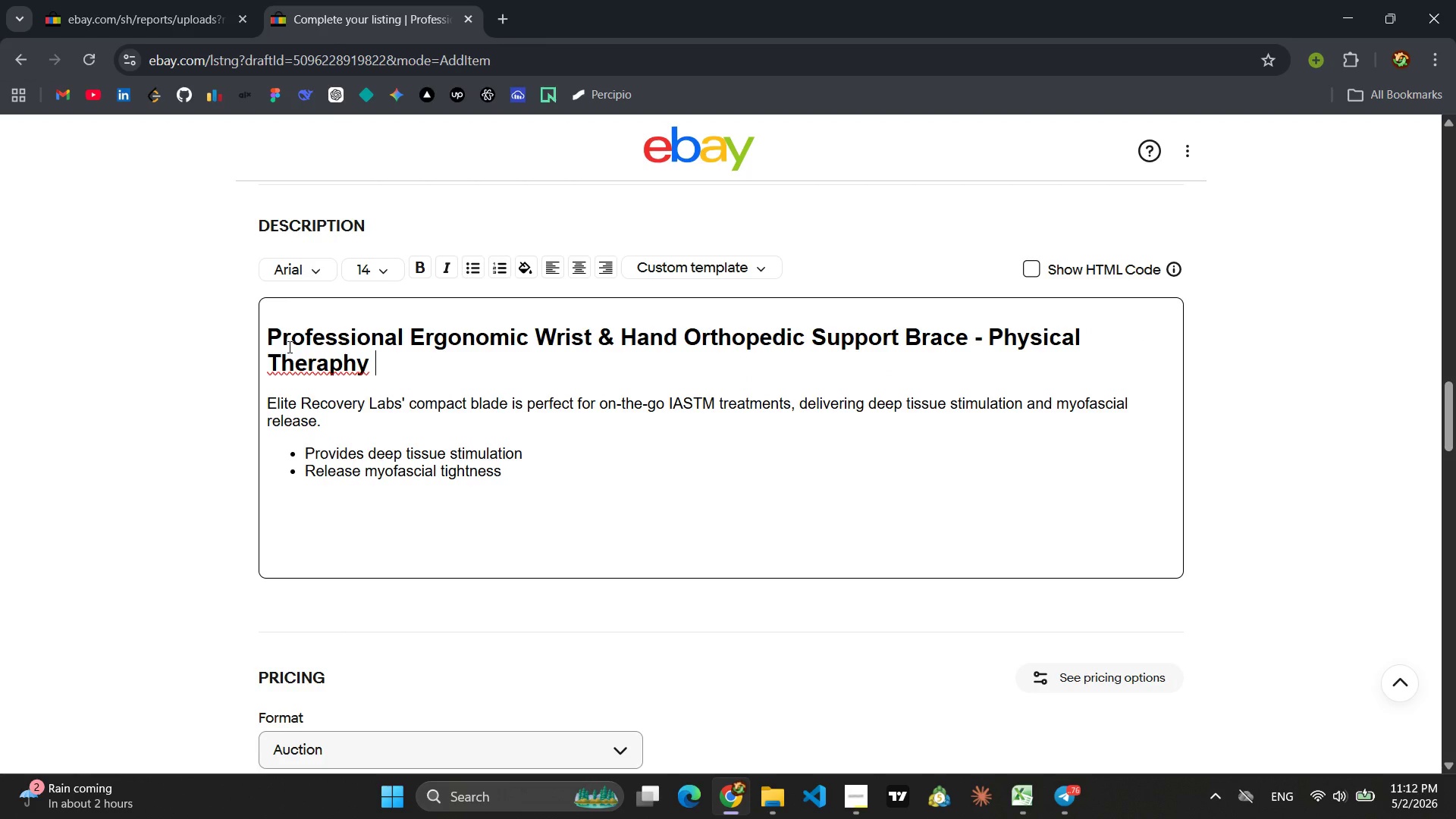 
key(Backspace)
key(Backspace)
key(Backspace)
key(Backspace)
key(Backspace)
type(ap)
 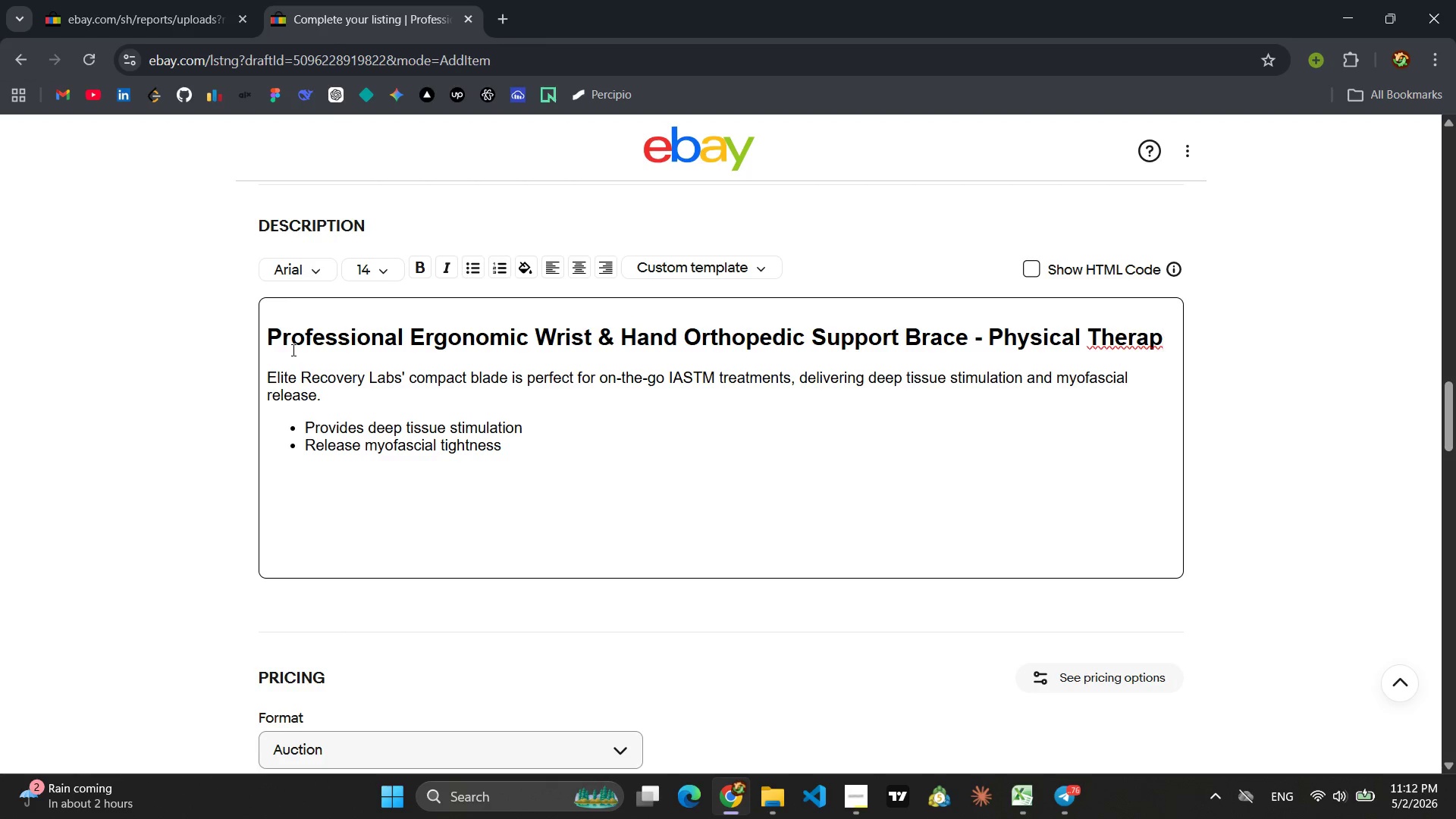 
key(Y)
 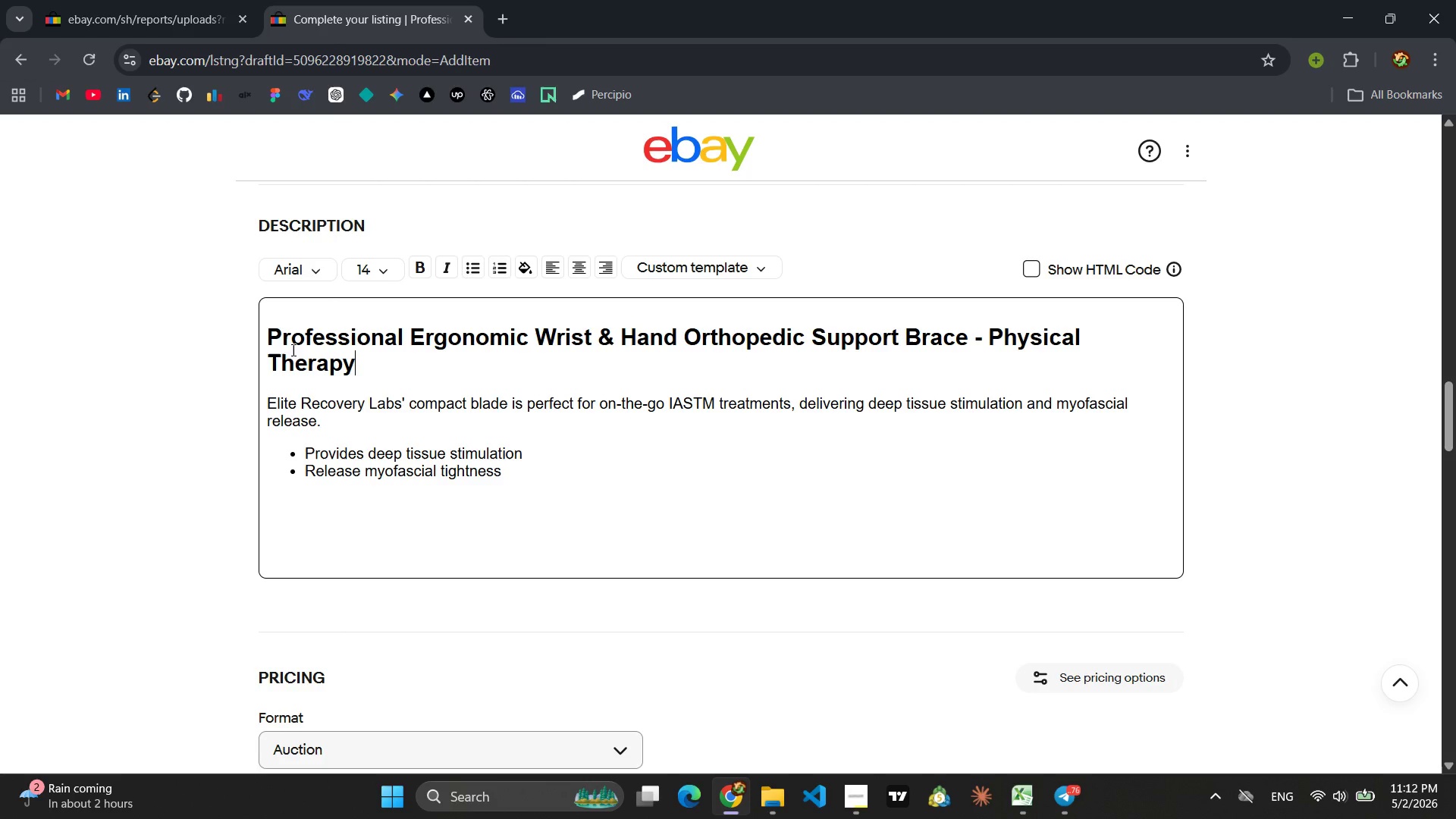 
wait(7.31)
 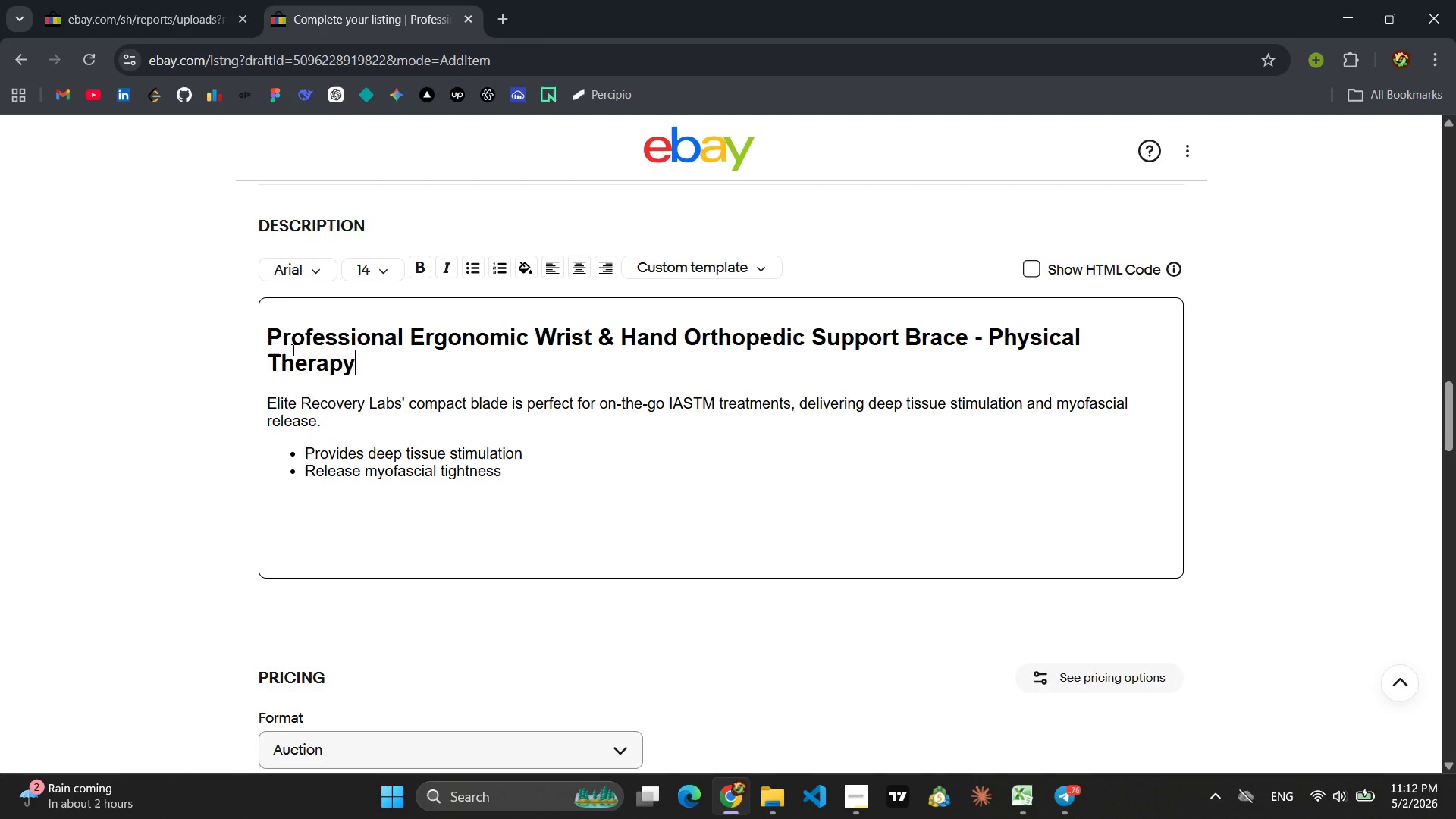 
key(Space)
 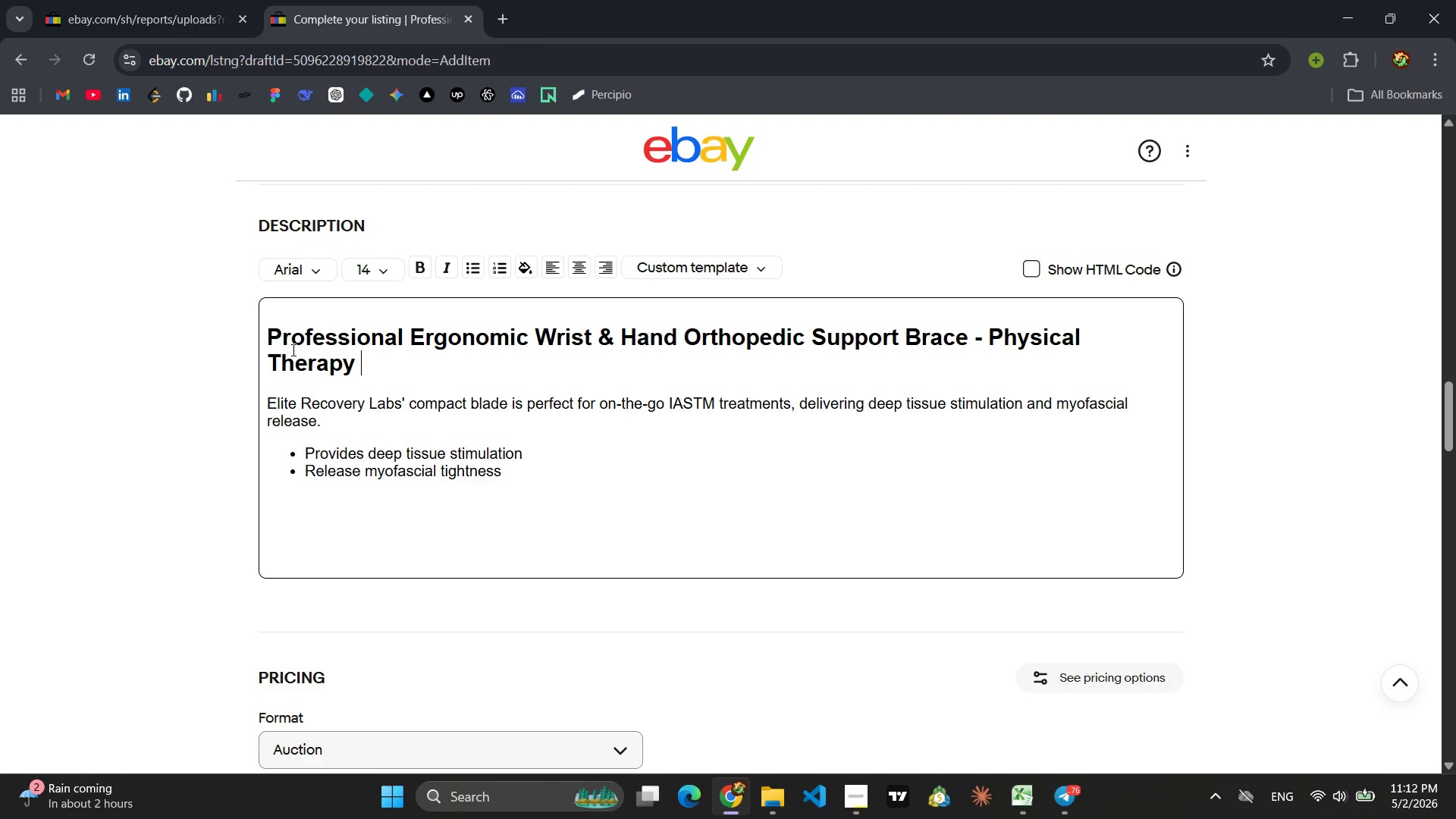 
type( R)
key(Backspace)
key(Backspace)
key(Backspace)
type( Recovery Aid)
 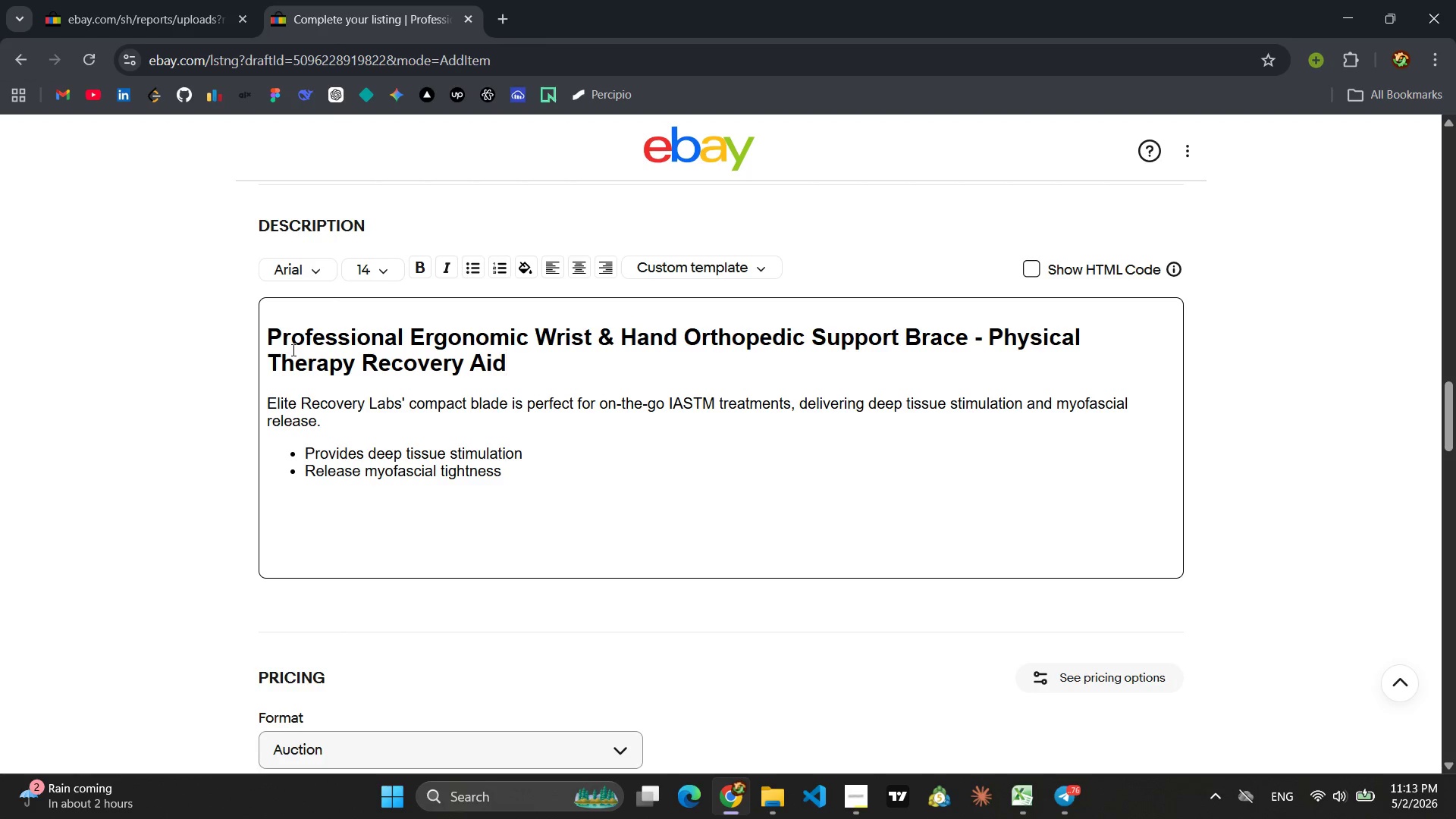 
left_click_drag(start_coordinate=[325, 421], to_coordinate=[271, 398])
 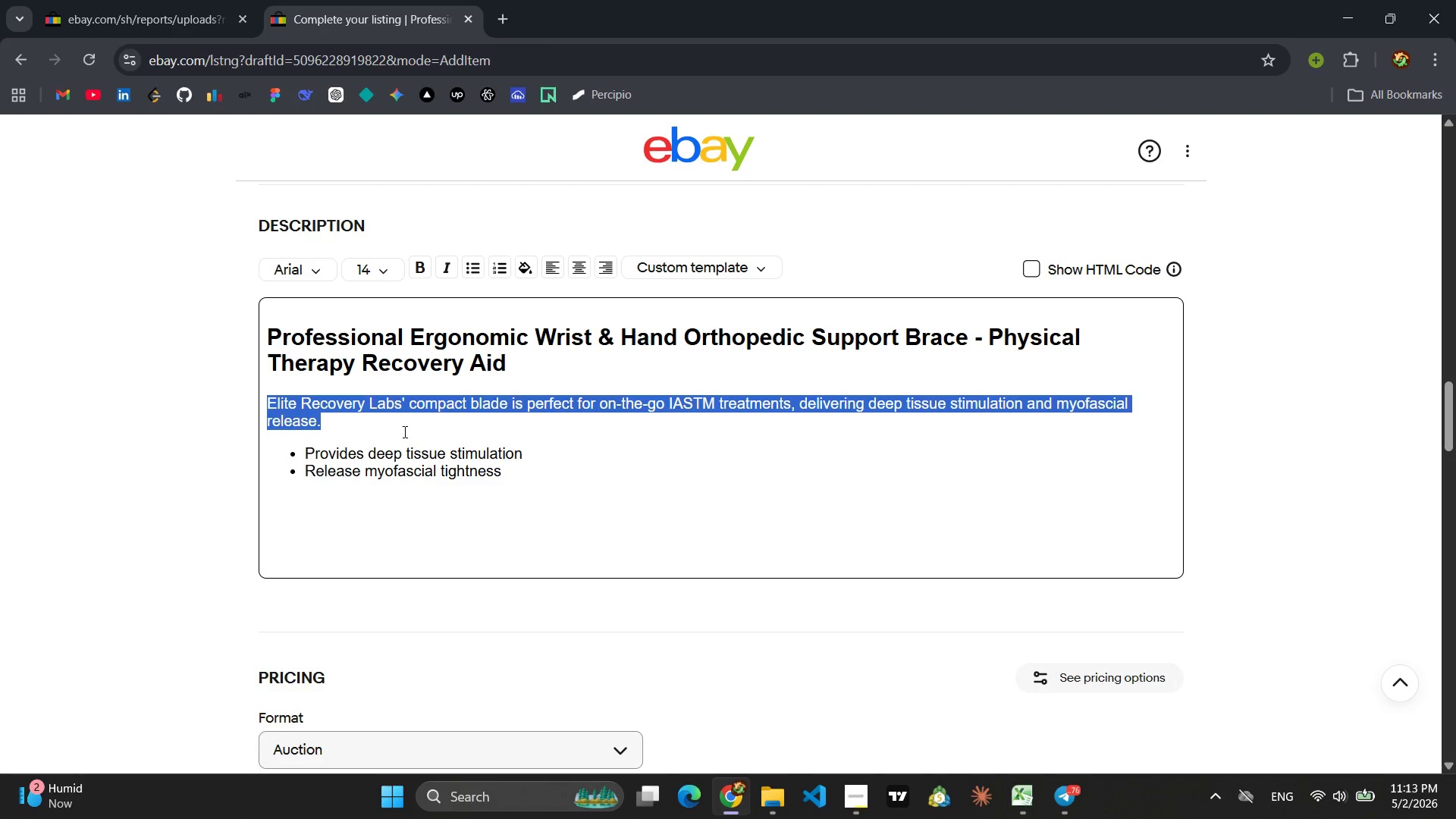 
type(Other)
key(Backspace)
key(Backspace)
key(Backspace)
key(Backspace)
type(rthoFlow's neoprene )
key(Backspace)
type(-blend splint provides compression and support to accelerate recovery from )
 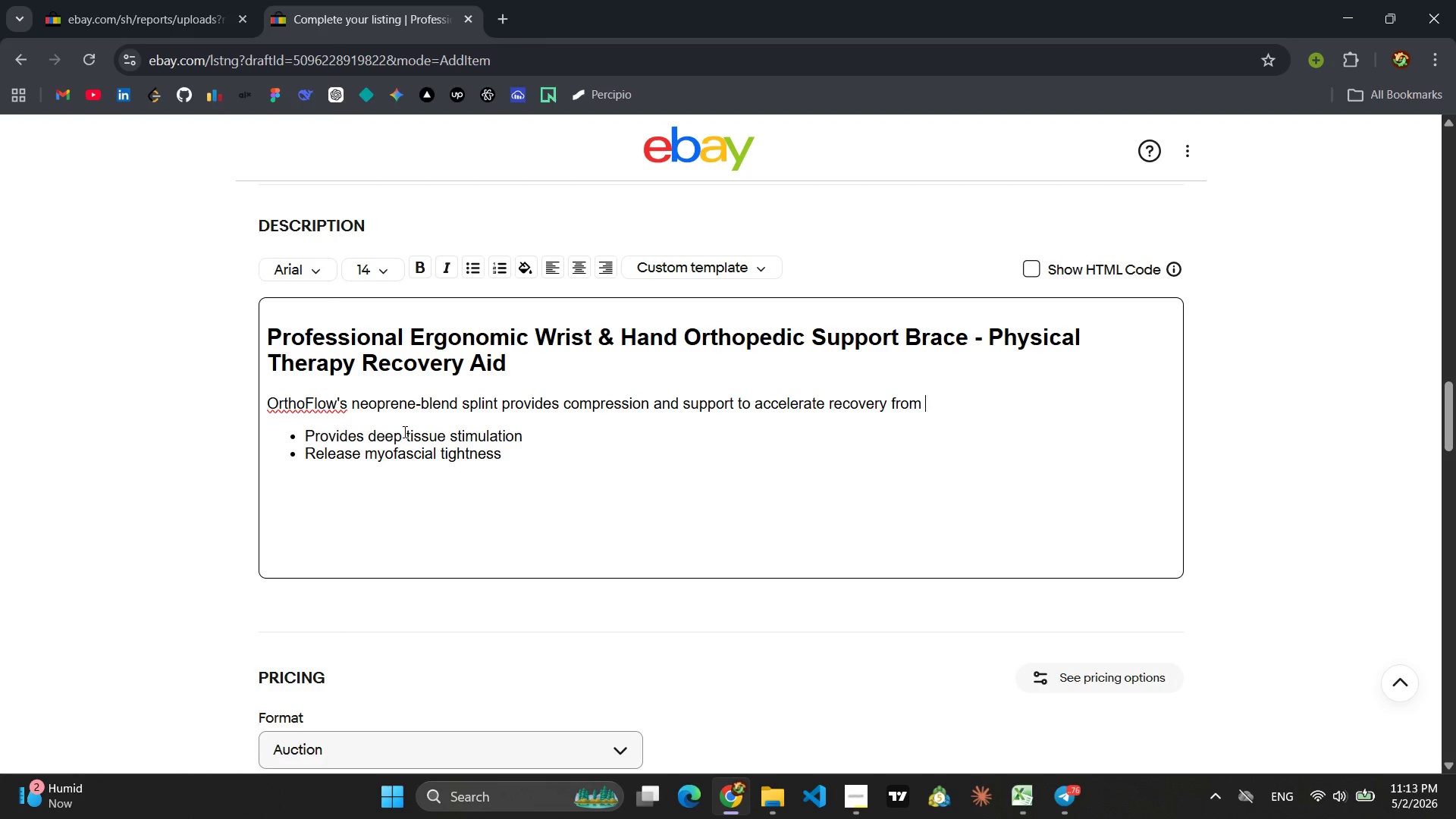 
wait(11.67)
 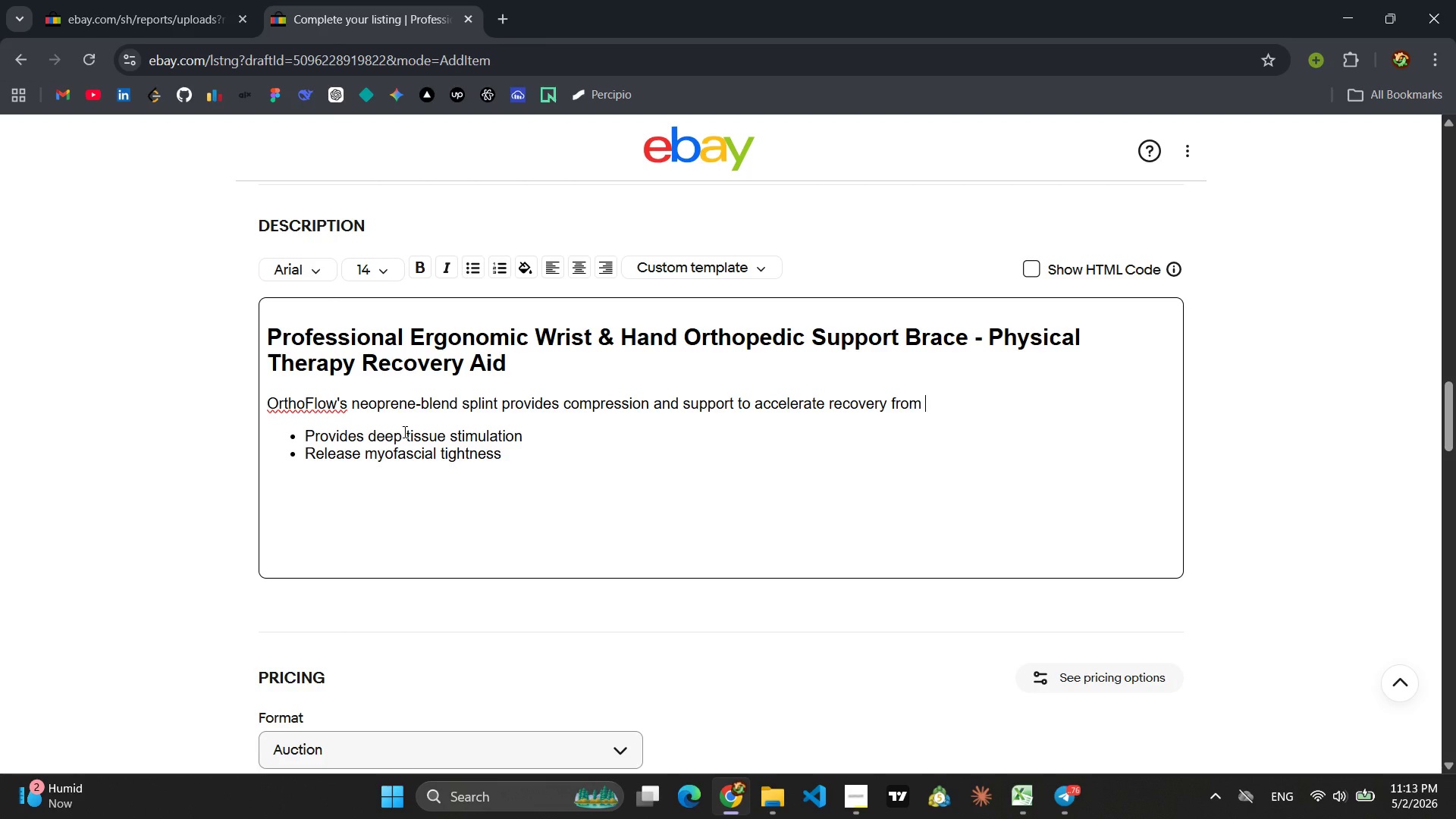 
type(repetitive strain injuries )
key(Backspace)
type(.)
 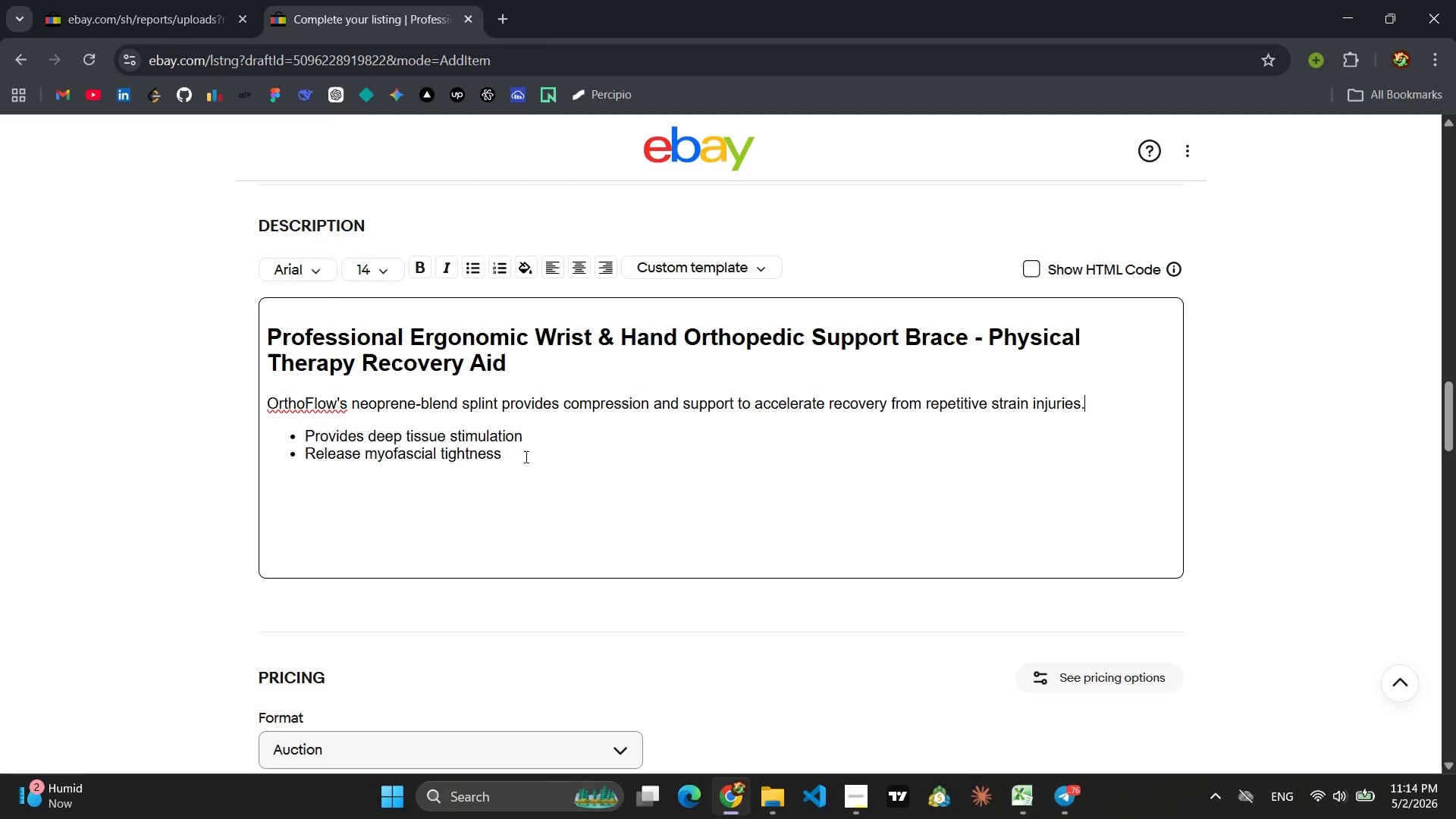 
left_click_drag(start_coordinate=[525, 457], to_coordinate=[303, 438])
 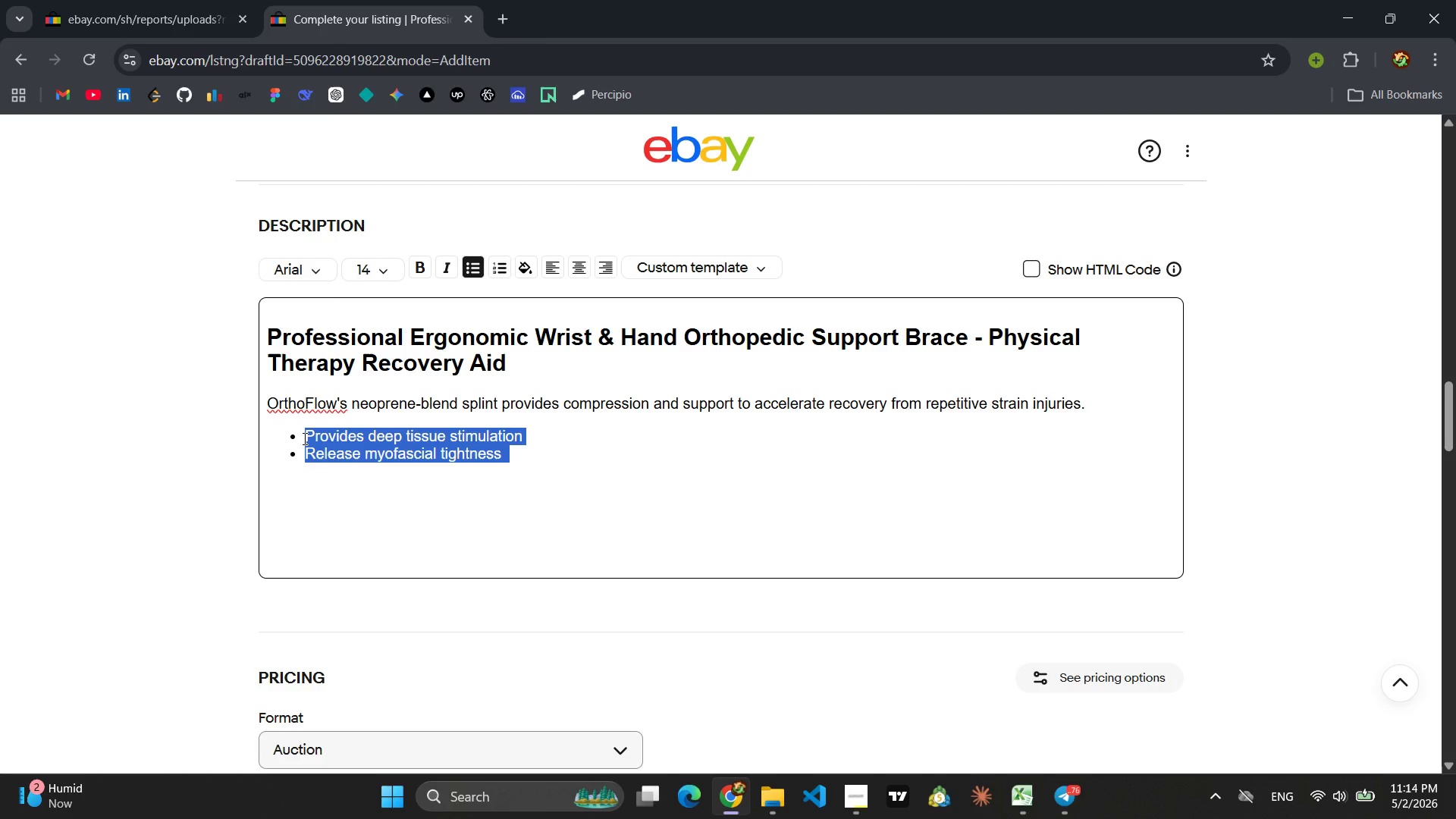 
type(Accelerates musci)
key(Backspace)
type(le recovery )
 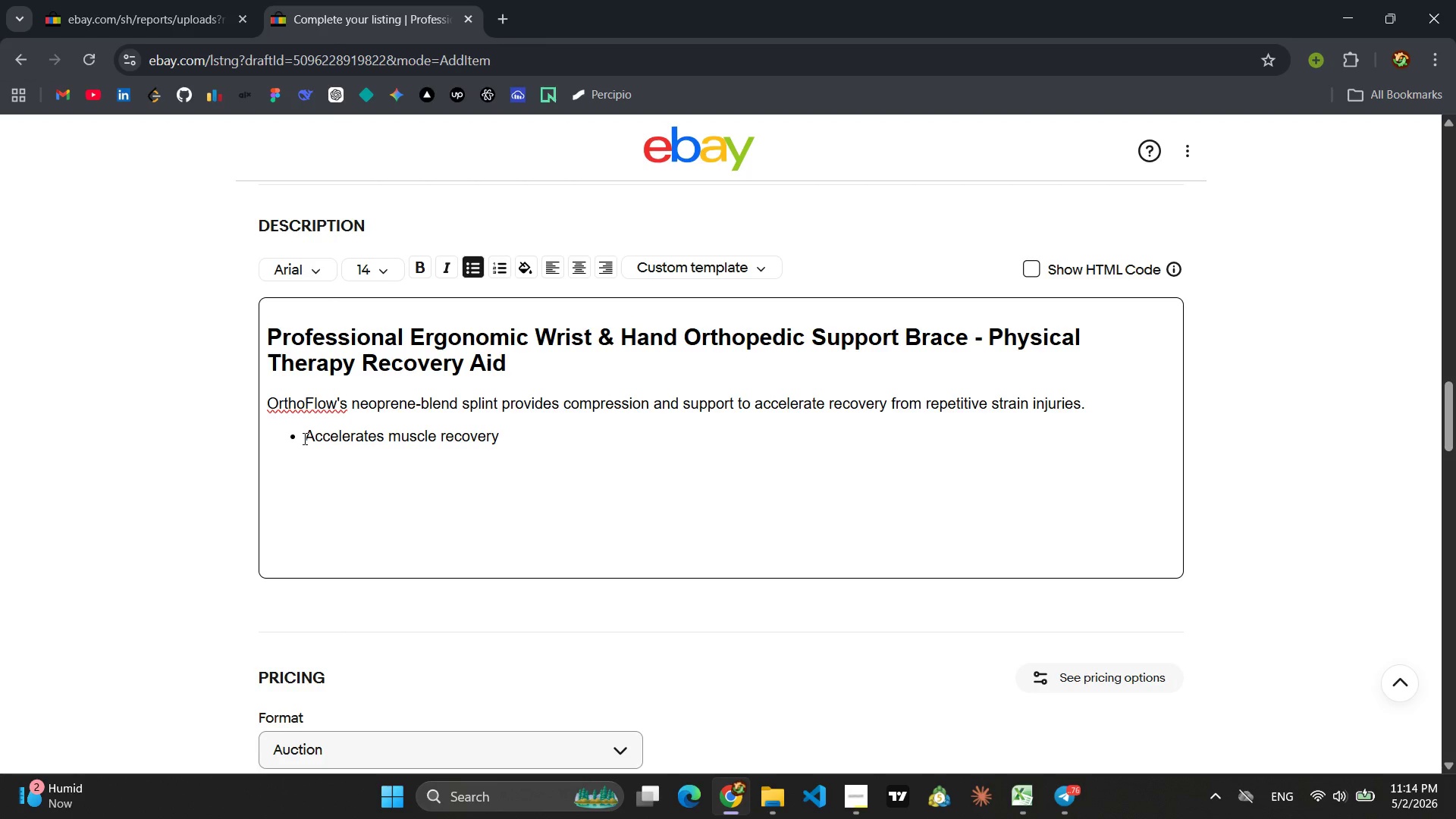 
key(Enter)
 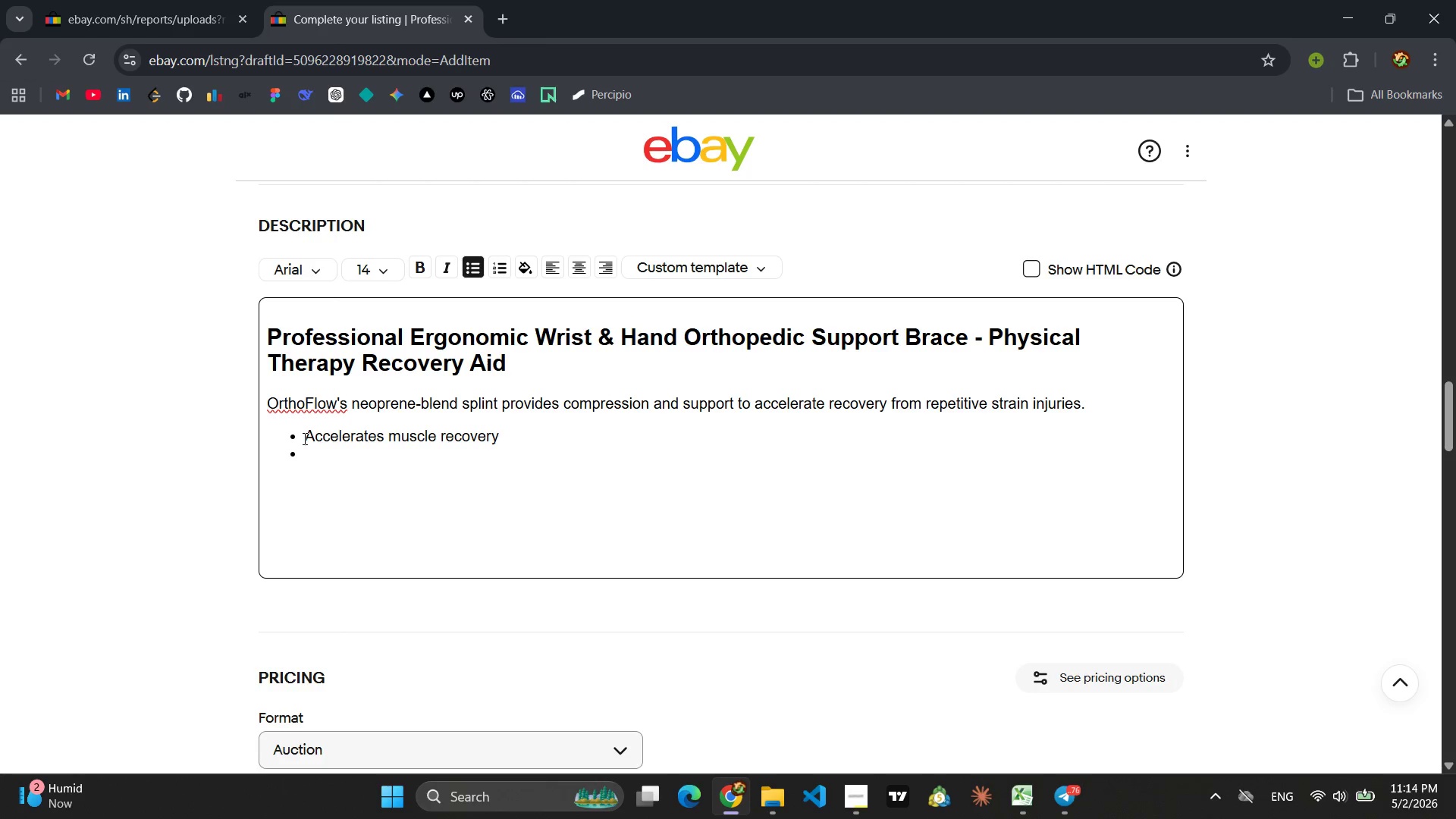 
type(Reduces inflammation)
 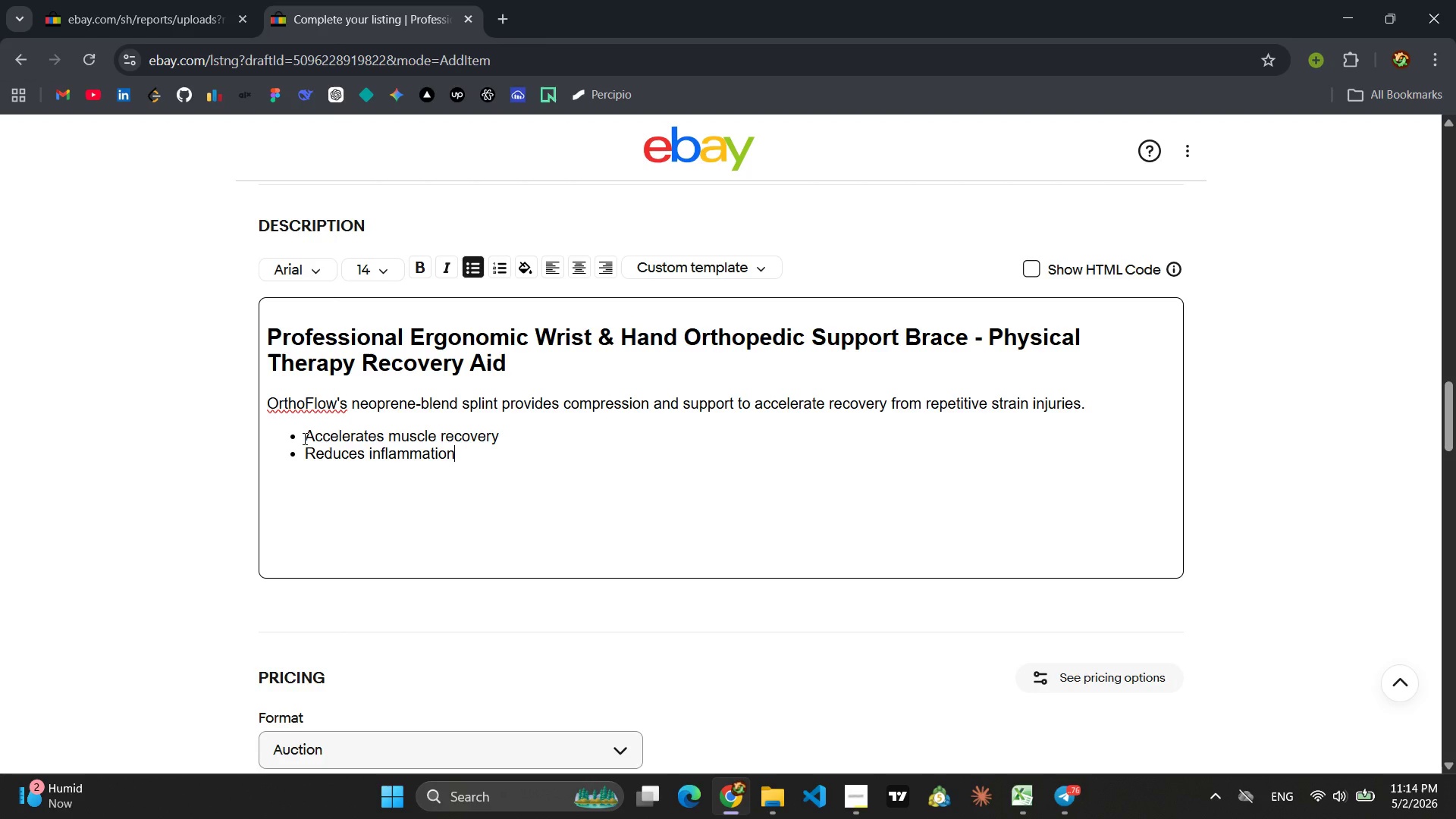 
key(Enter)
 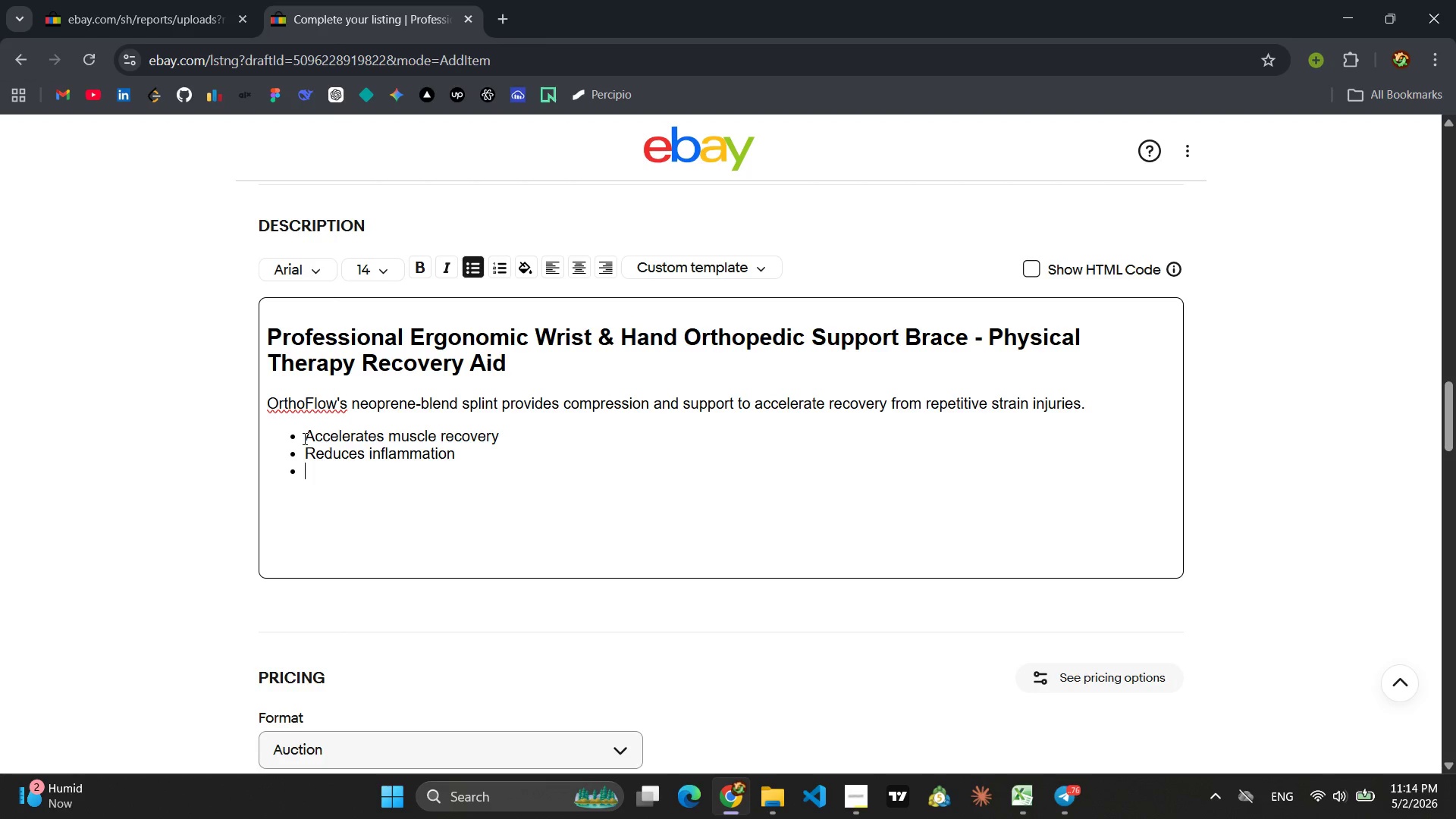 
type(Improves range of motin )
key(Backspace)
key(Backspace)
type(on )
key(Backspace)
 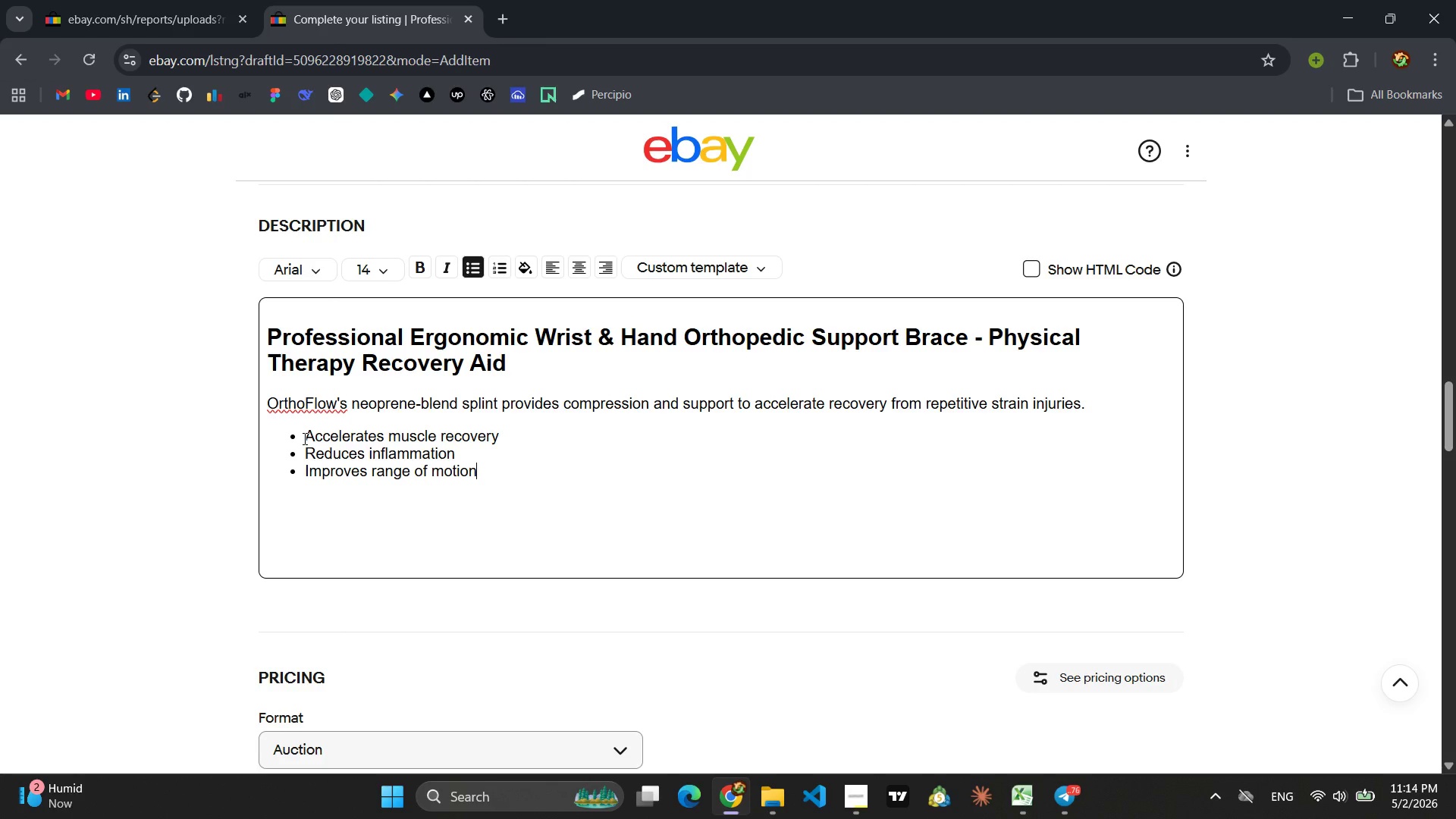 
left_click([329, 410])
 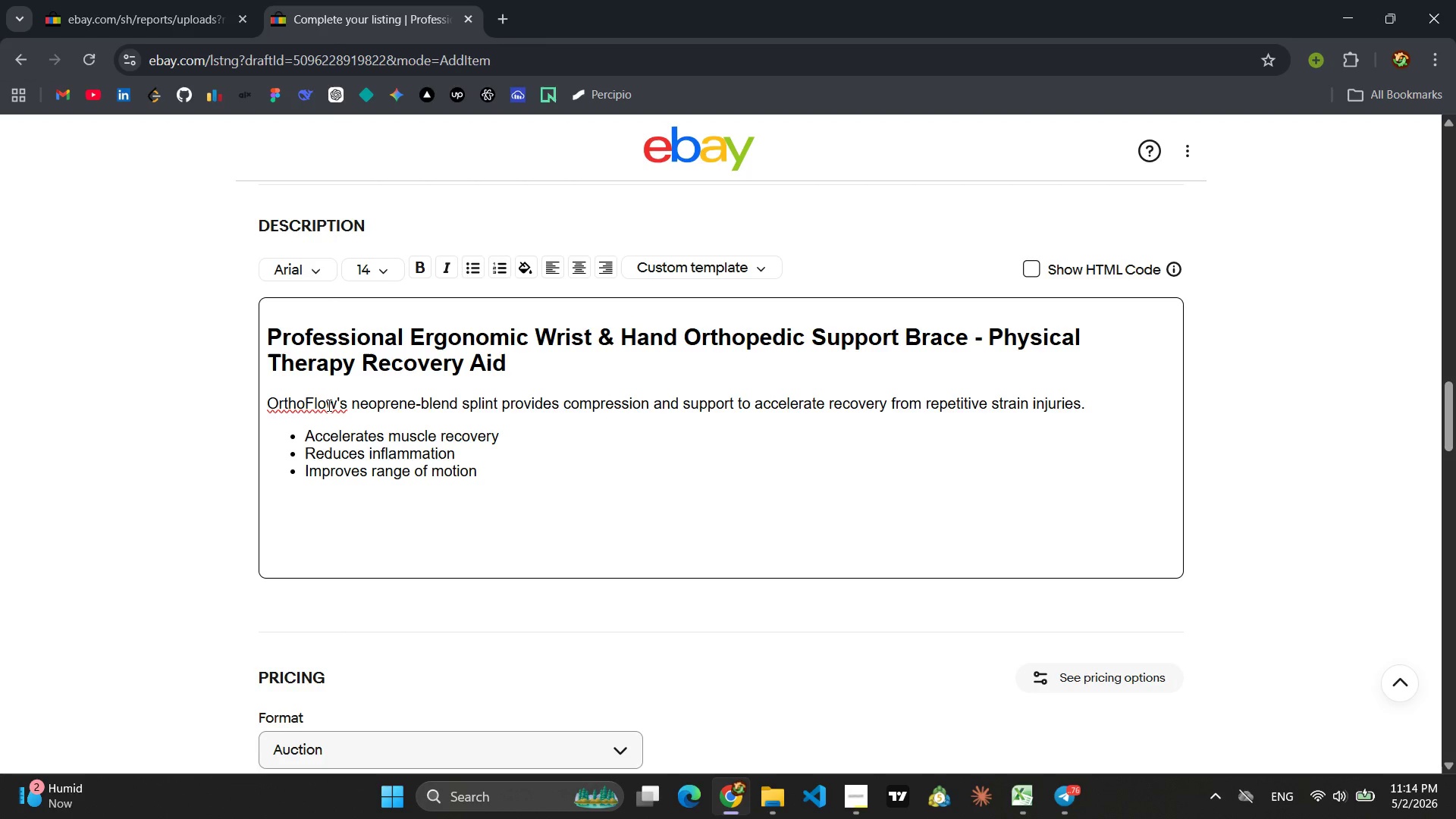 
left_click([328, 403])
 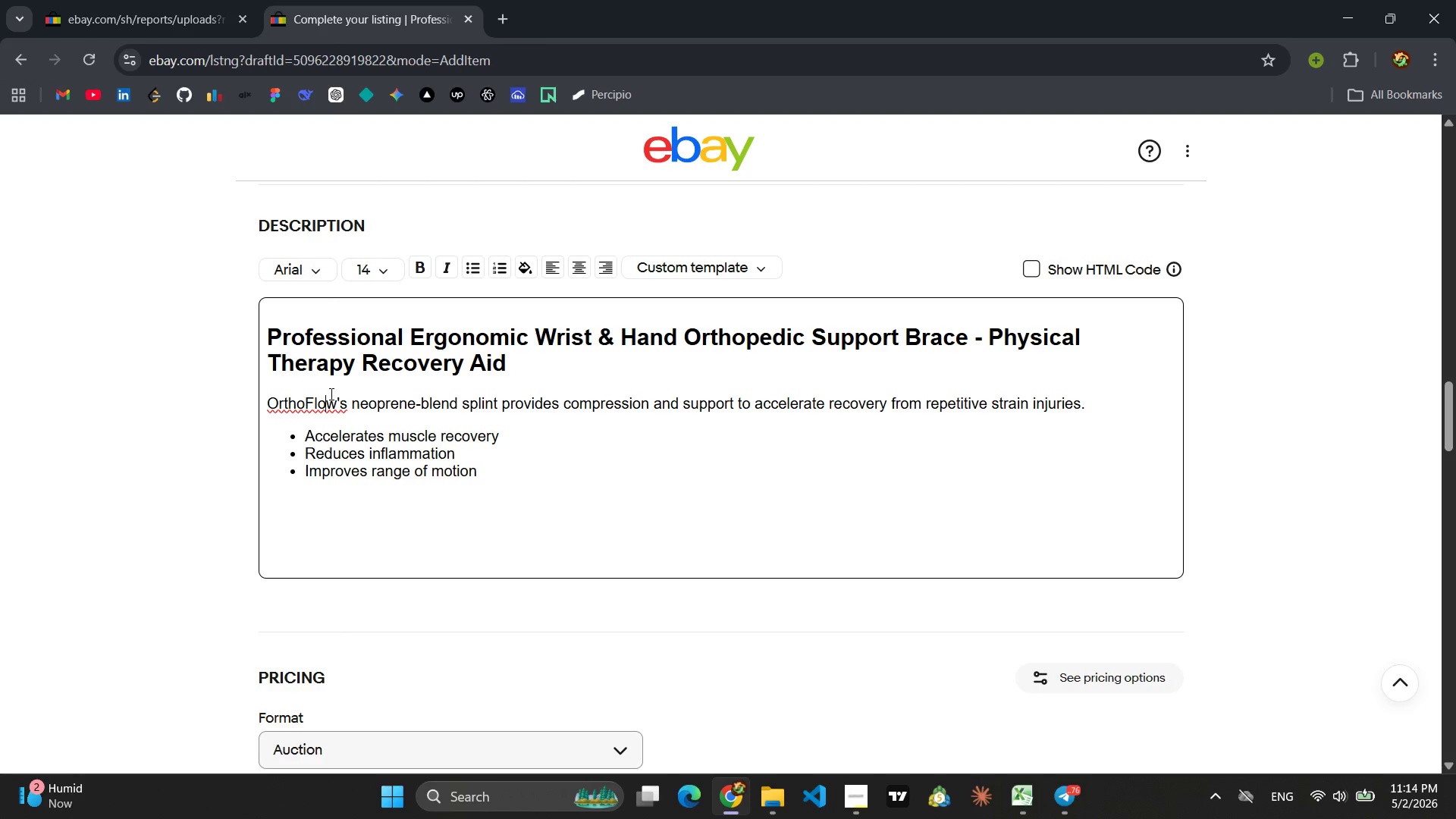 
wait(17.05)
 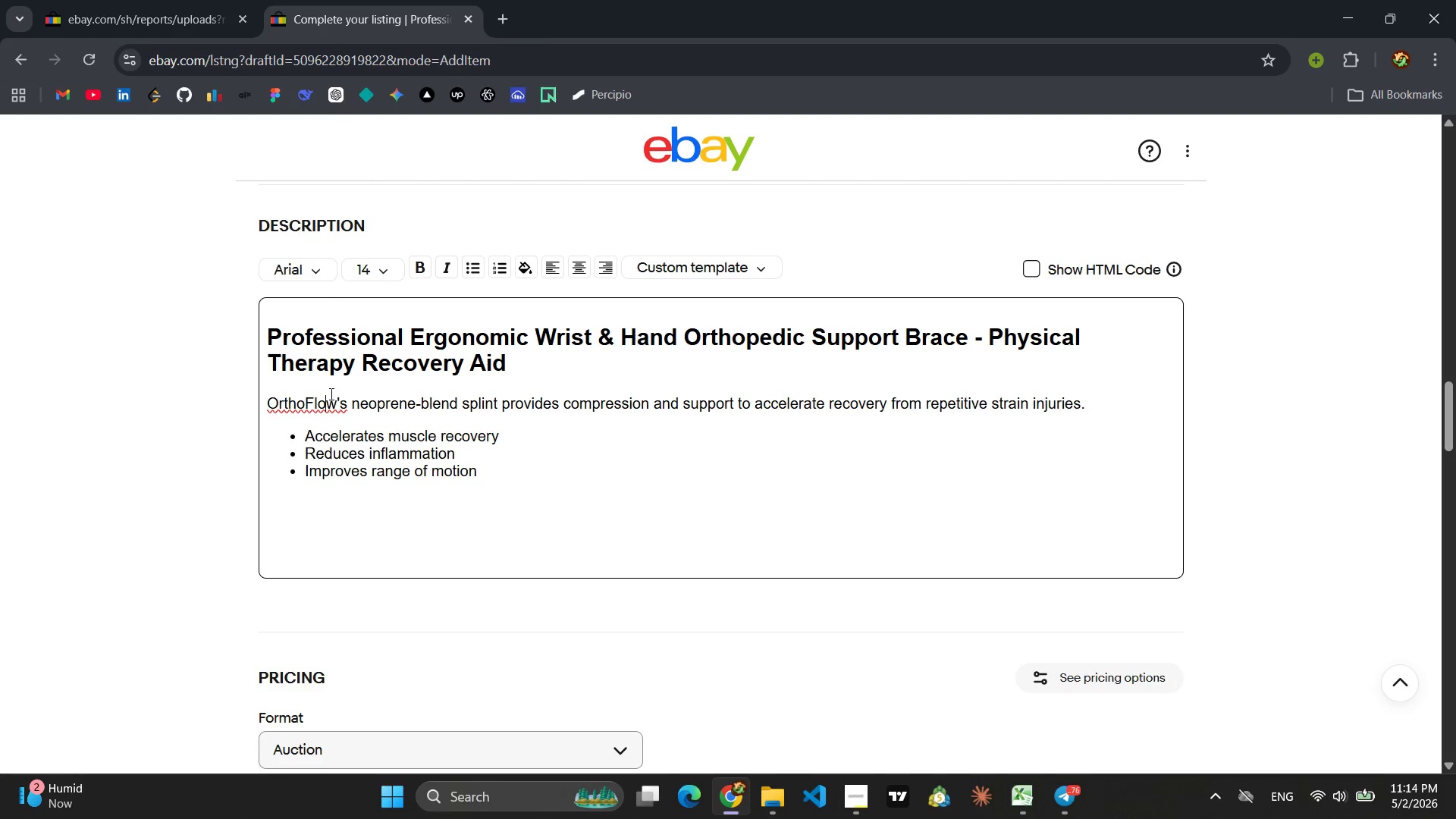 
left_click([1028, 269])
 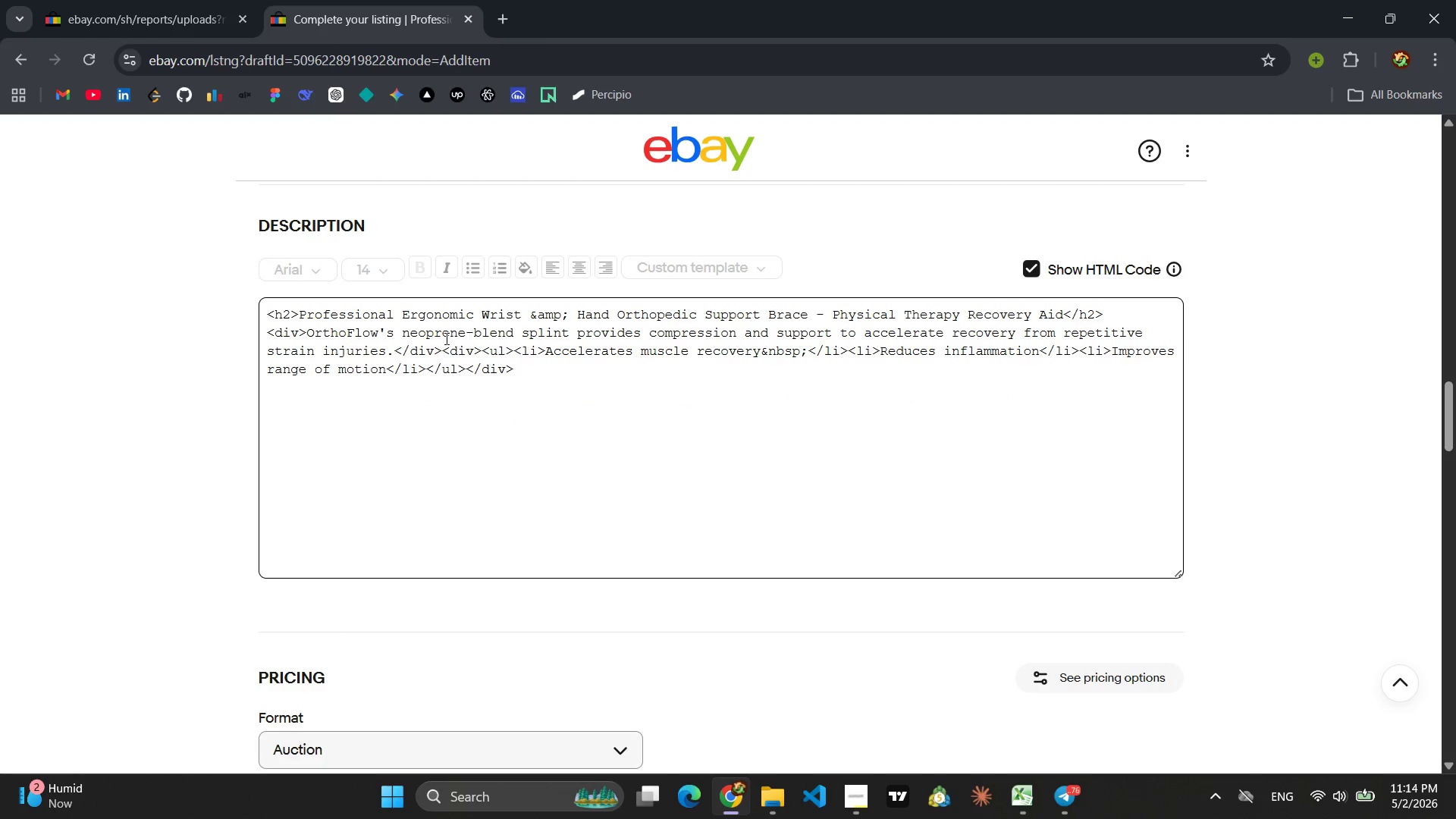 
left_click([445, 338])
 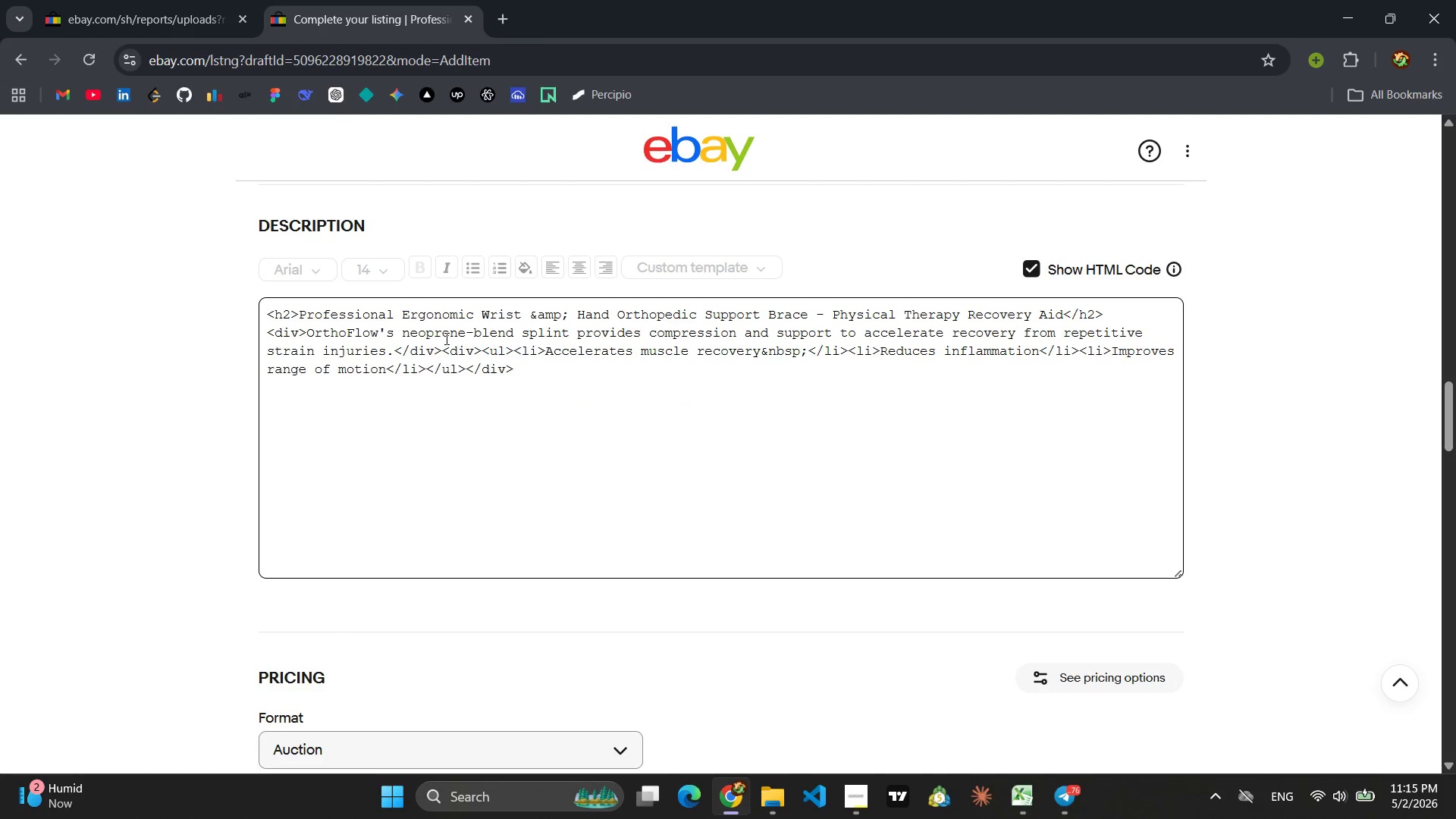 
key(Control+A)
 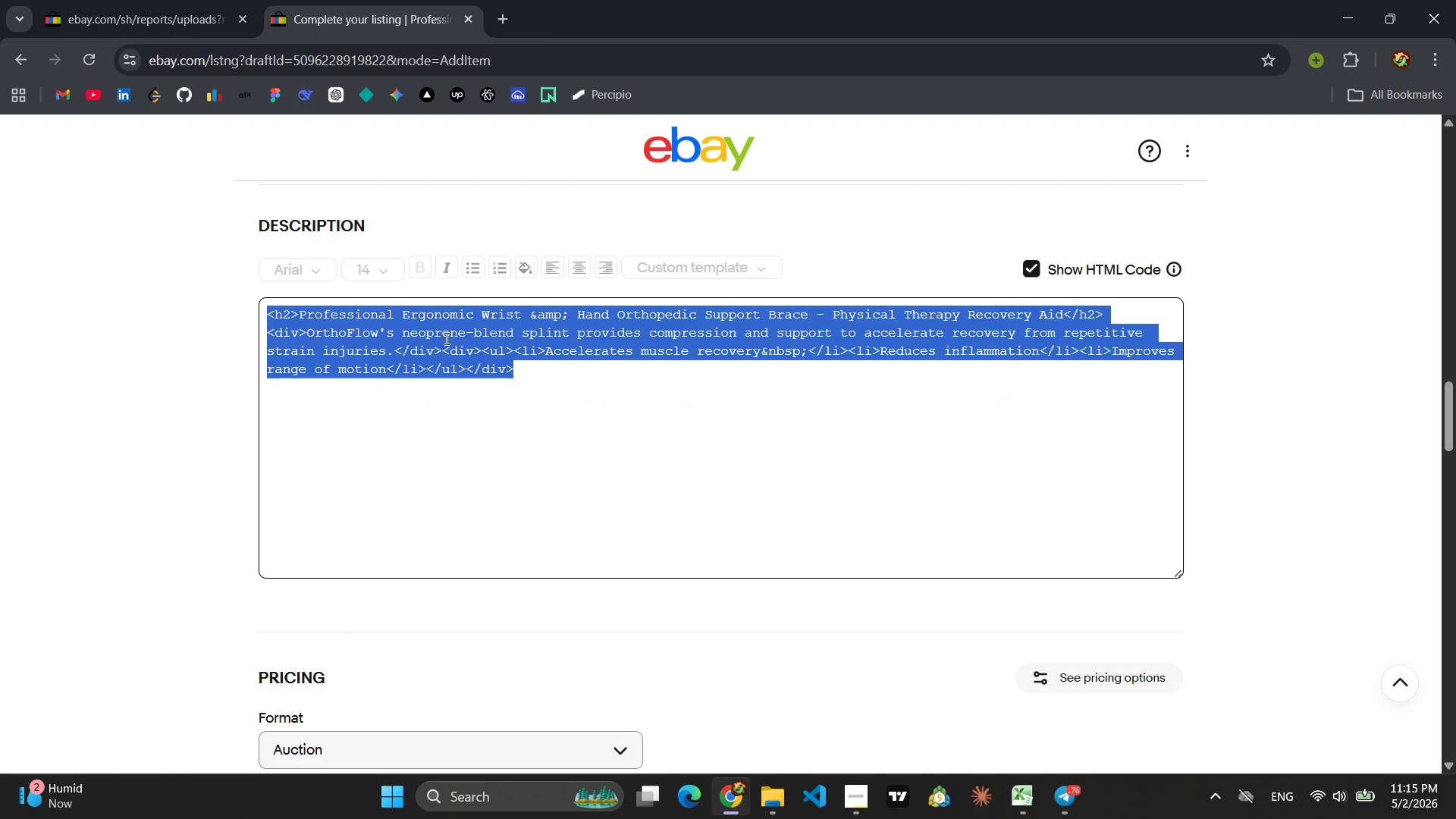 
key(Control+C)
 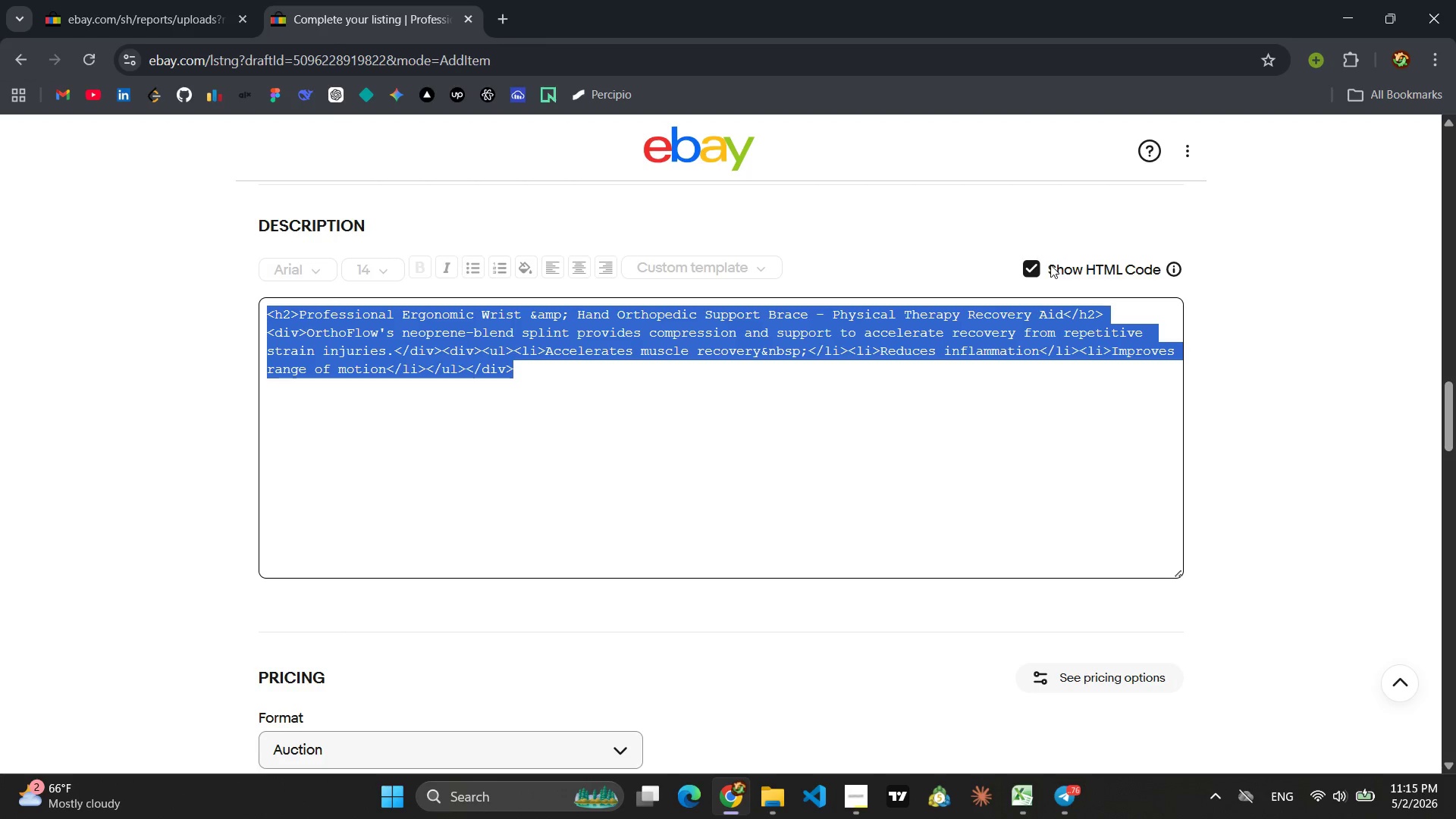 
left_click([1028, 268])
 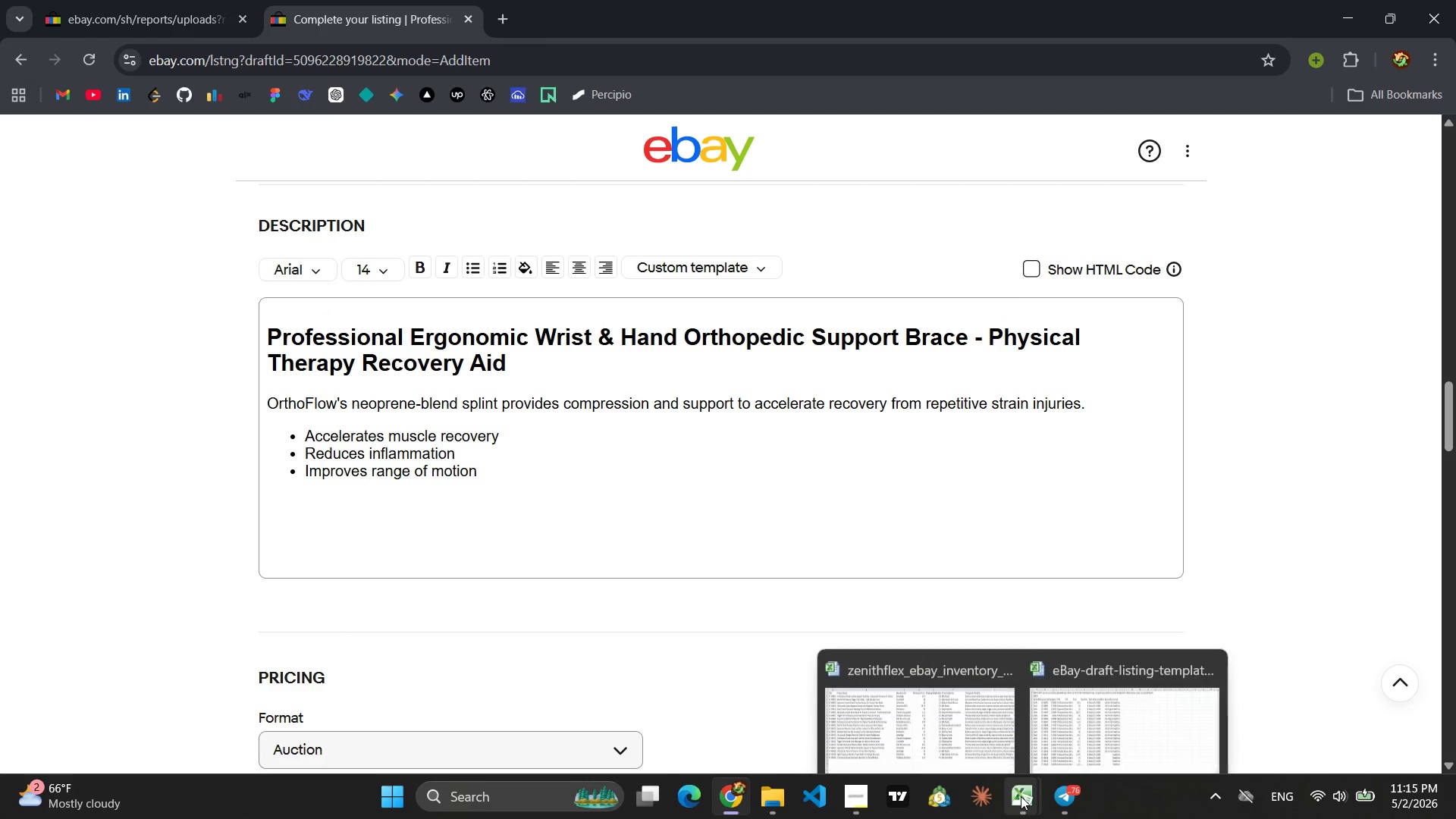 
left_click([1085, 711])
 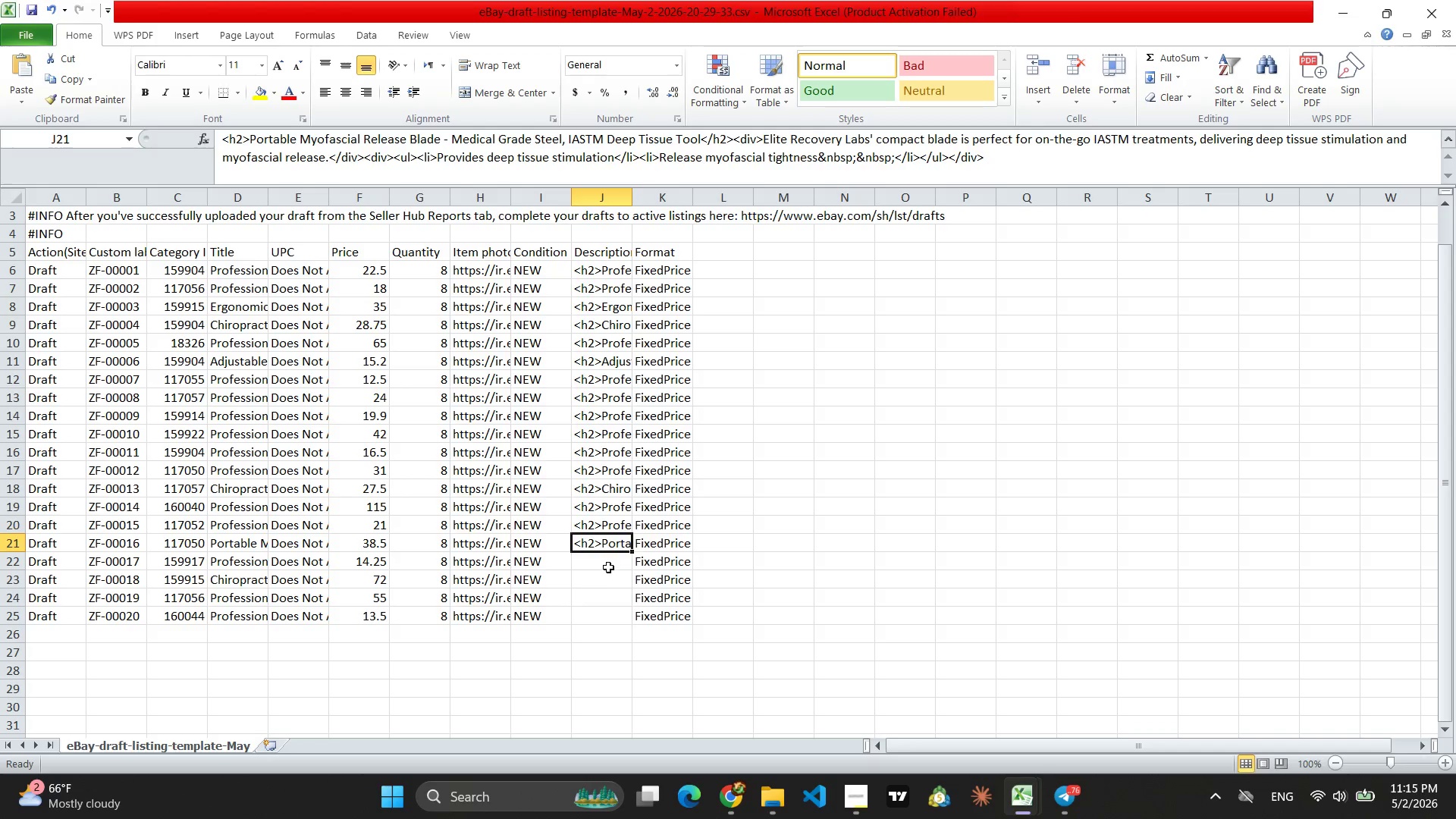 
left_click([608, 567])
 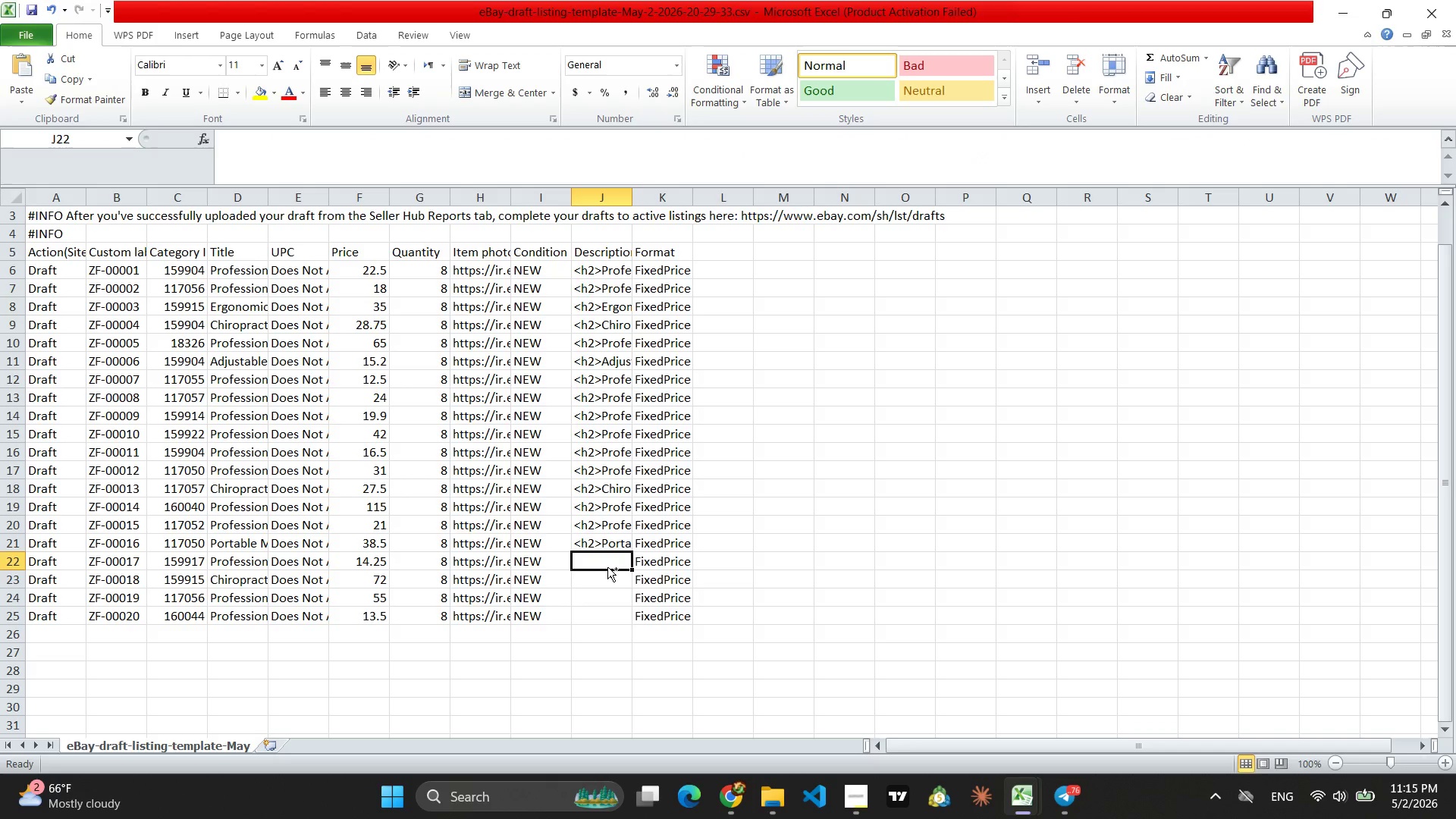 
key(Control+V)
 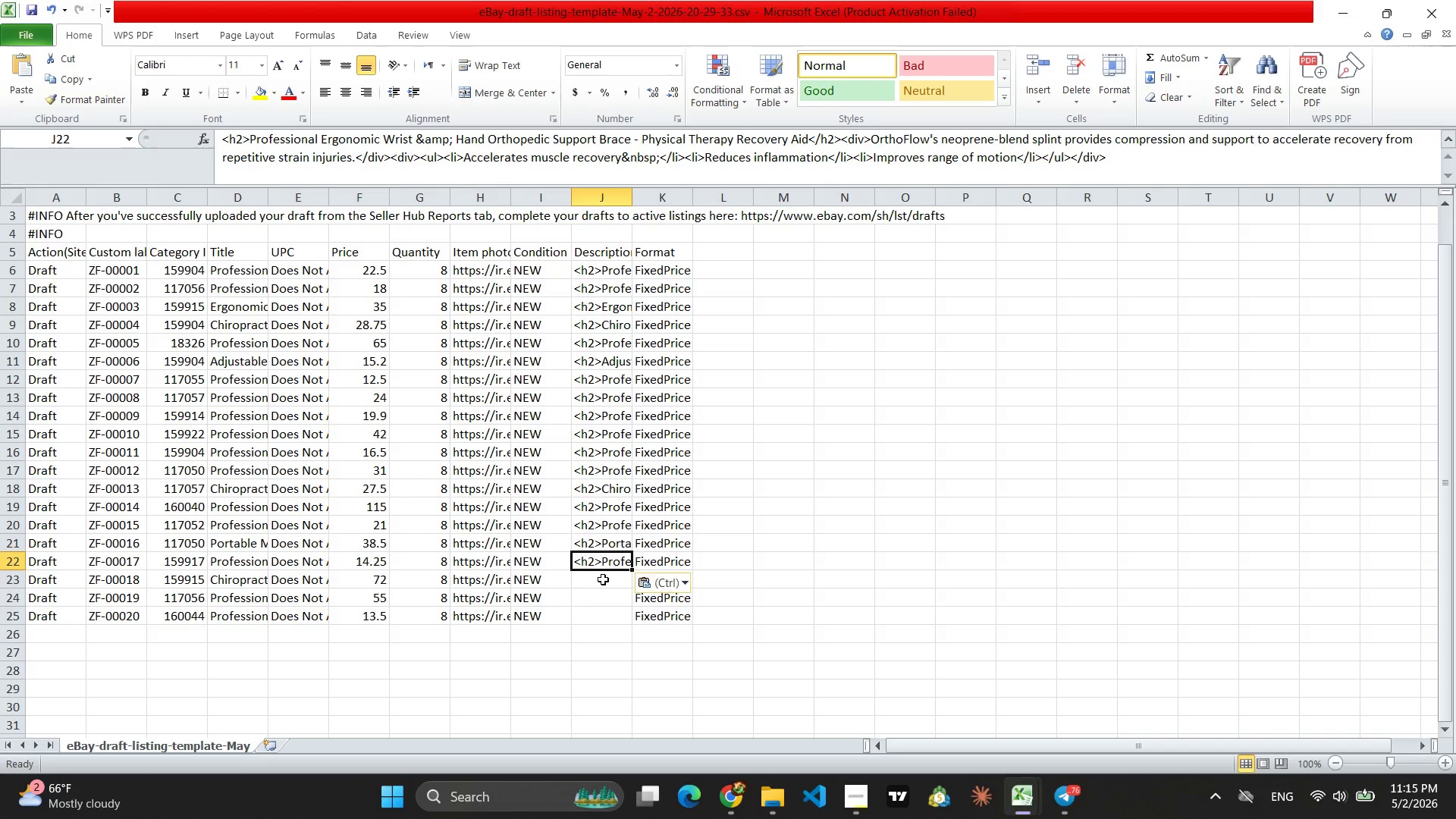 
left_click([603, 579])
 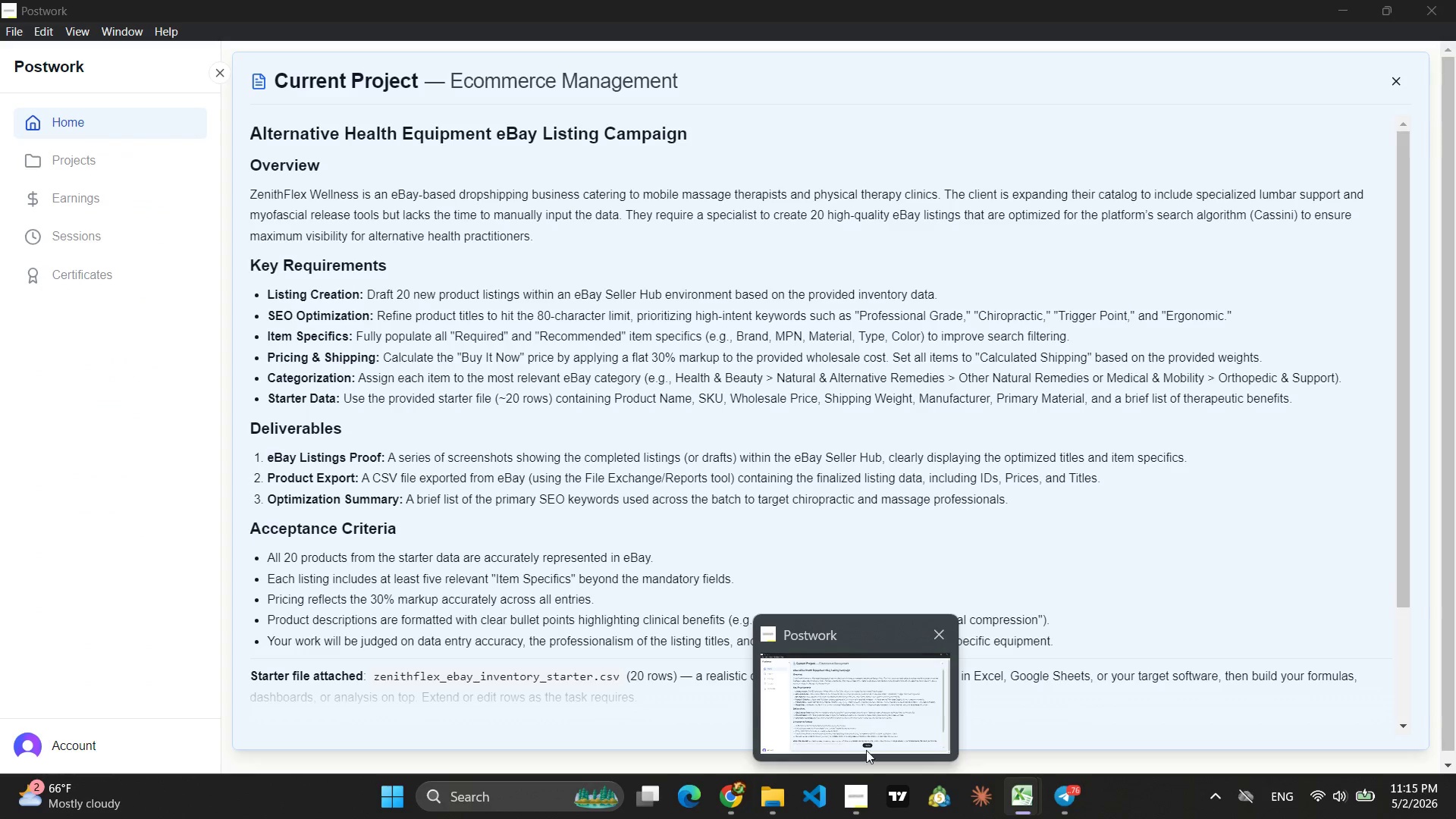 
left_click([741, 801])
 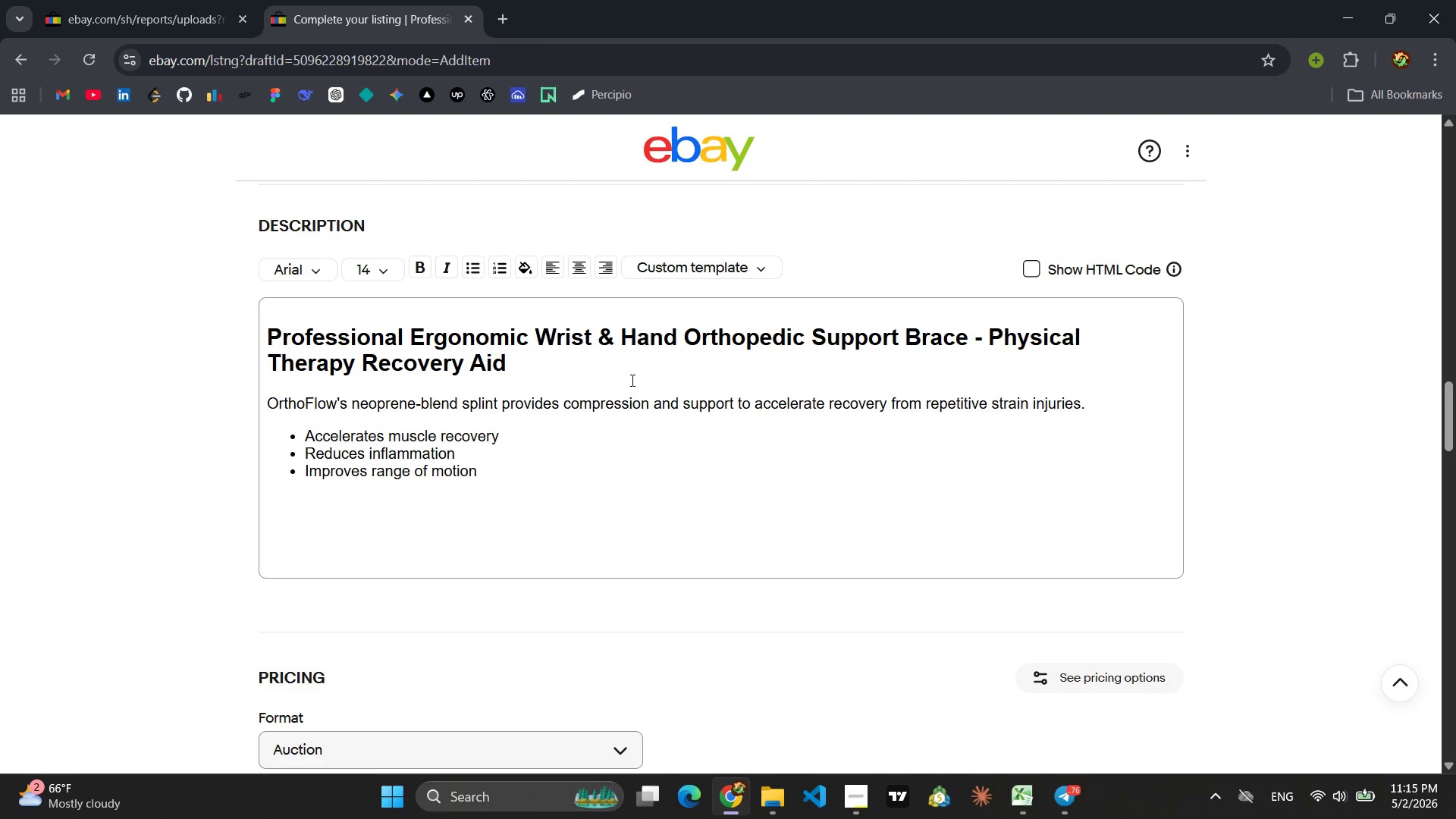 
wait(17.26)
 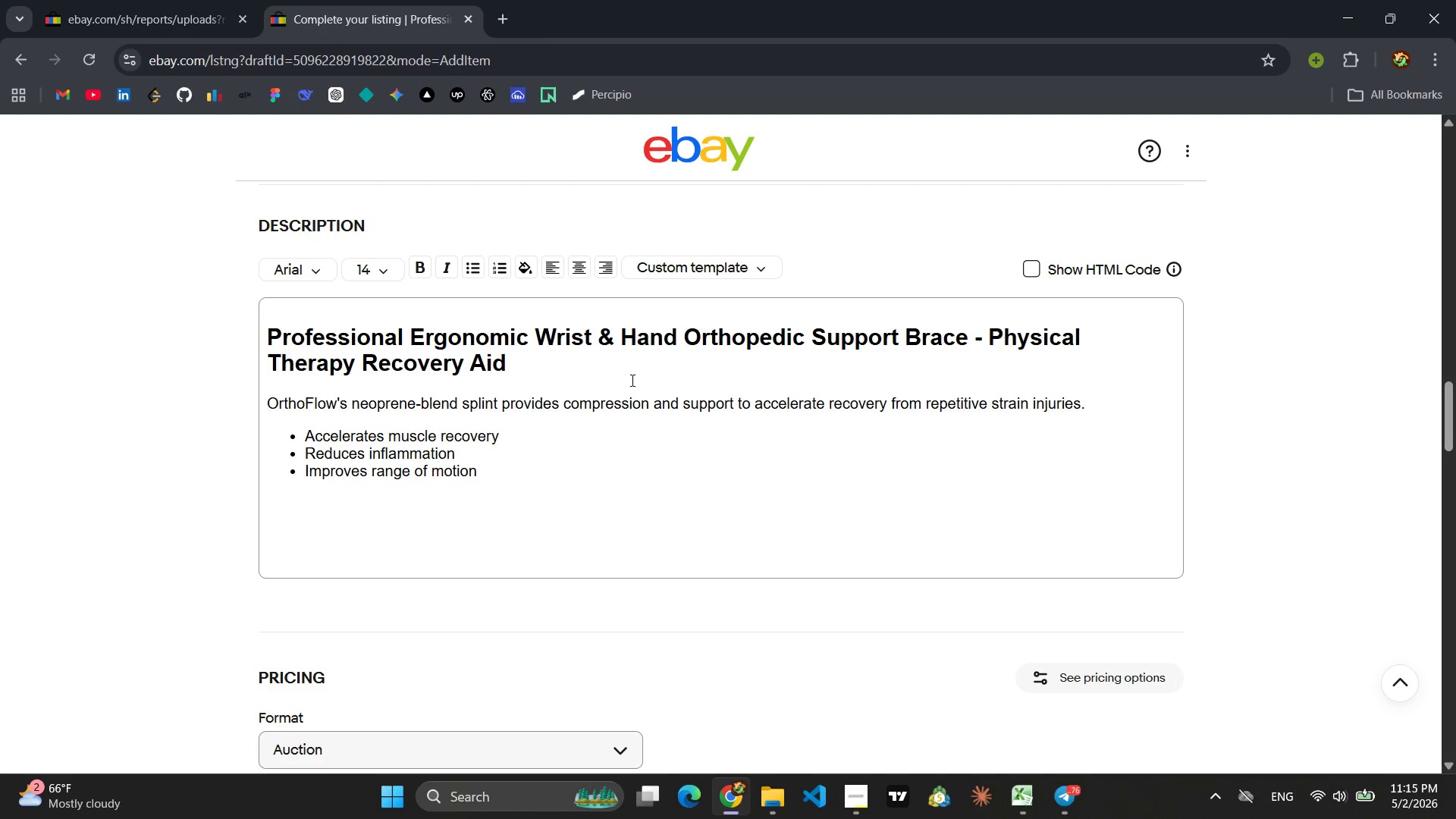 
left_click_drag(start_coordinate=[525, 371], to_coordinate=[248, 348])
 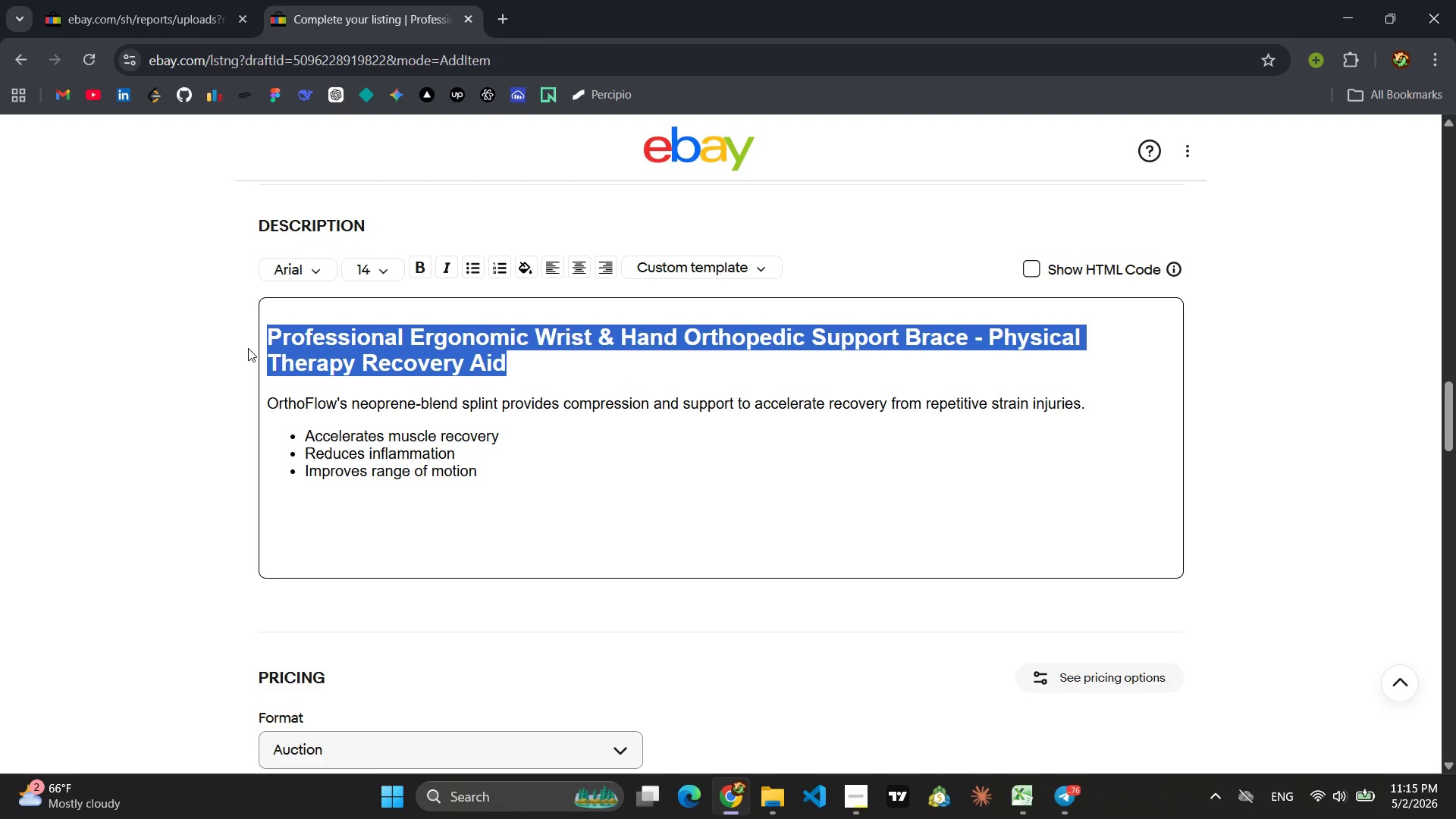 
wait(20.42)
 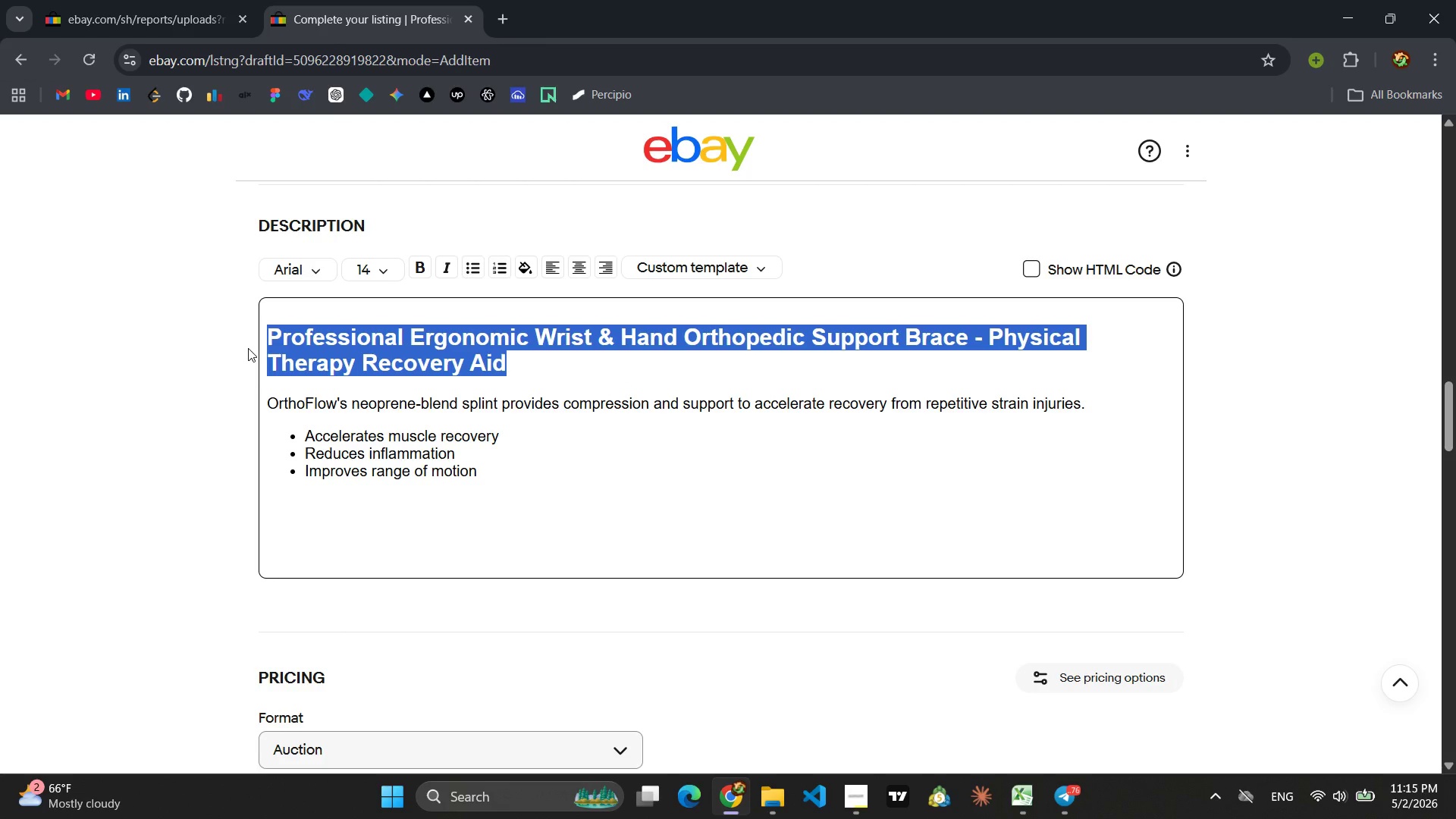 
type(Chiropractic Posture Pump - Cervice)
key(Backspace)
type(al Disc Hydration )
key(Backspace)
type(, Neck Pain Reliev)
key(Backspace)
type(f Traction )
key(Backspace)
type( Dei)
key(Backspace)
type(vice)
 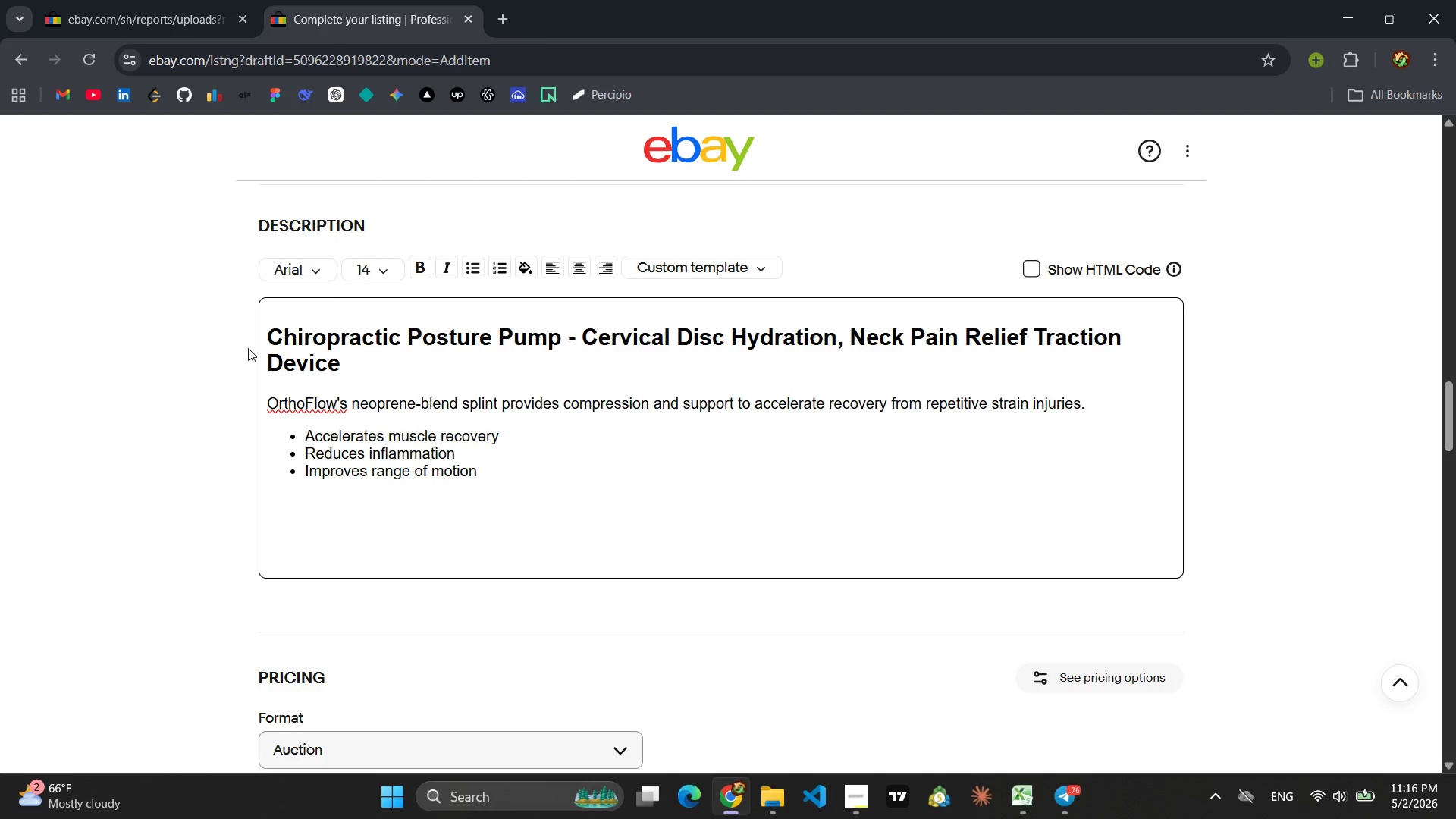 
left_click_drag(start_coordinate=[1084, 399], to_coordinate=[268, 403])
 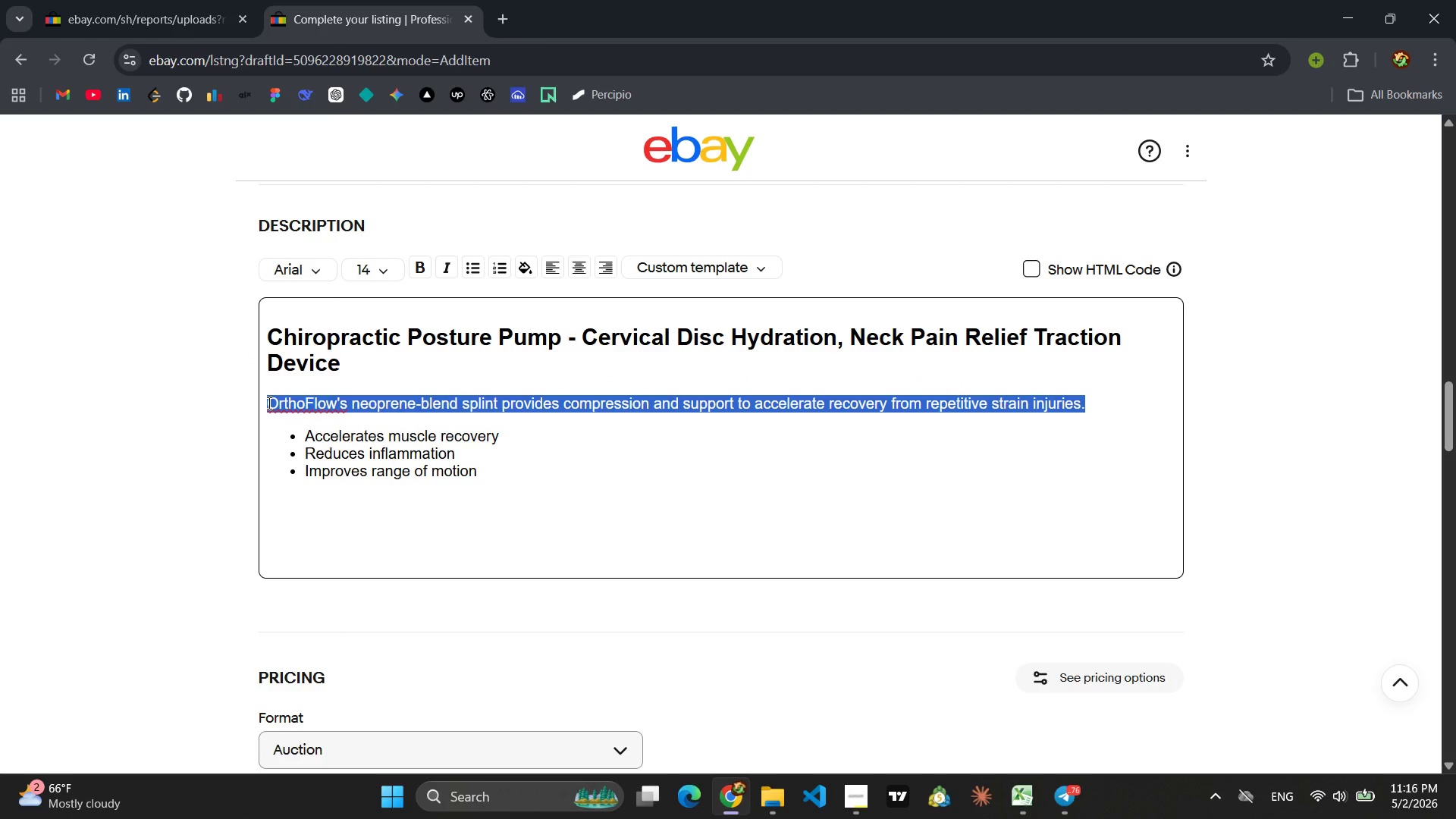 
key(Shift+S)
 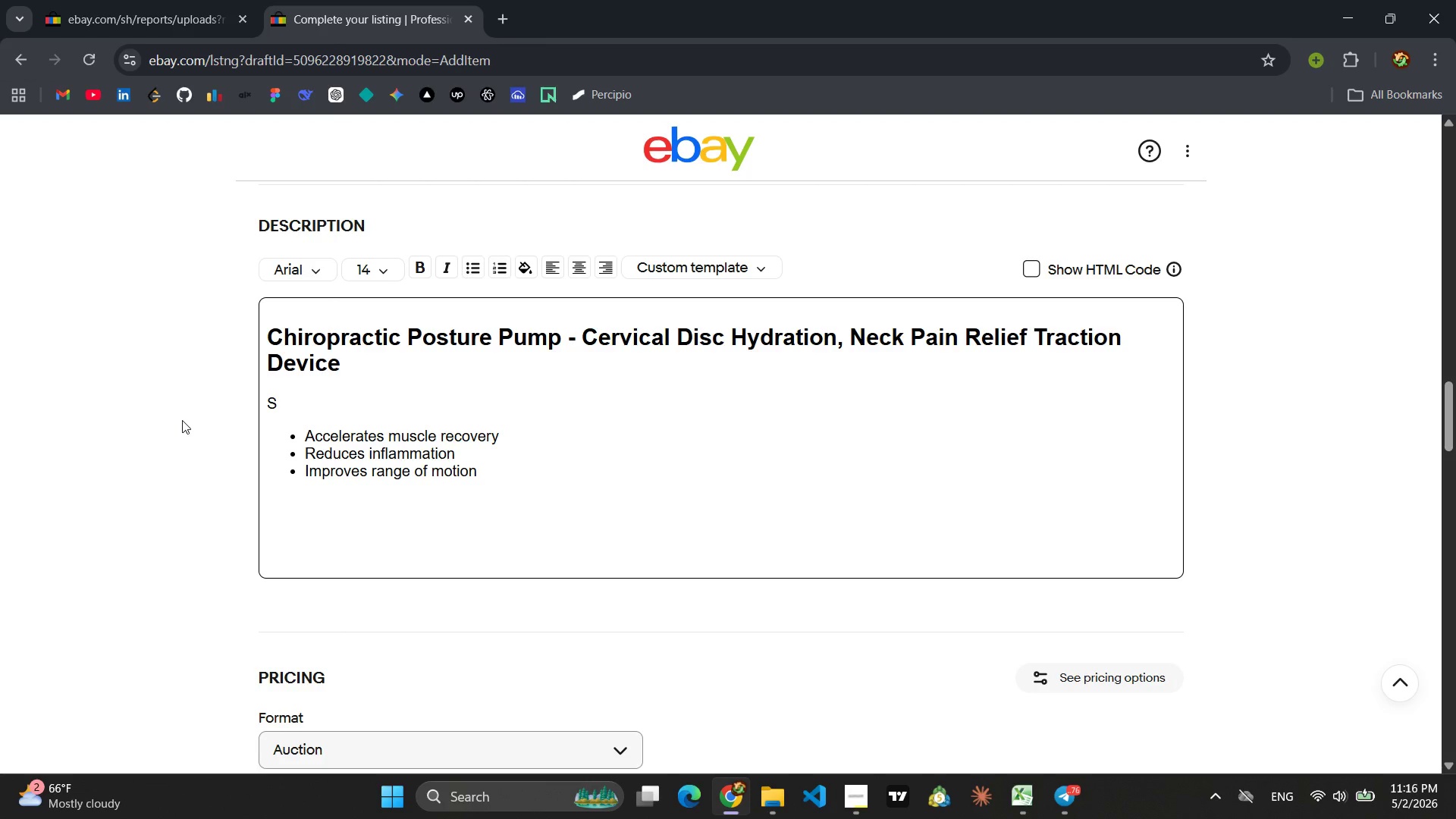 
type(pineAlign's posture pump)
 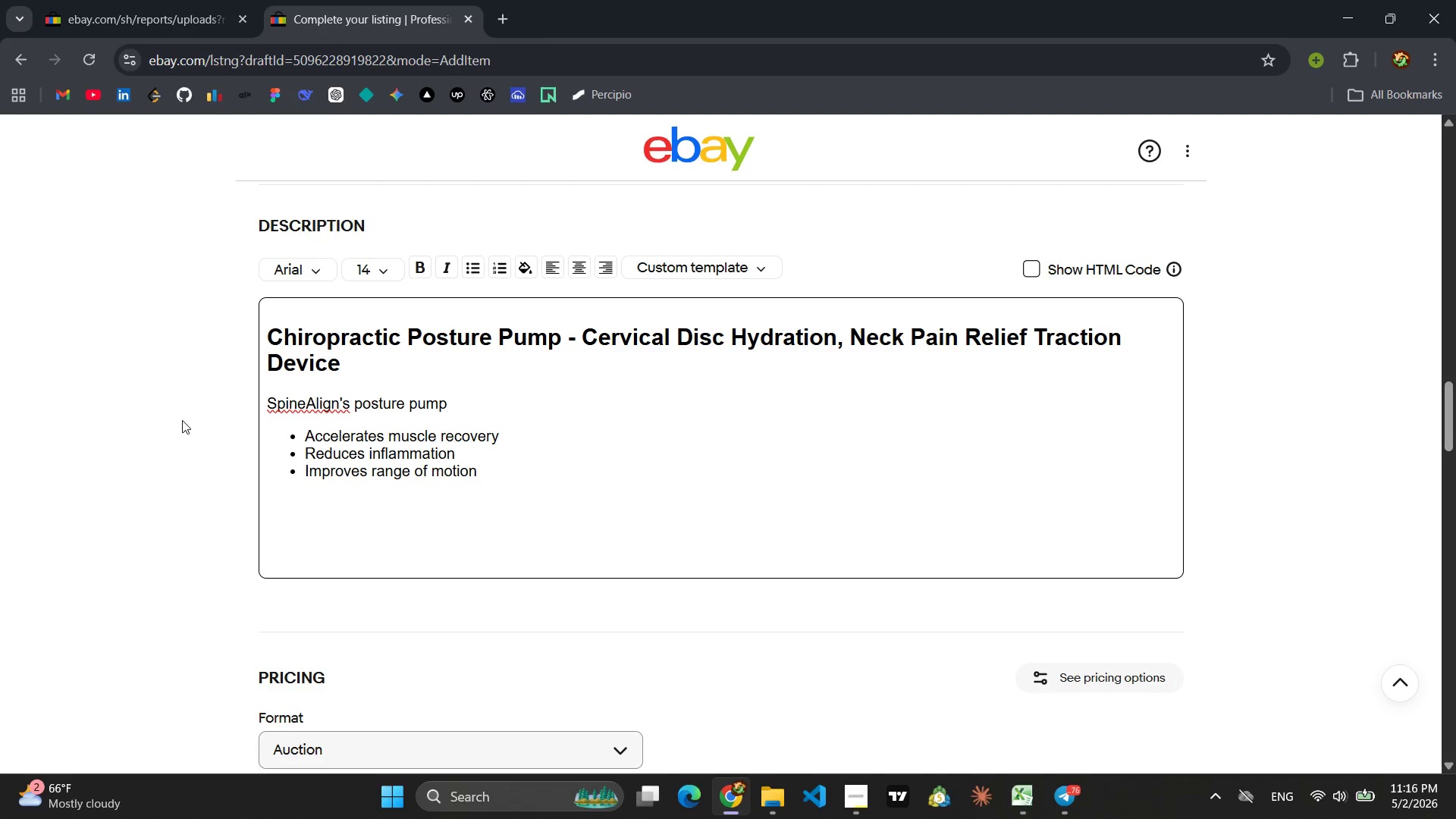 
wait(5.2)
 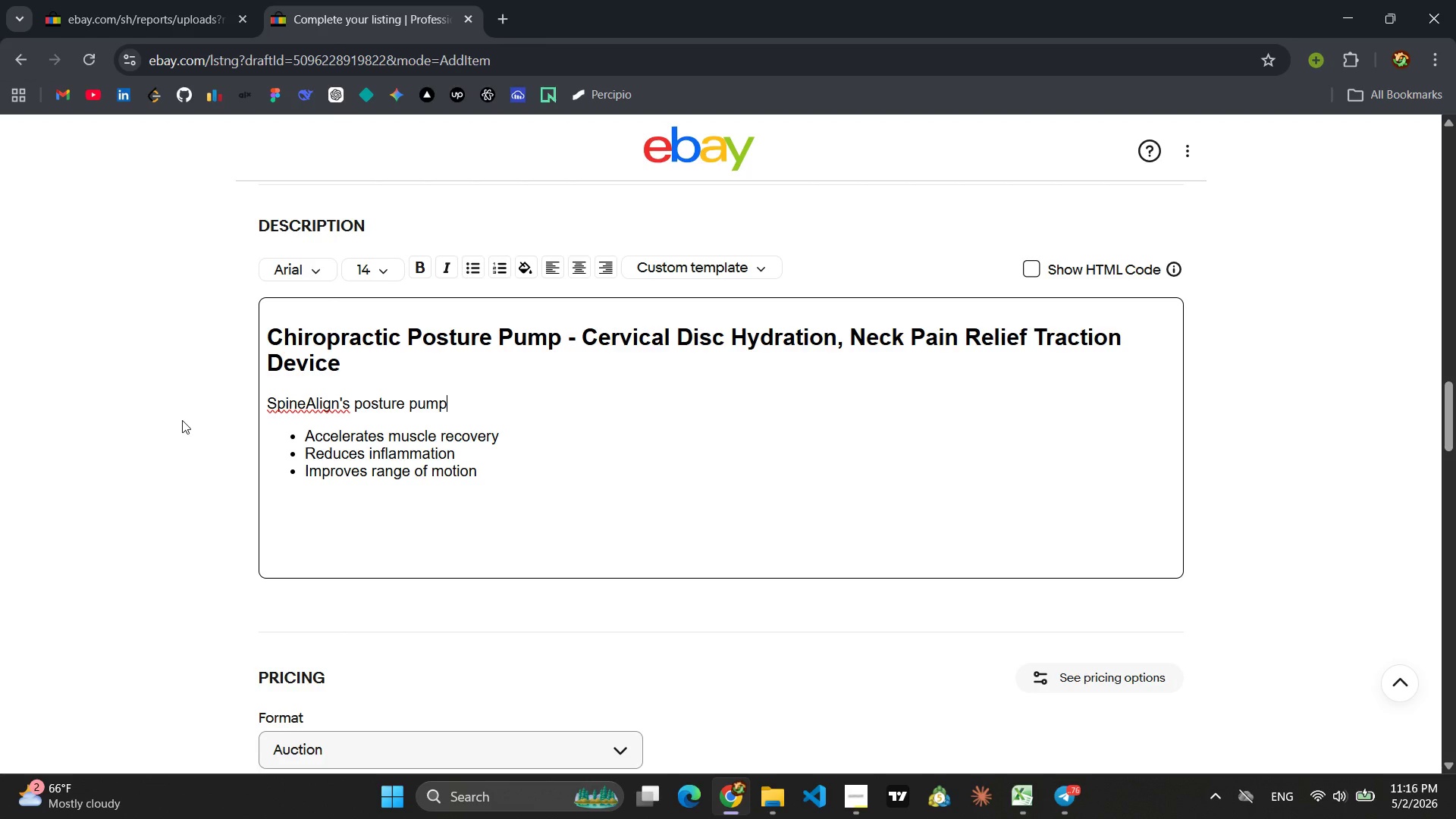 
type( uses gentle pn)
 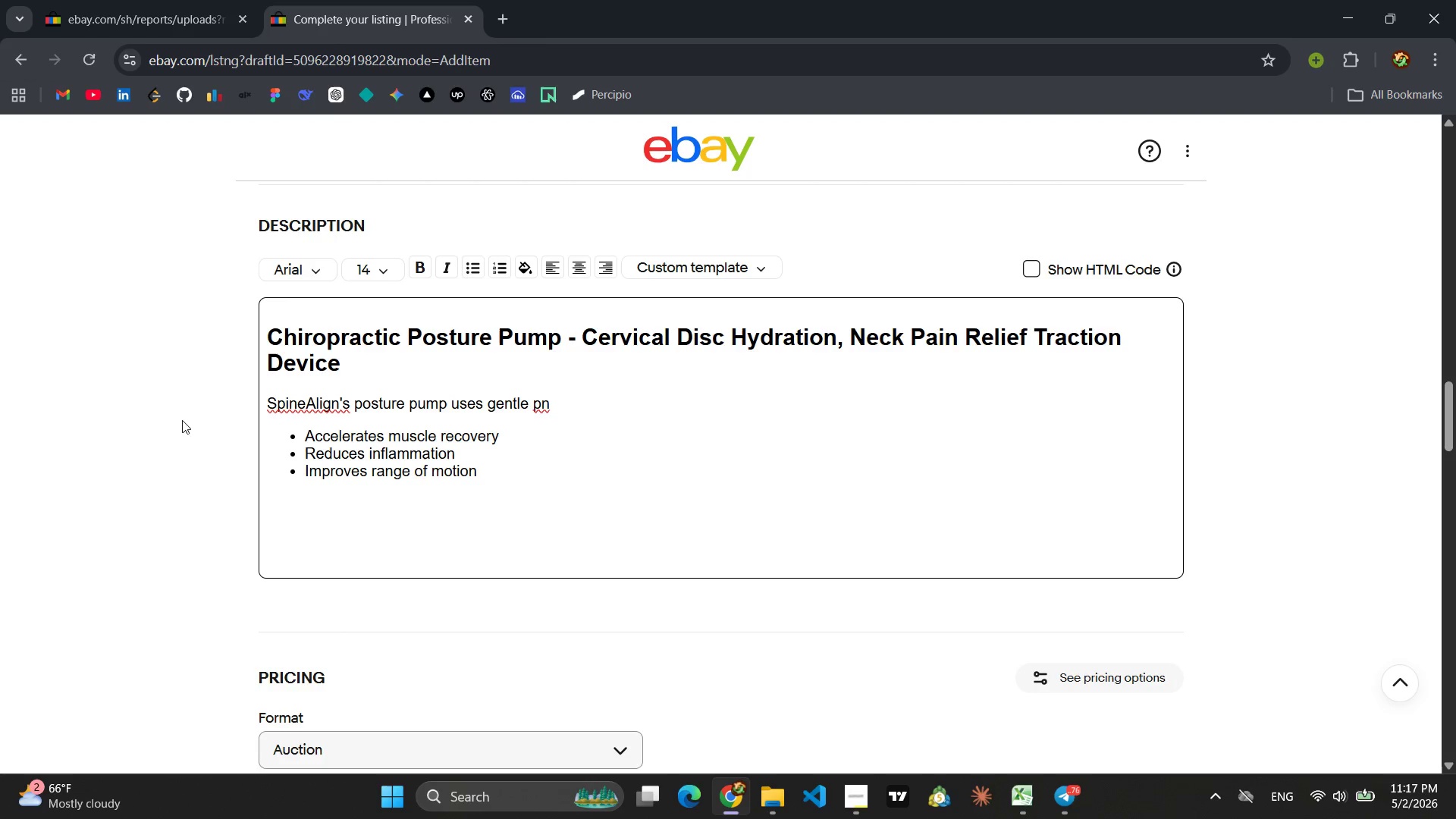 
wait(5.38)
 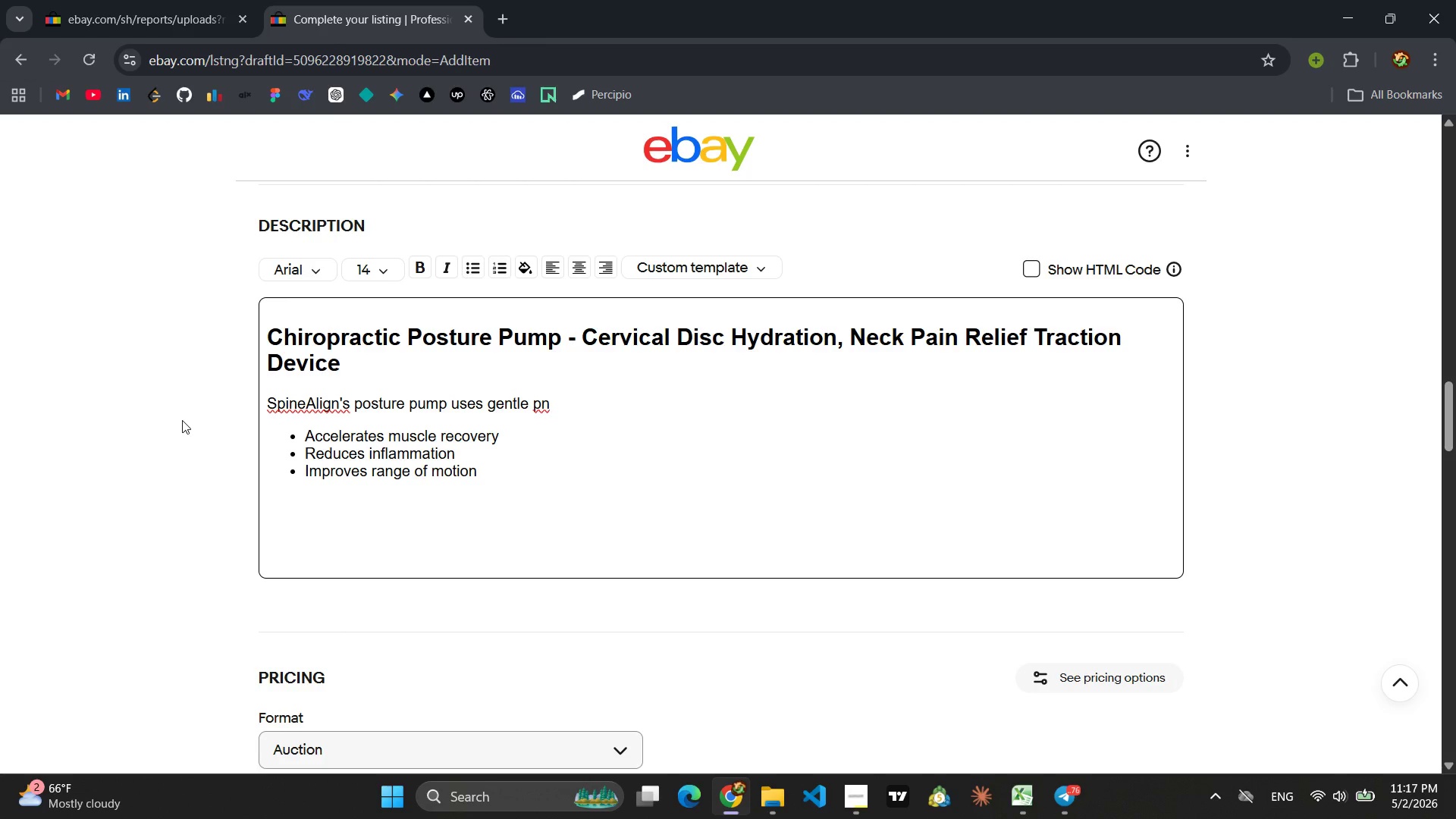 
type(eumatic )
 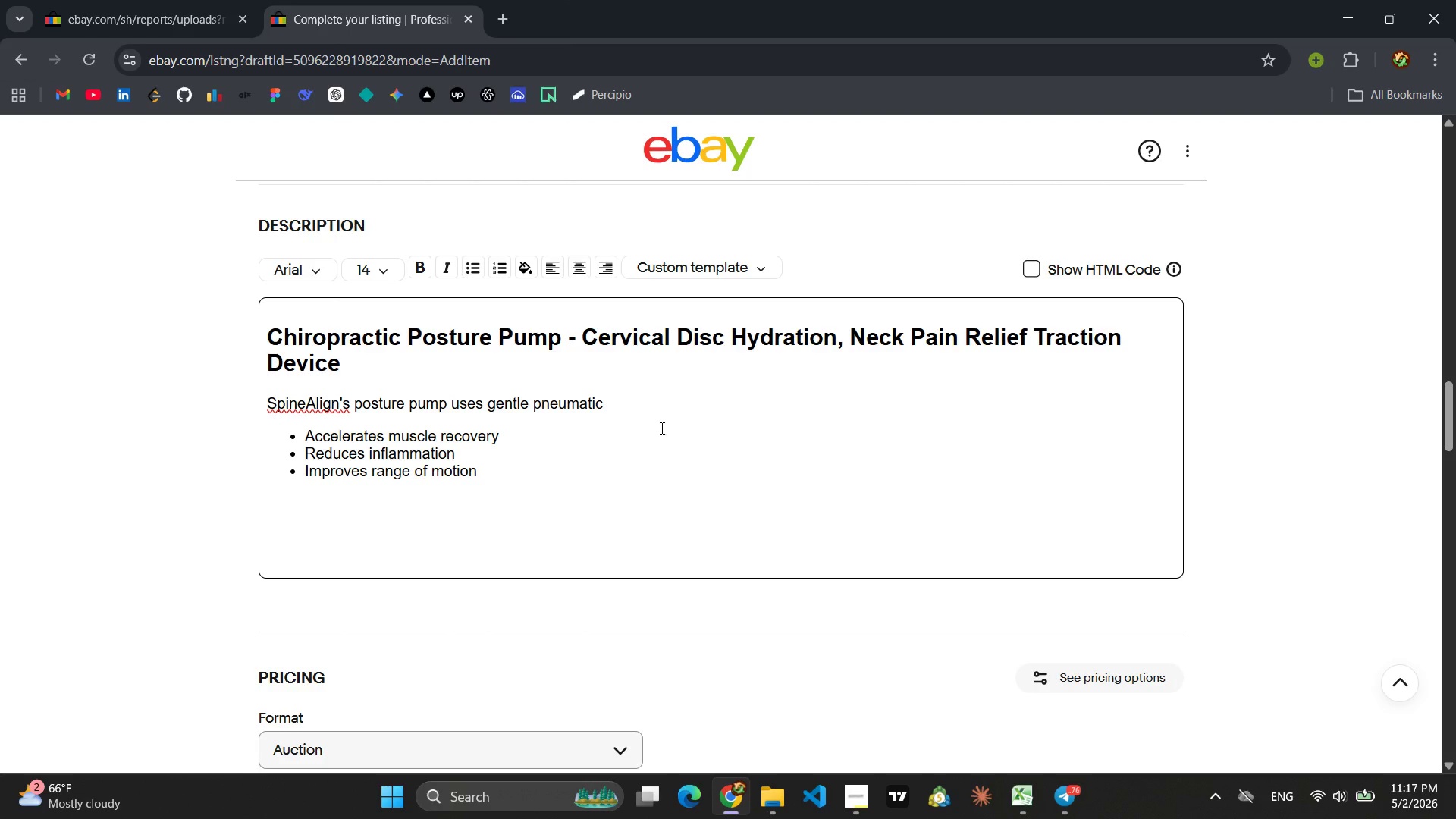 
wait(39.08)
 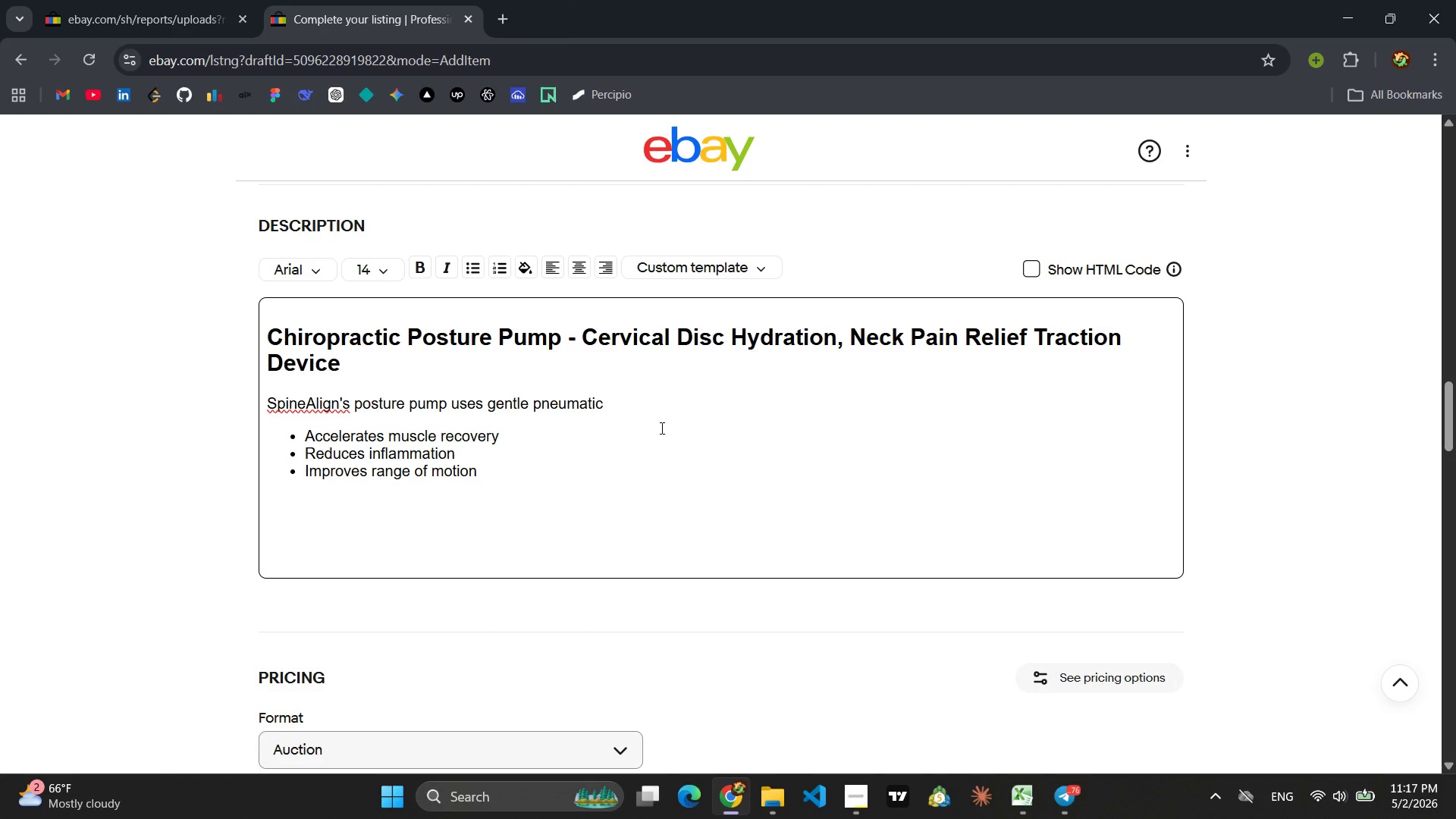 
type(traction to reh)
 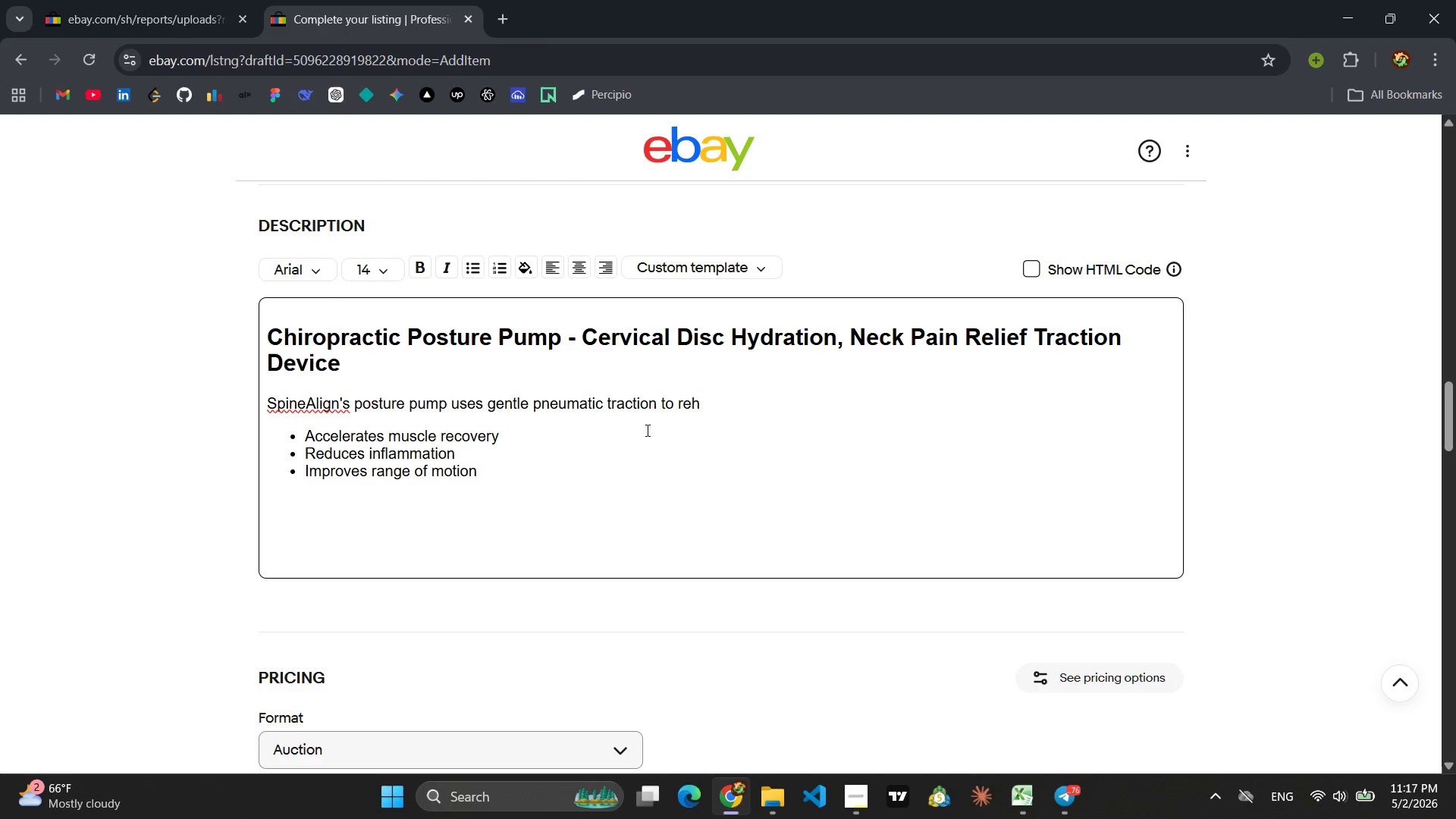 
type(ydrate spinal discs, relieving cervical tension )
 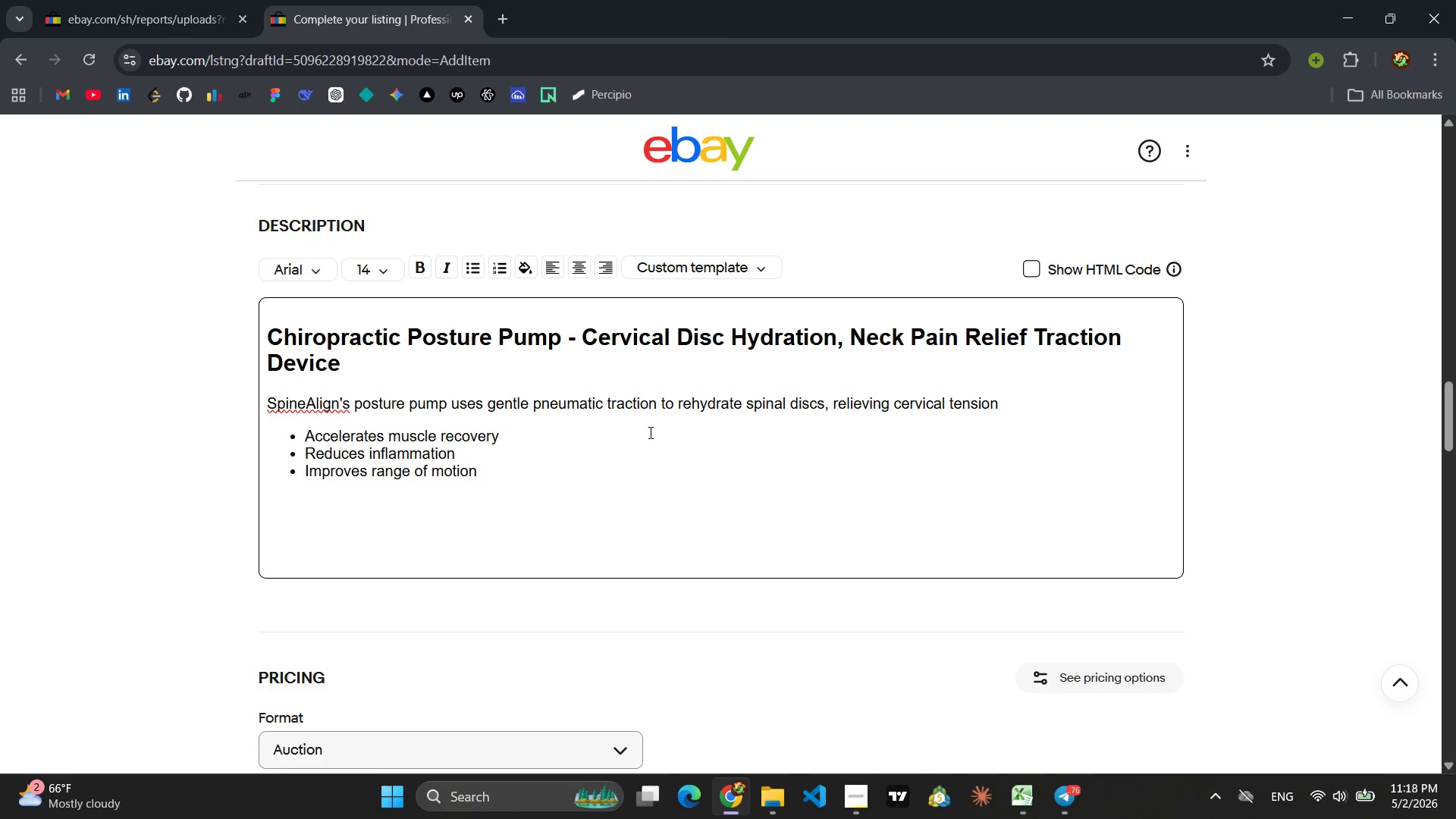 
type(and )
 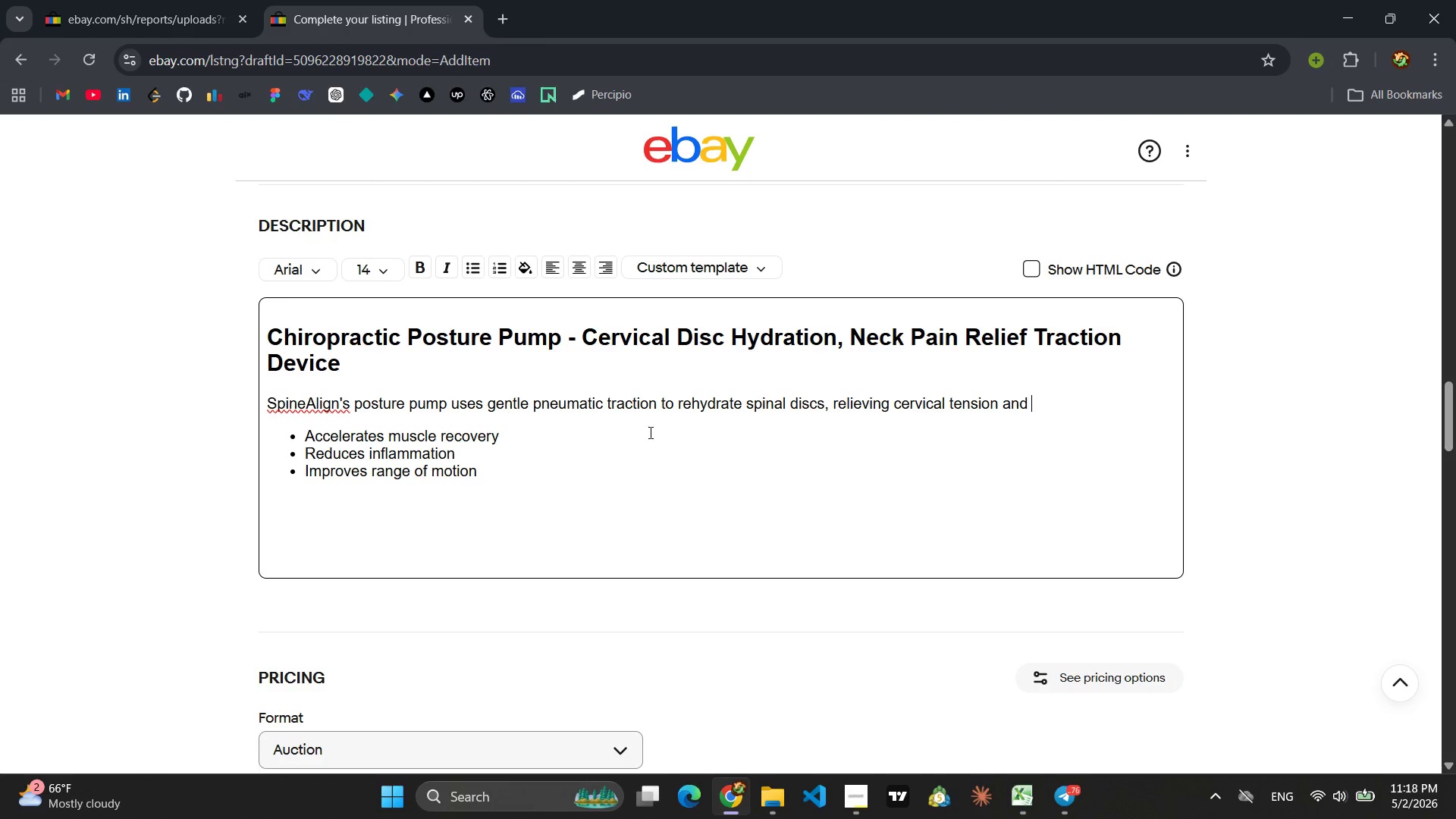 
type(frequent )
 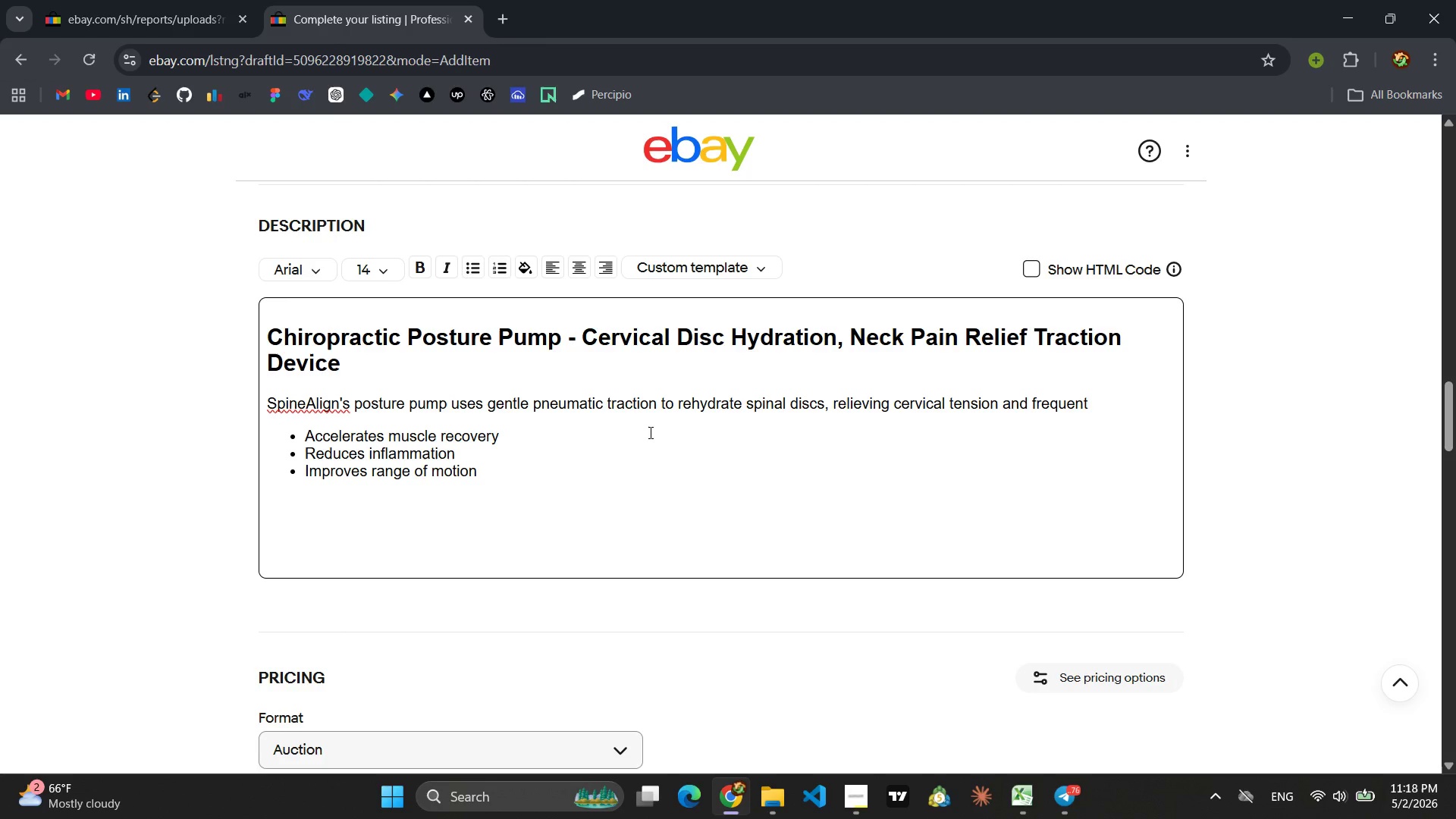 
type(headaches )
key(Backspace)
type(.)
 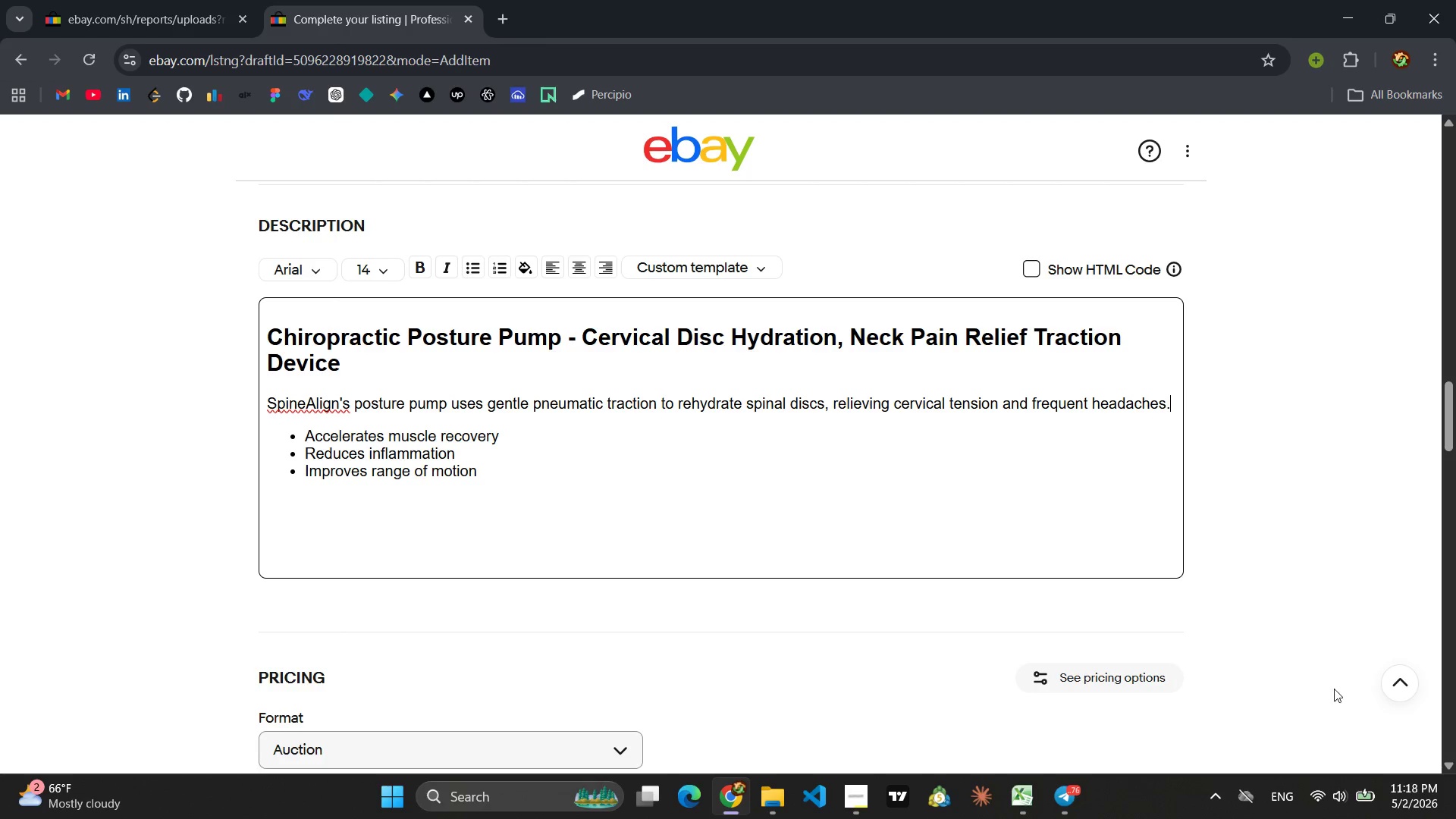 
left_click([1072, 795])
 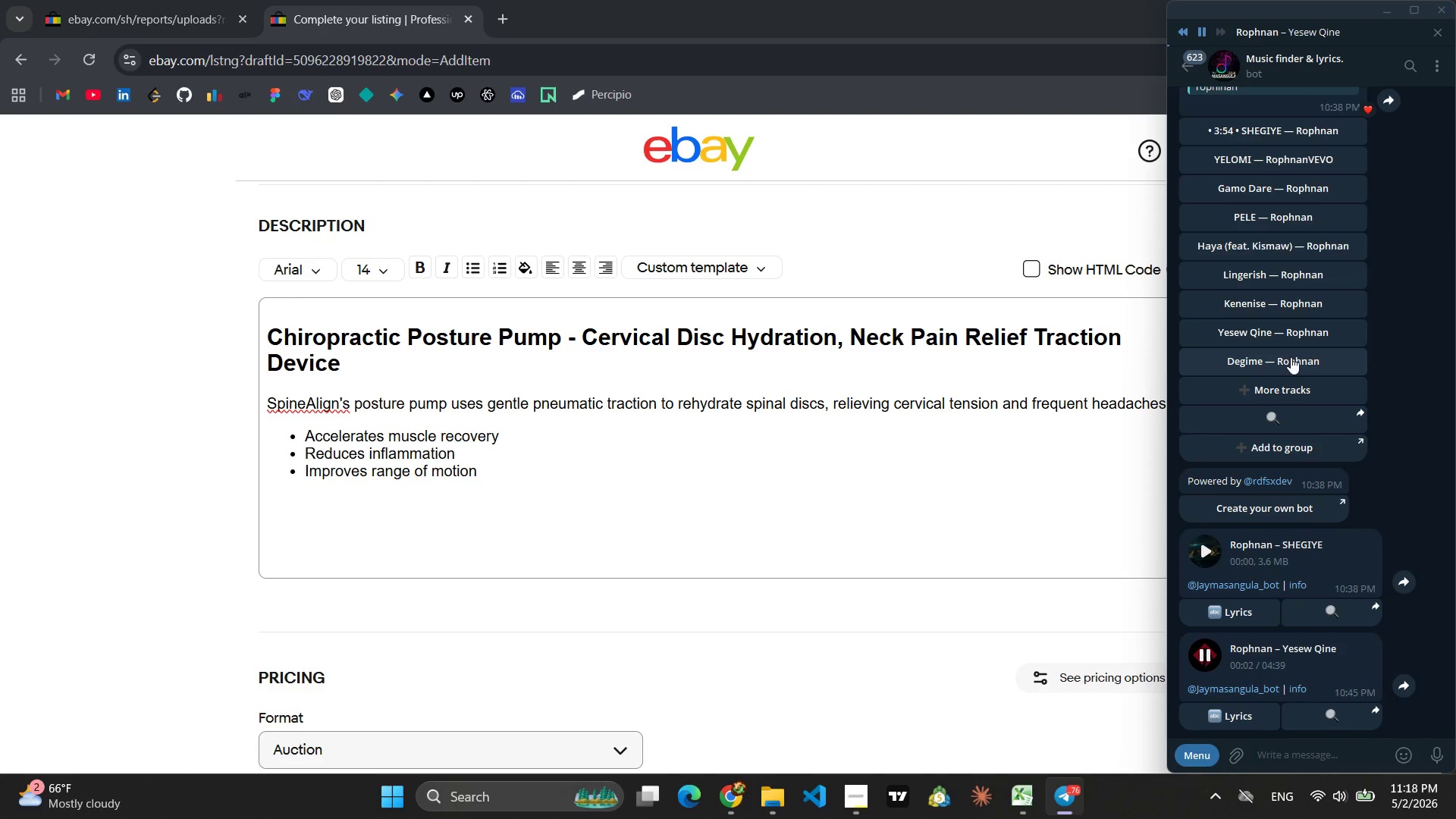 
left_click([1262, 309])
 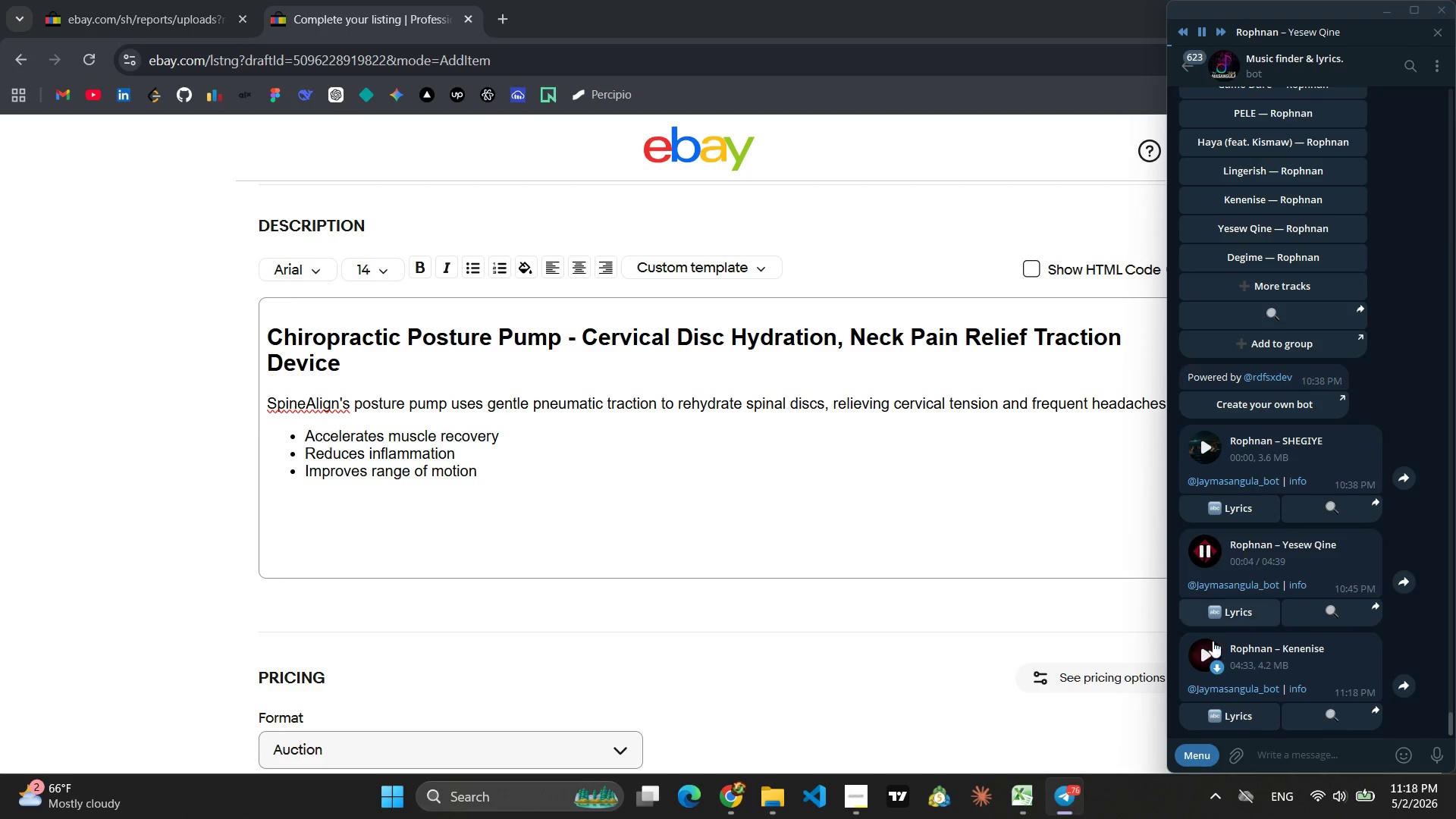 
left_click([1196, 650])
 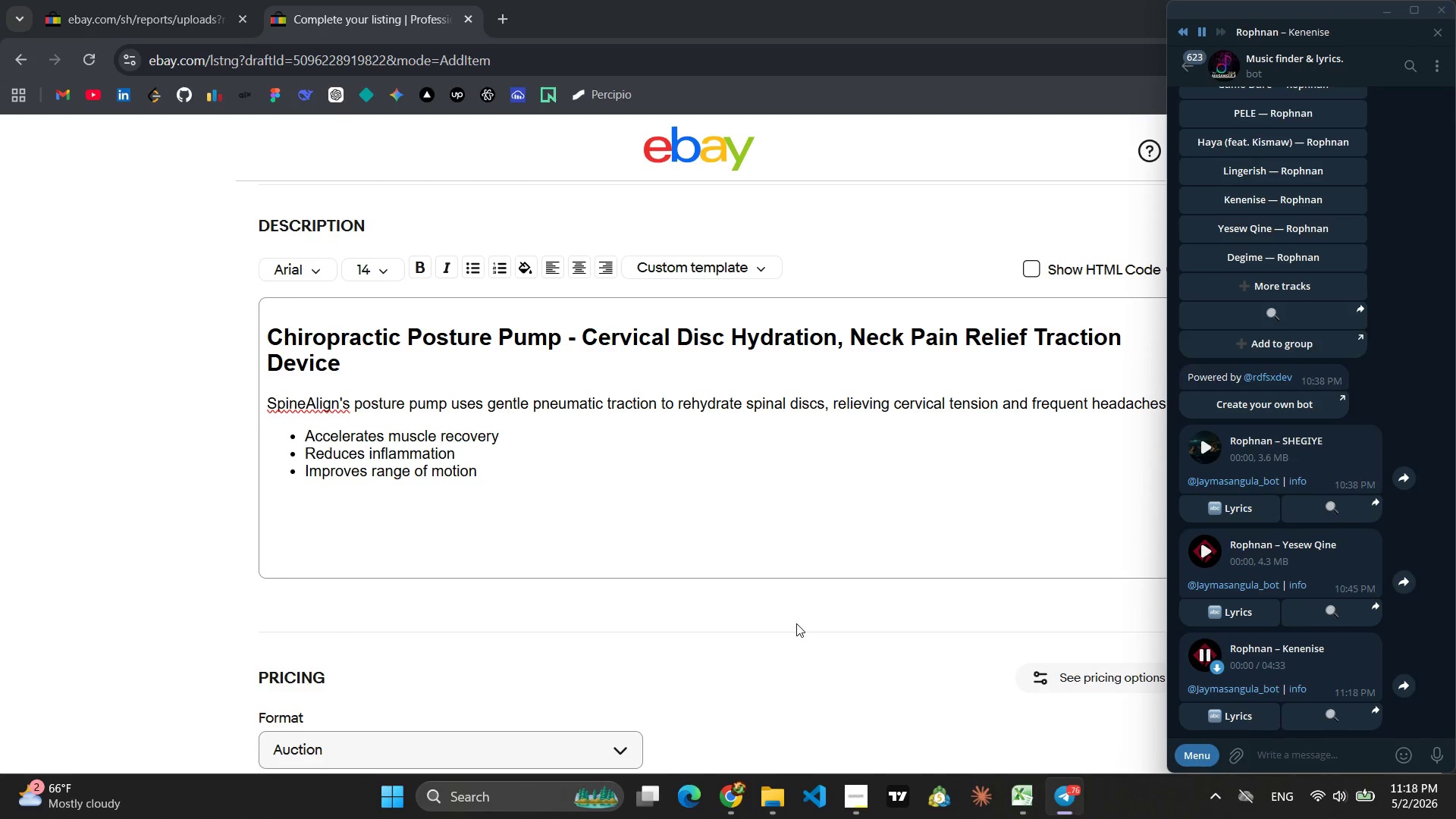 
left_click([796, 623])
 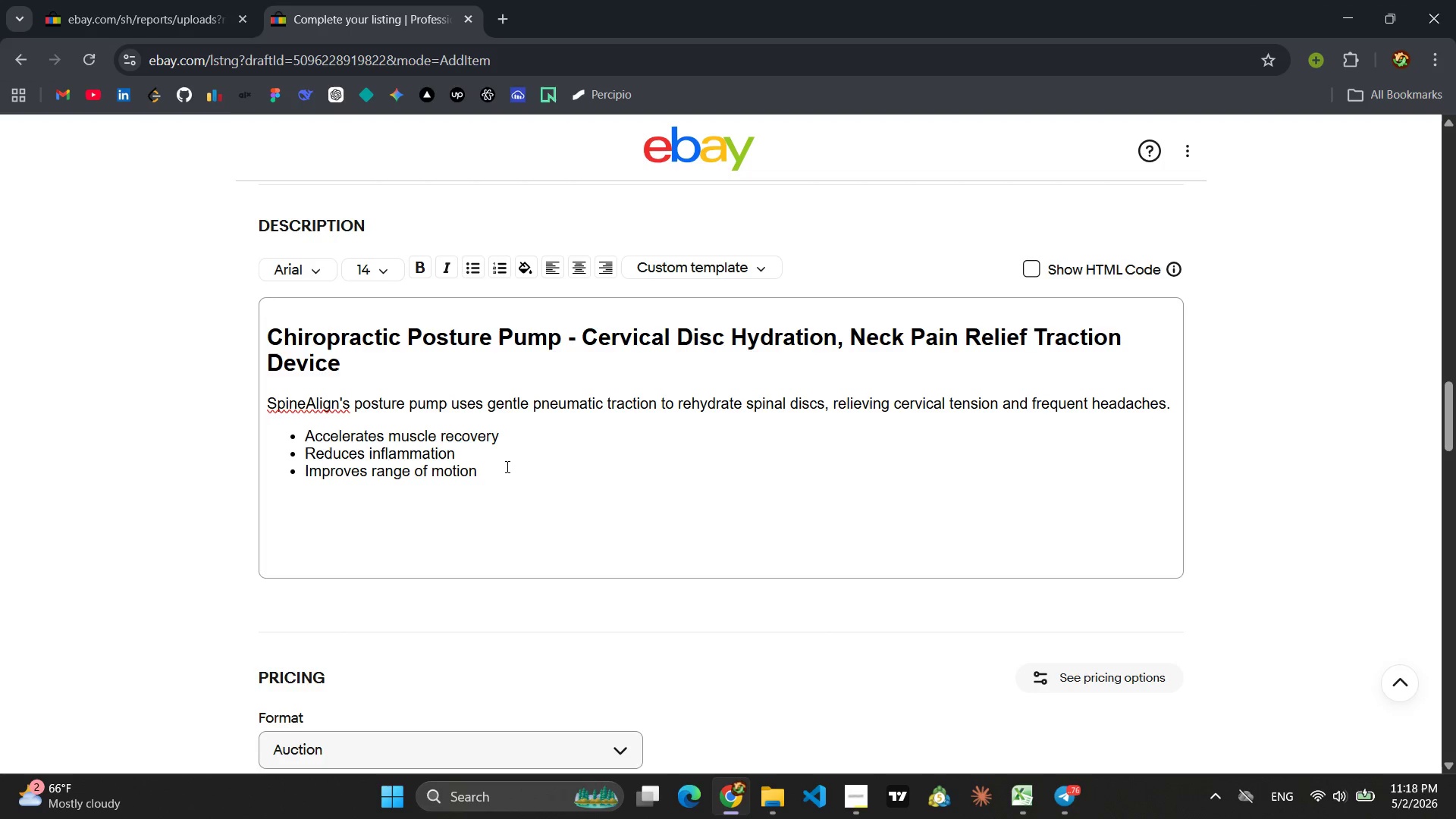 
left_click([506, 466])
 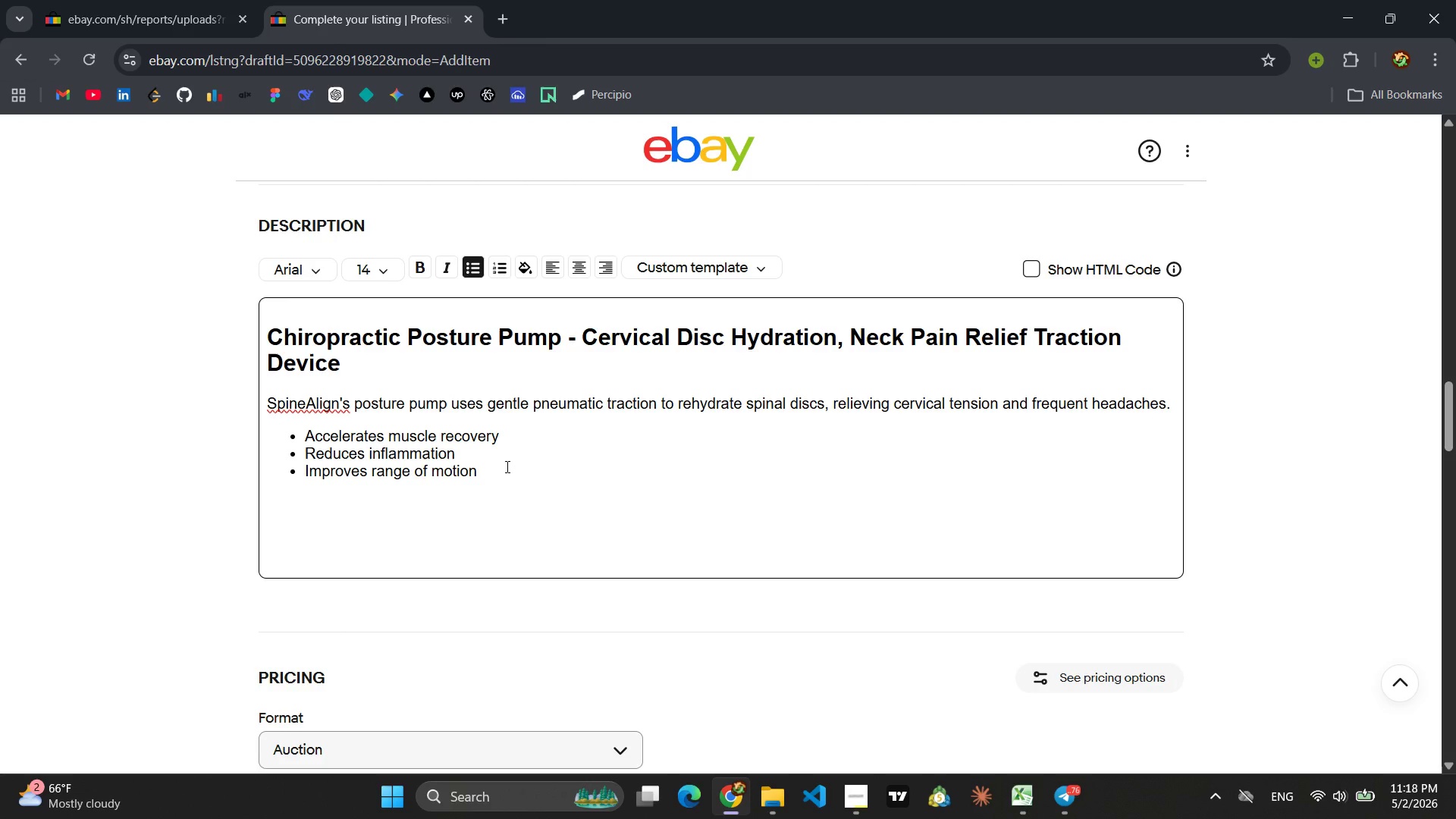 
wait(5.08)
 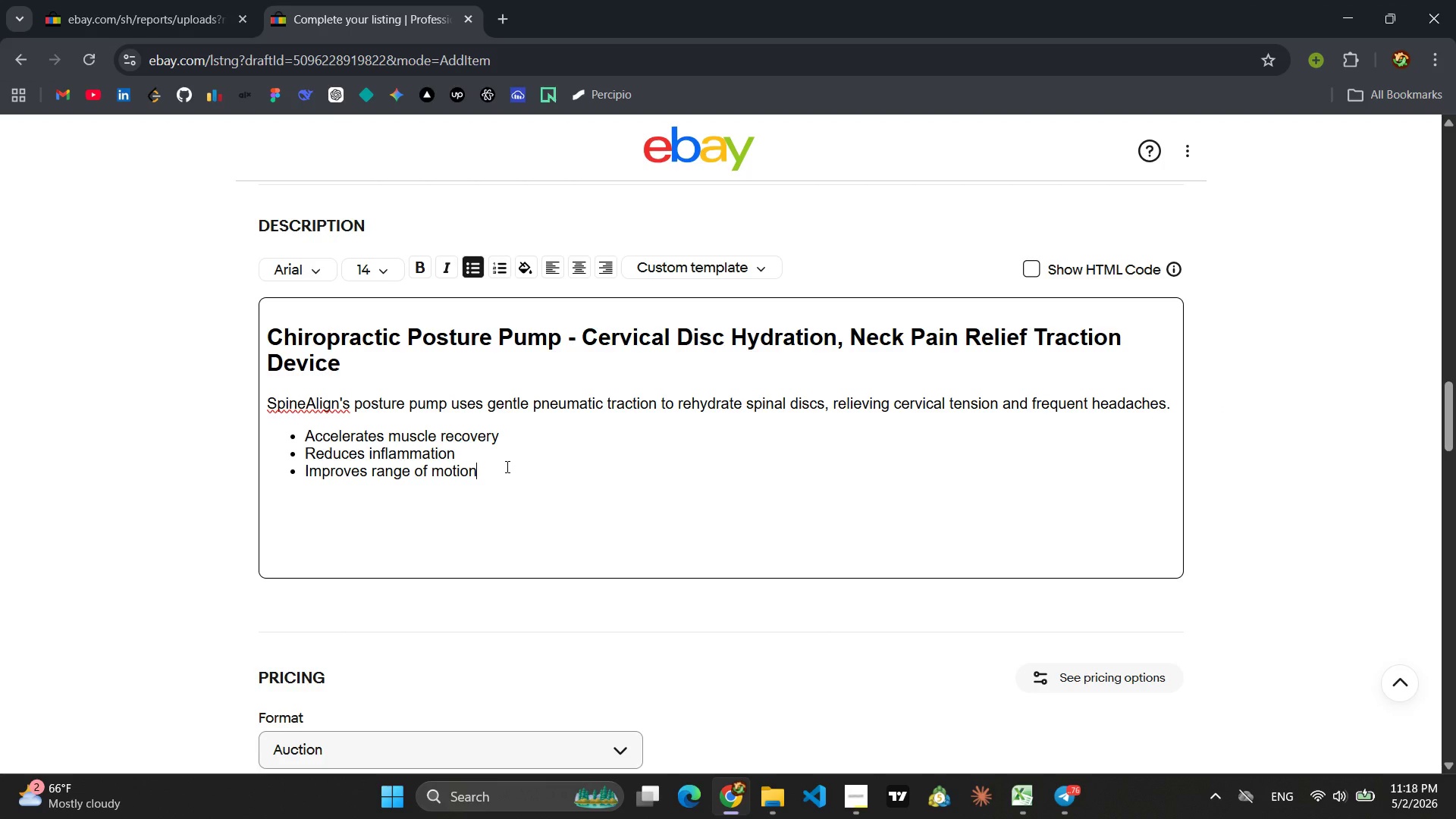 
left_click_drag(start_coordinate=[487, 466], to_coordinate=[309, 436])
 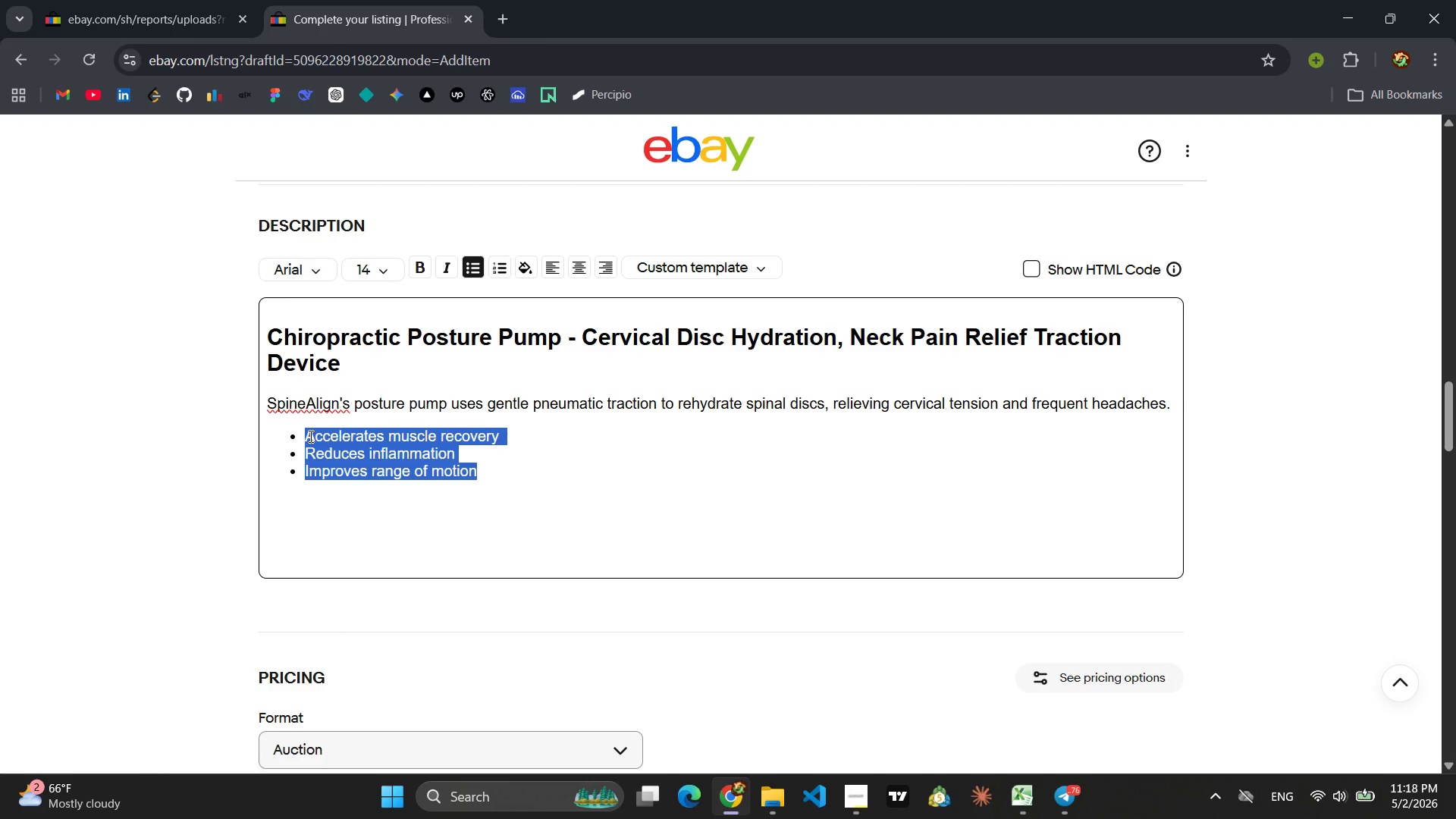 
type(Alleviate )
key(Backspace)
type(s cervical tension )
 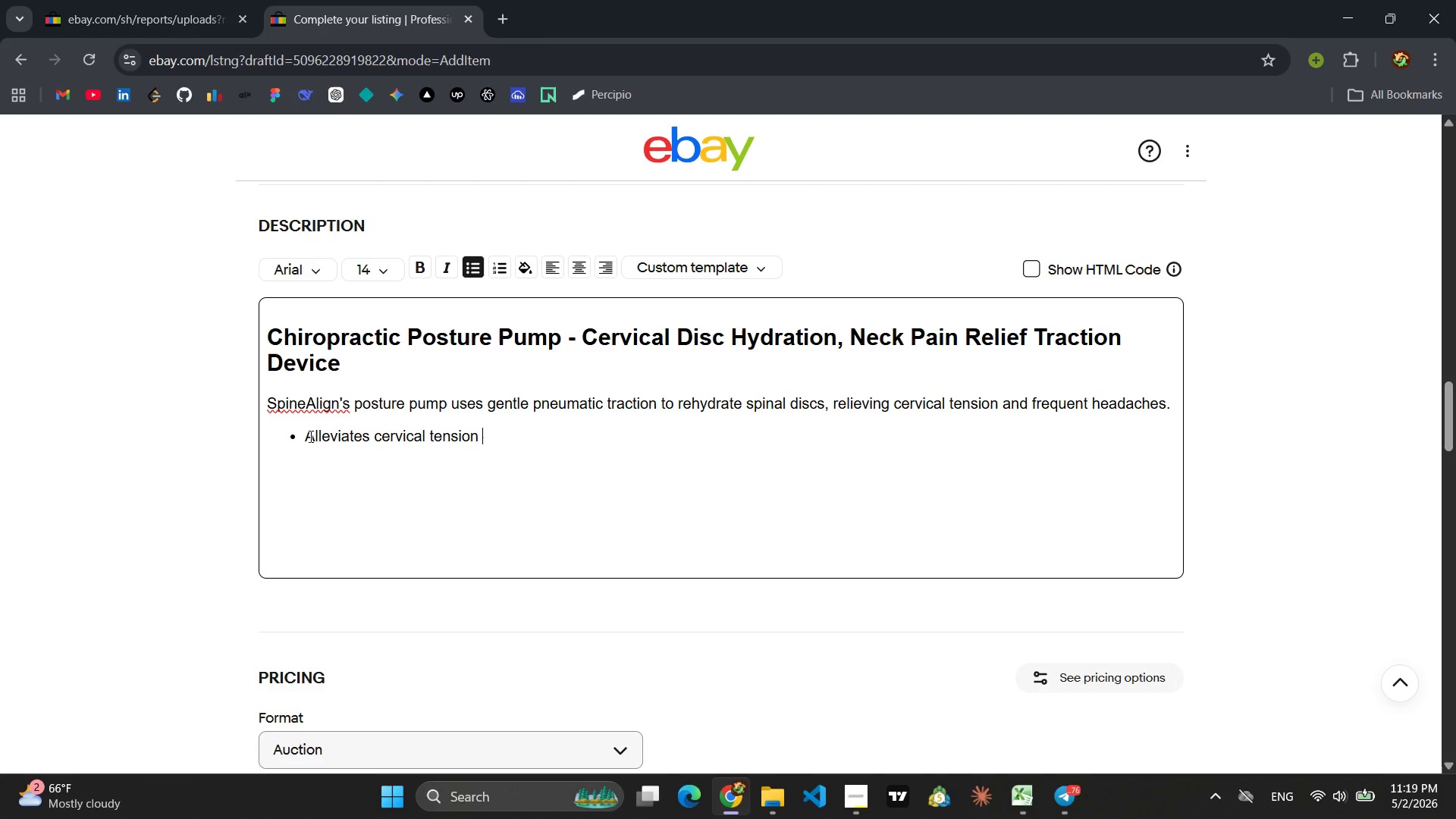 
key(Enter)
 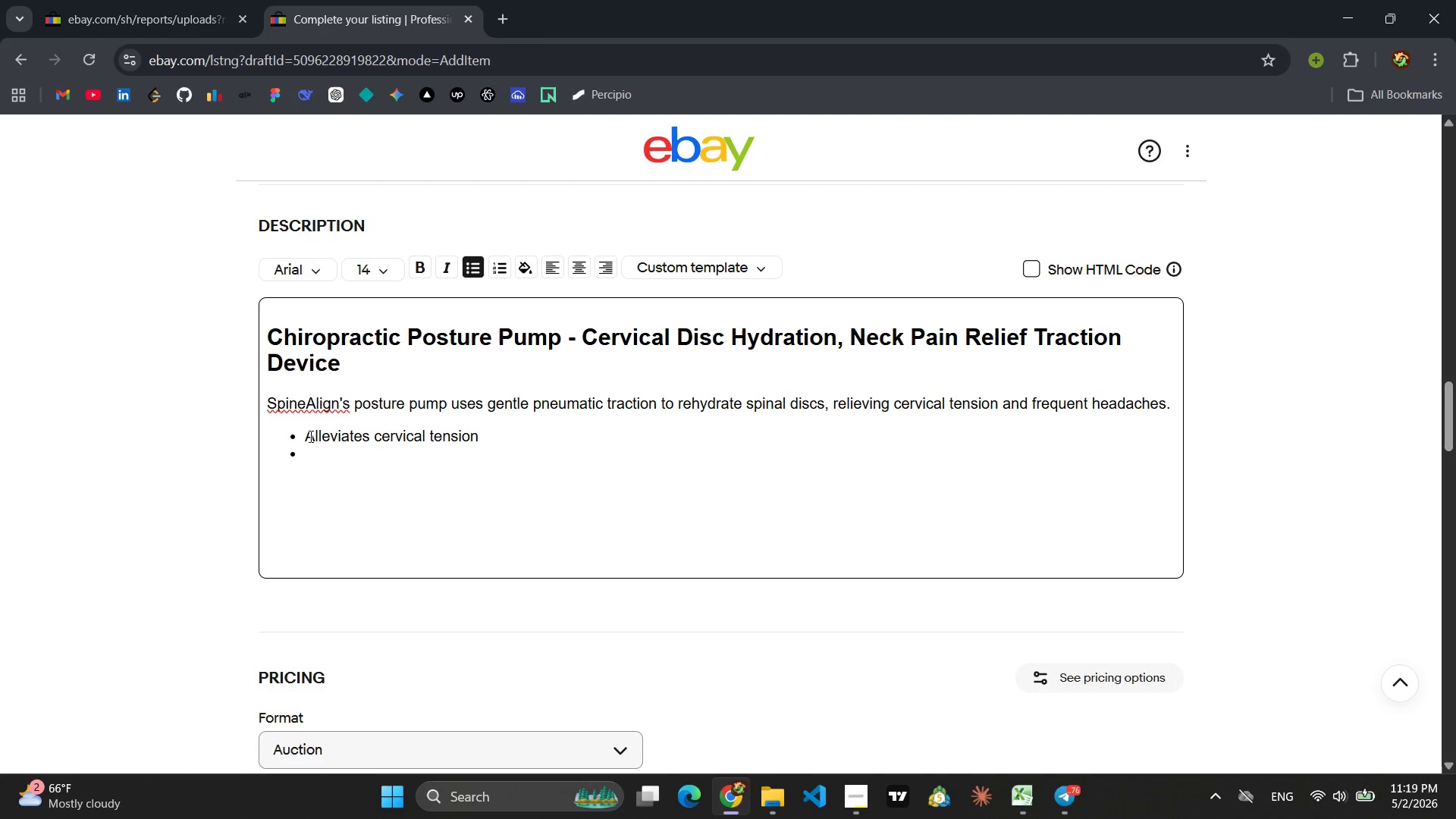 
type(Improves nerve funcion )
key(Backspace)
key(Backspace)
key(Backspace)
key(Backspace)
type(tion )
 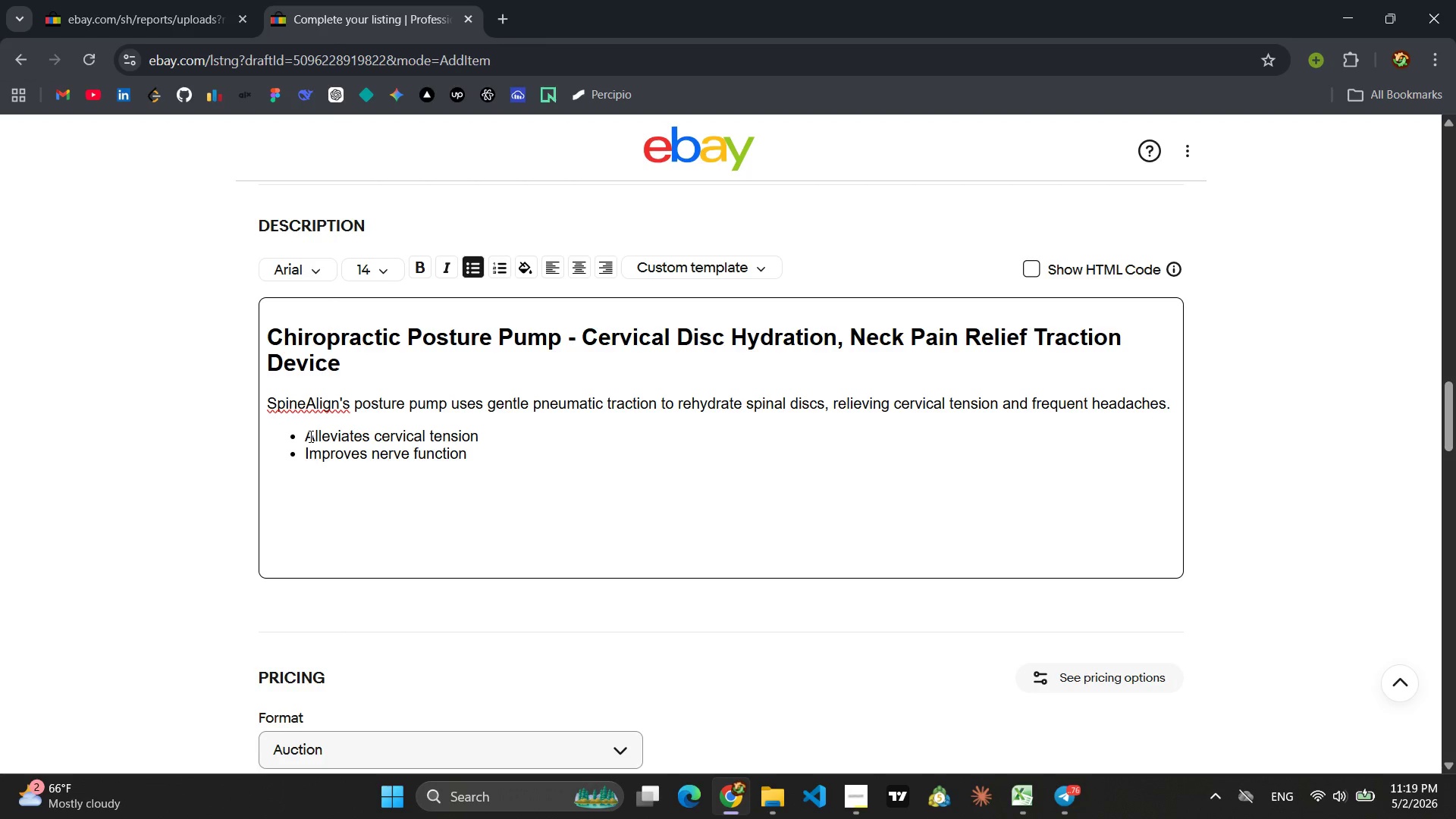 
key(Enter)
 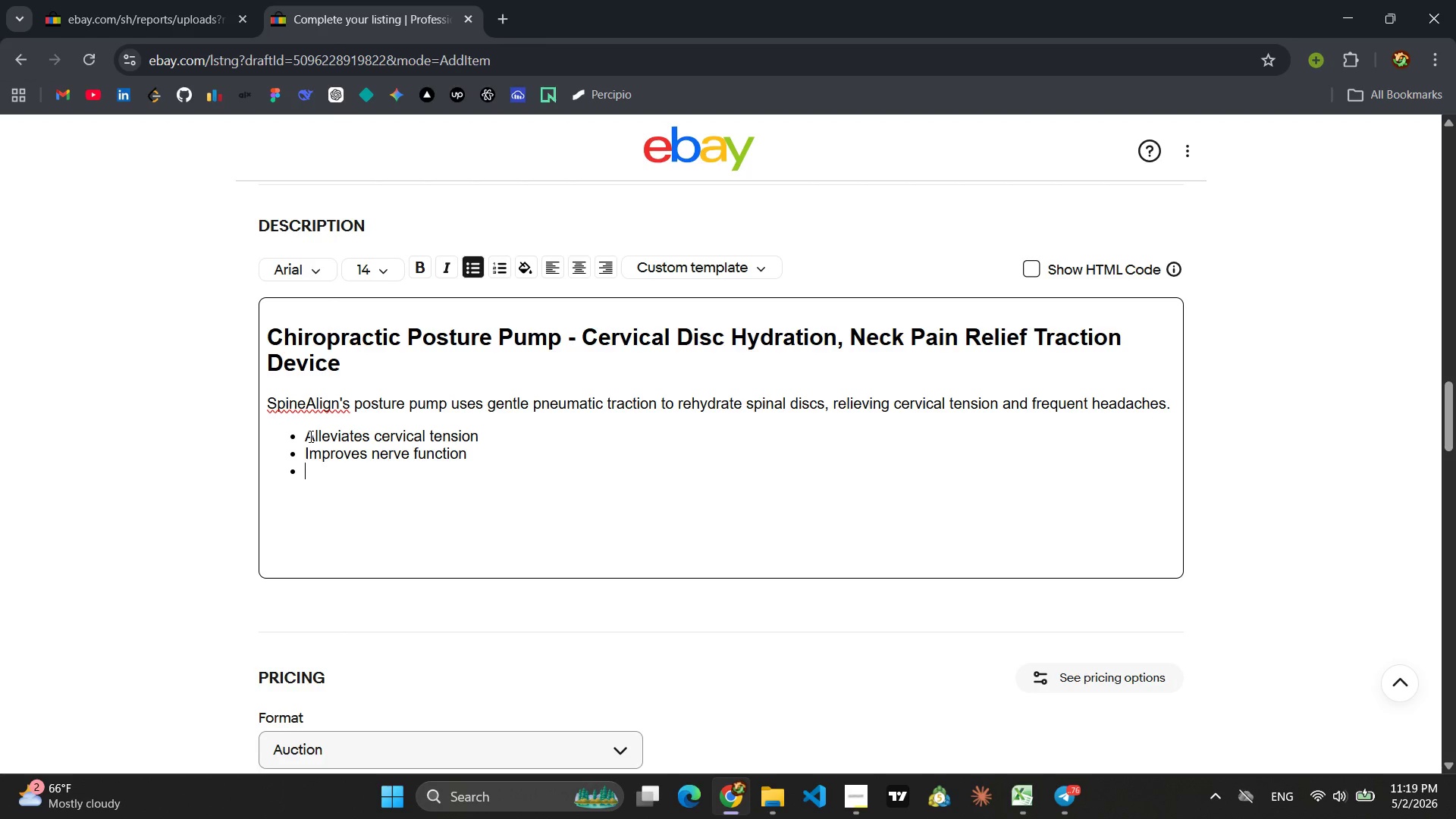 
type(Reduces headaches )
key(Backspace)
 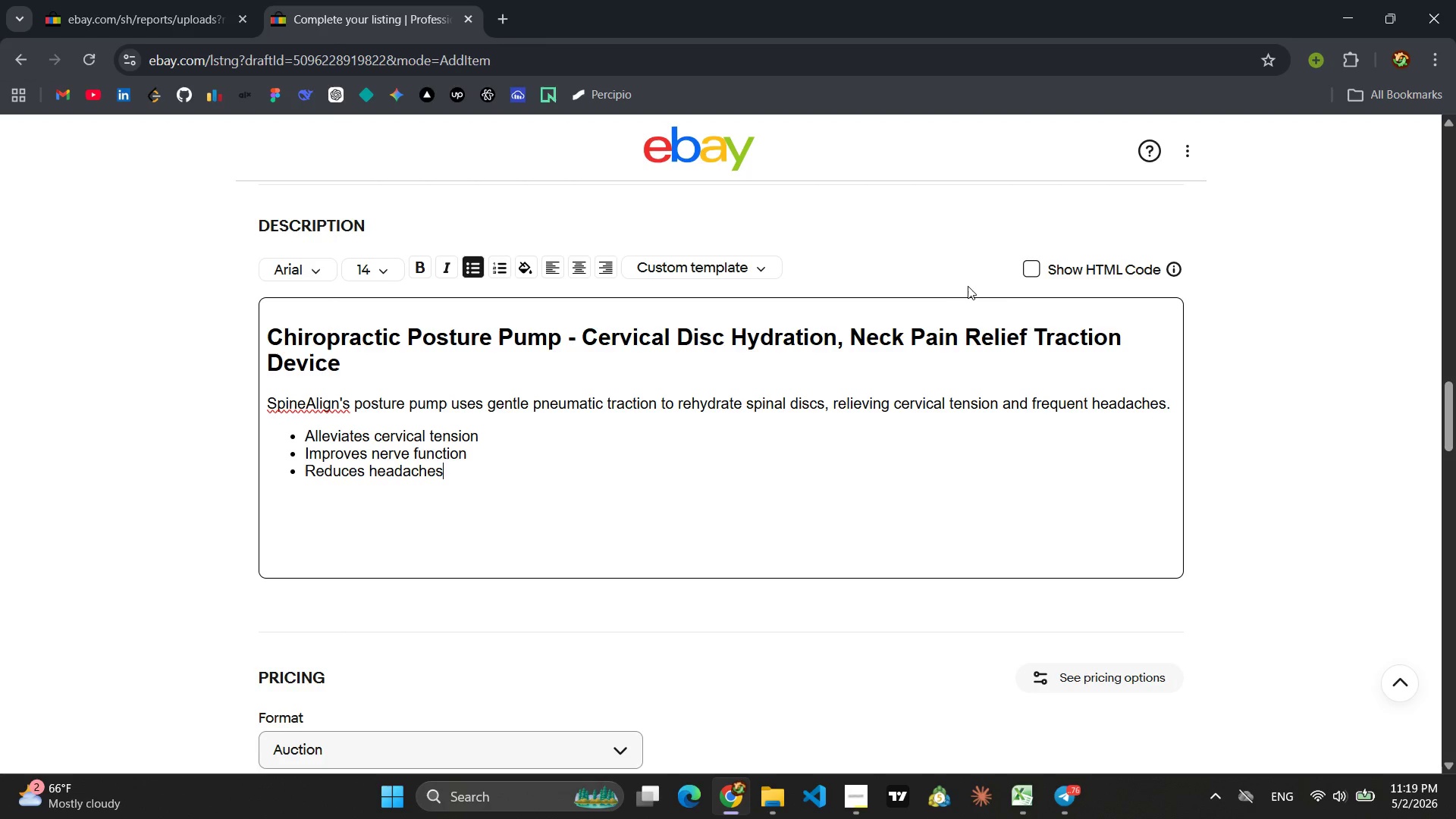 
left_click([1031, 270])
 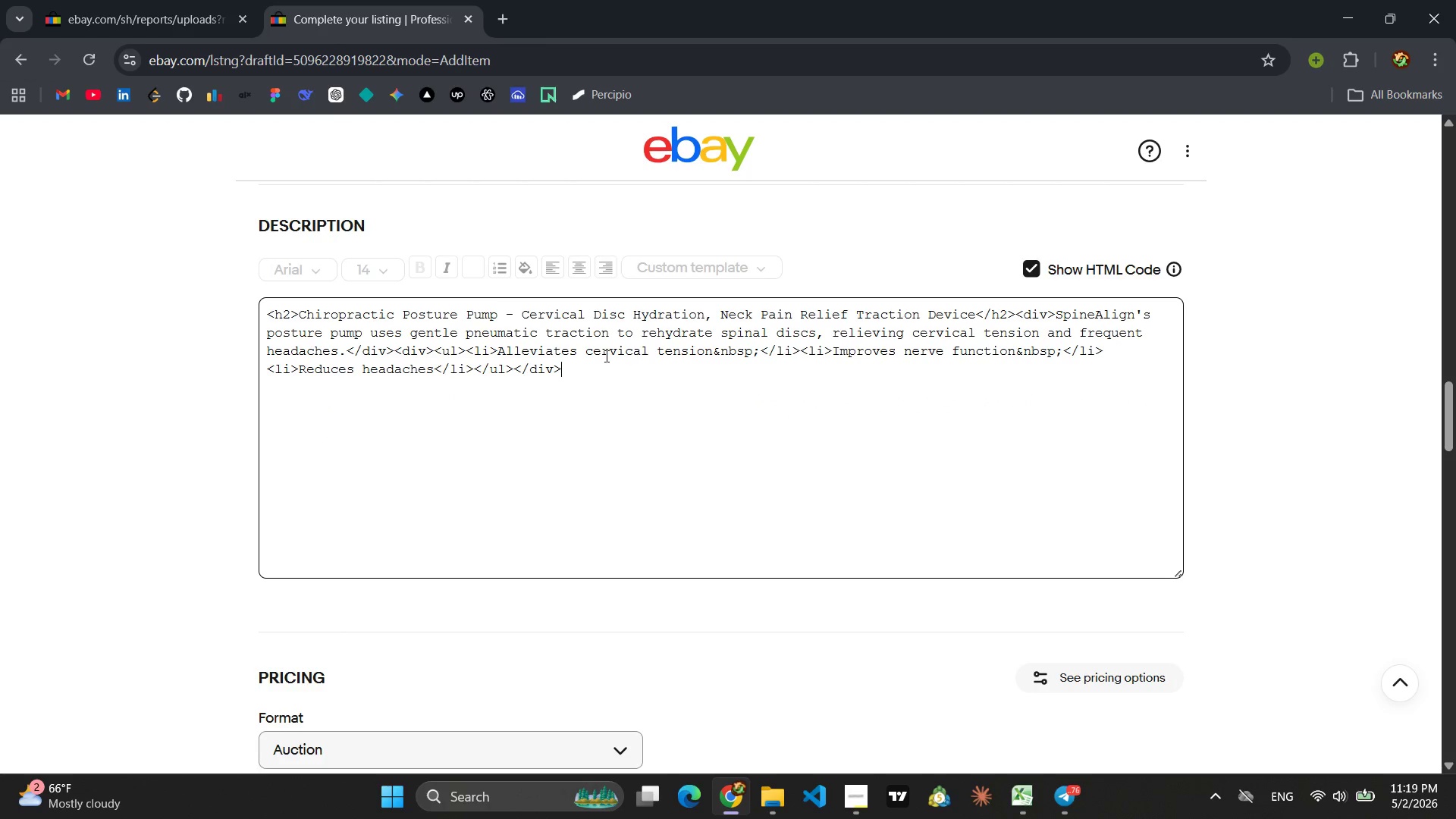 
left_click([605, 356])
 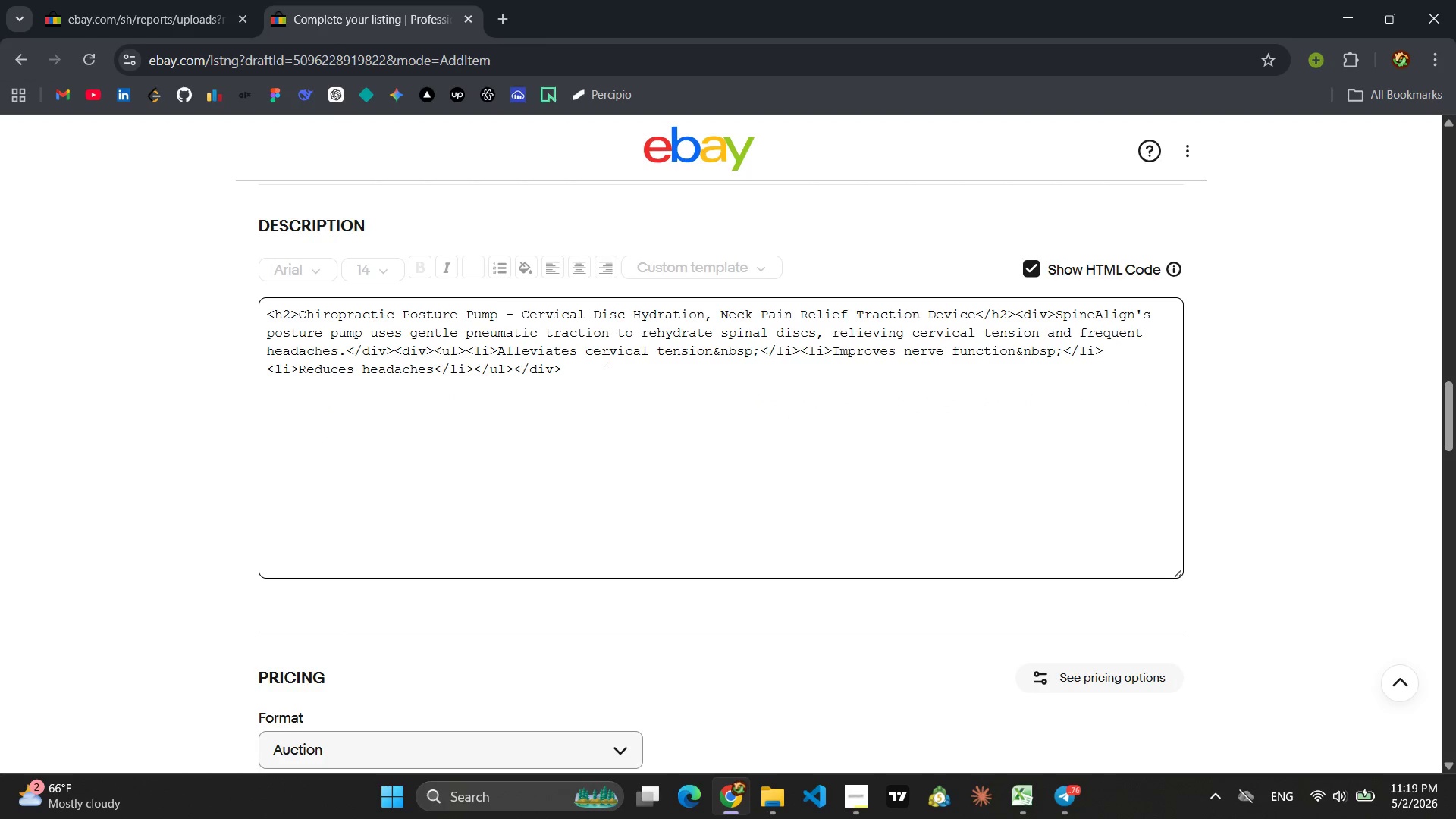 
key(Control+ControlLeft)
 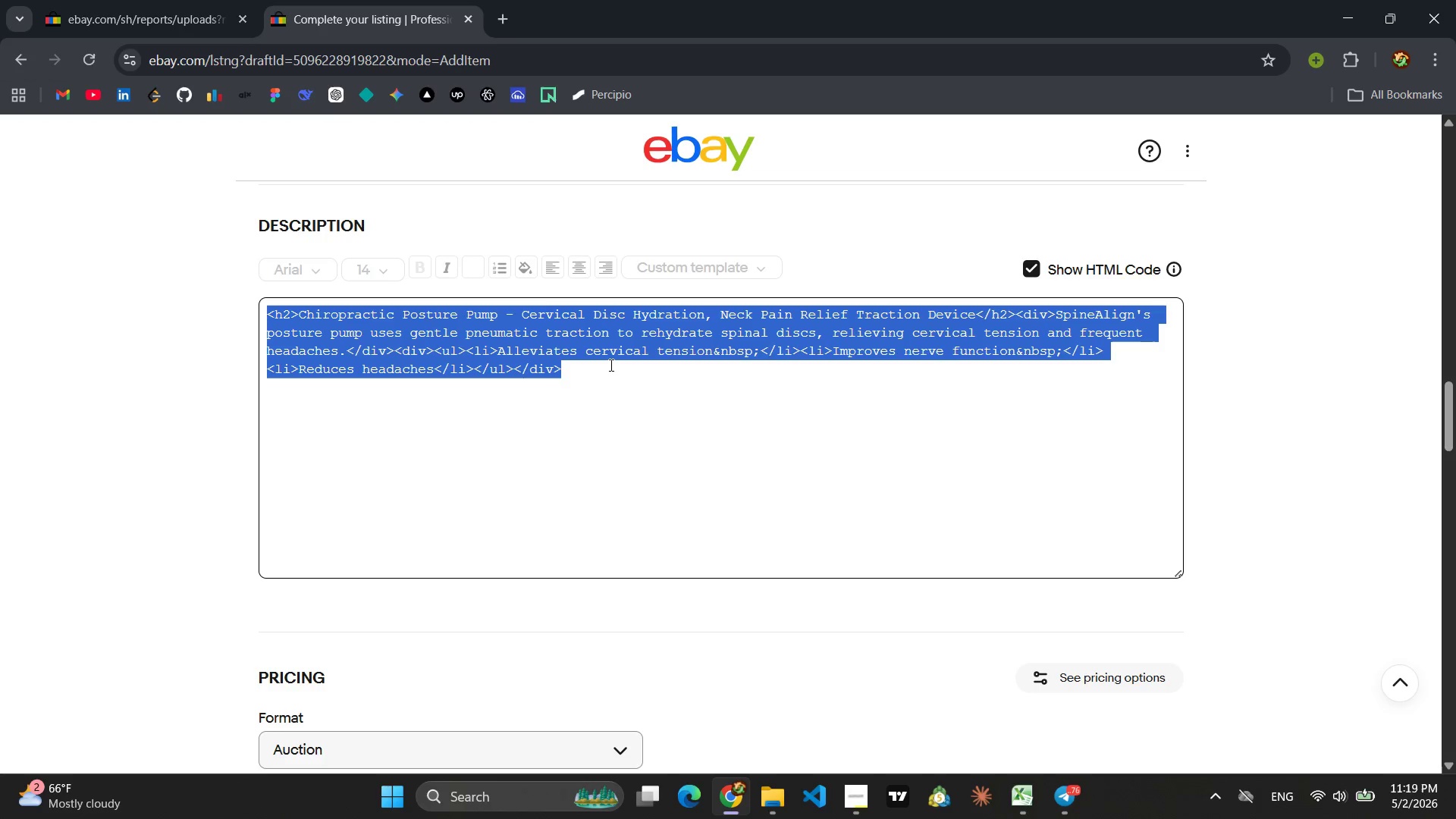 
key(Control+A)
 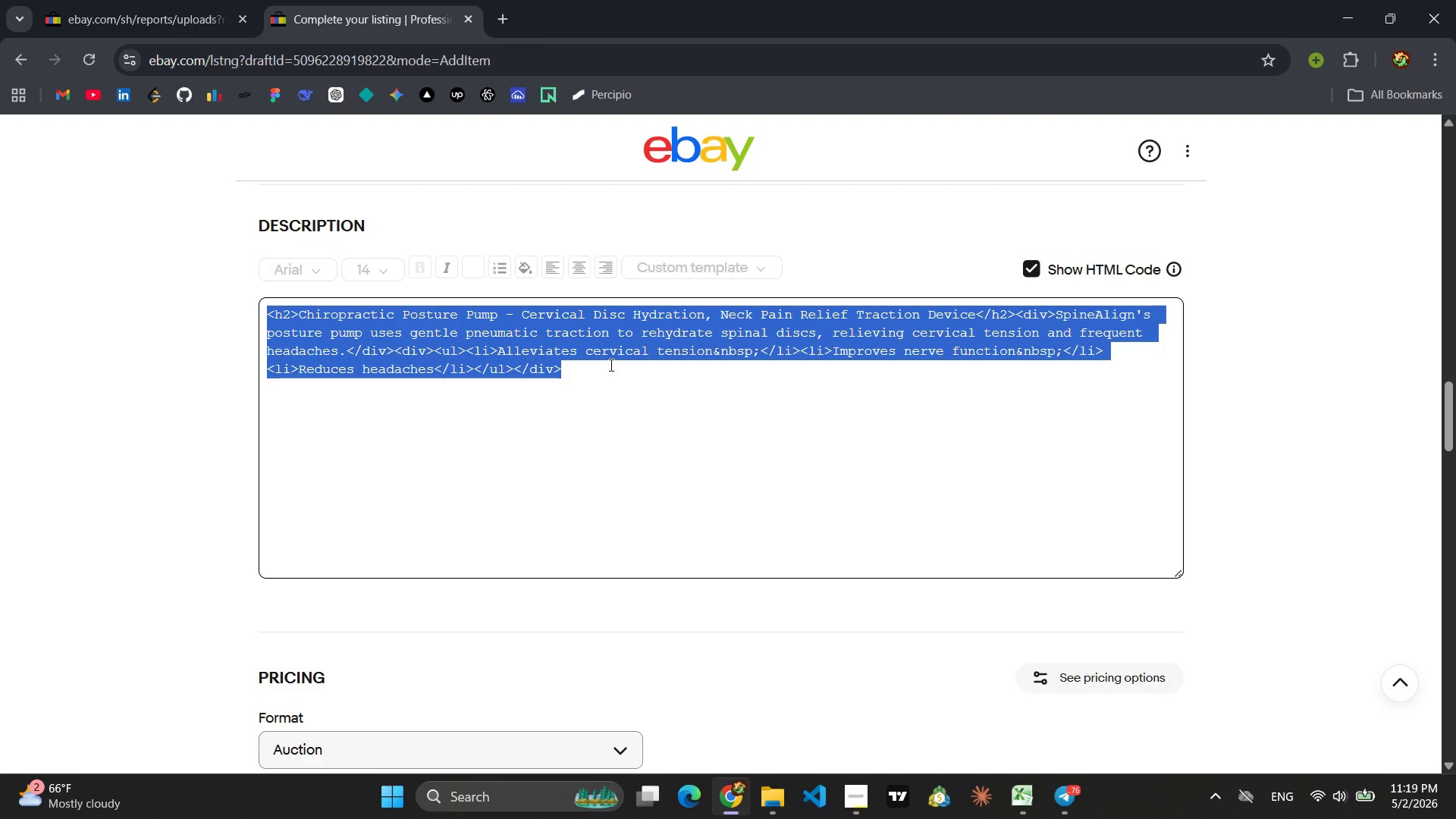 
key(Control+C)
 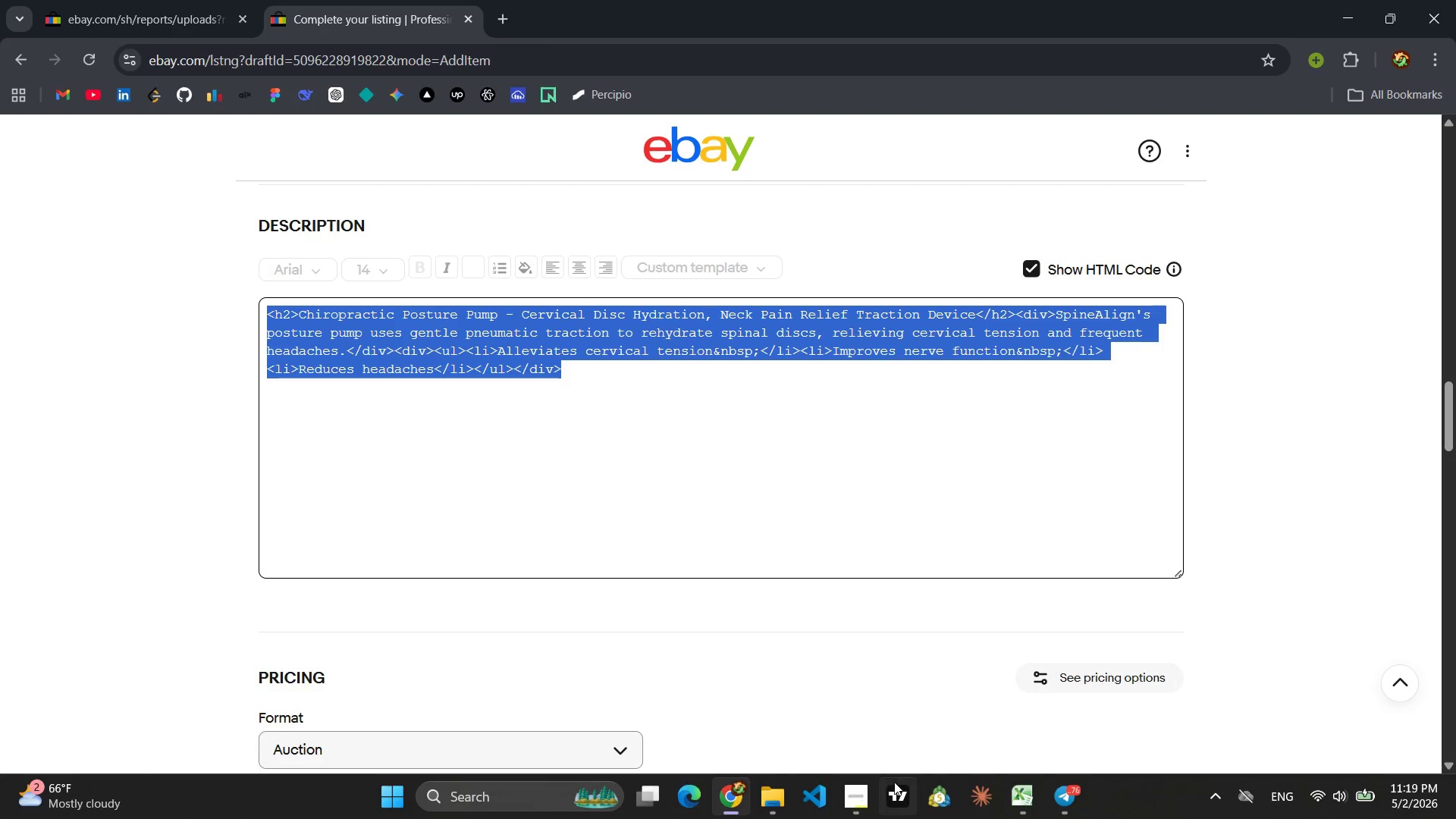 
wait(5.81)
 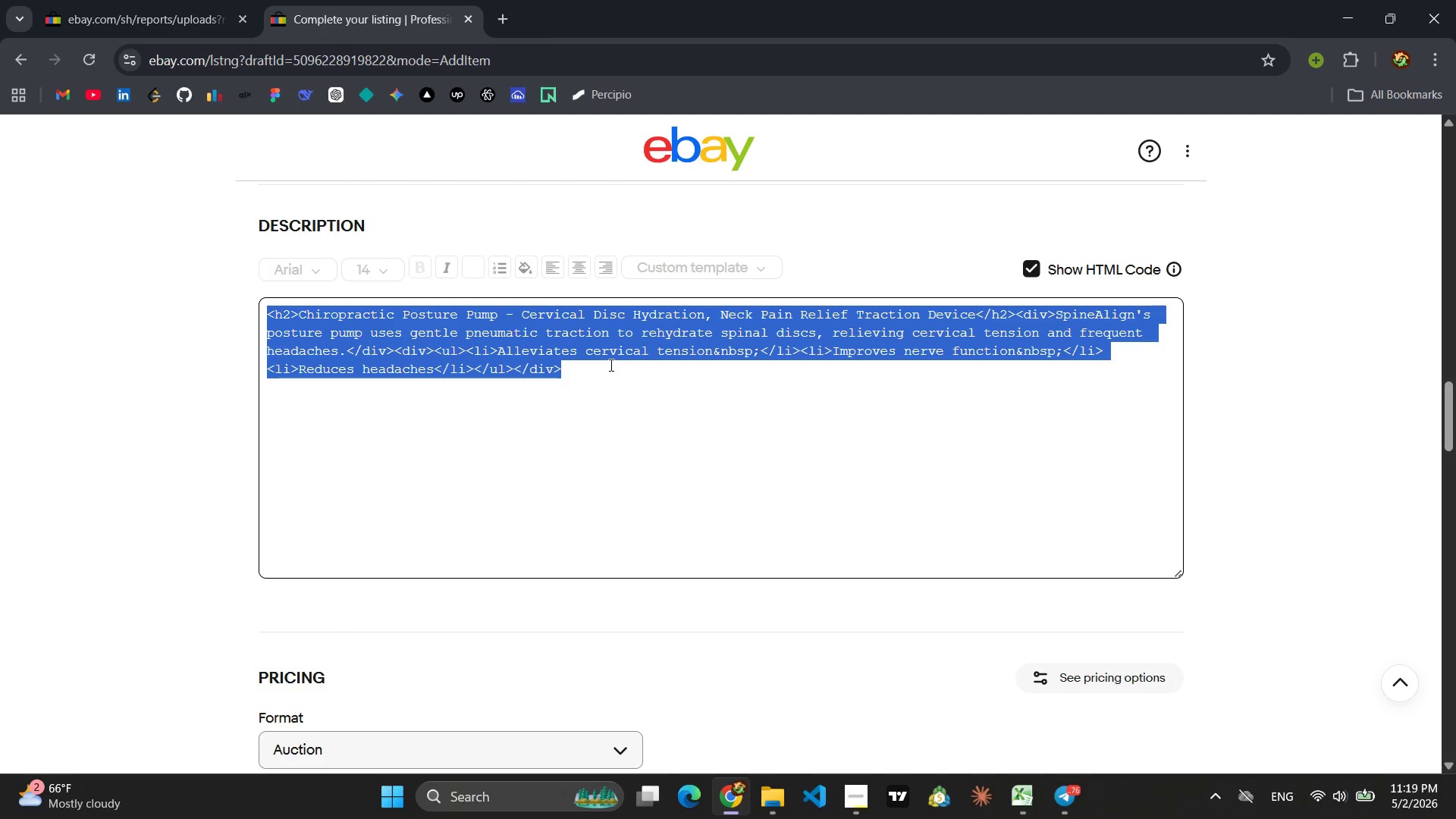 
left_click([1060, 730])
 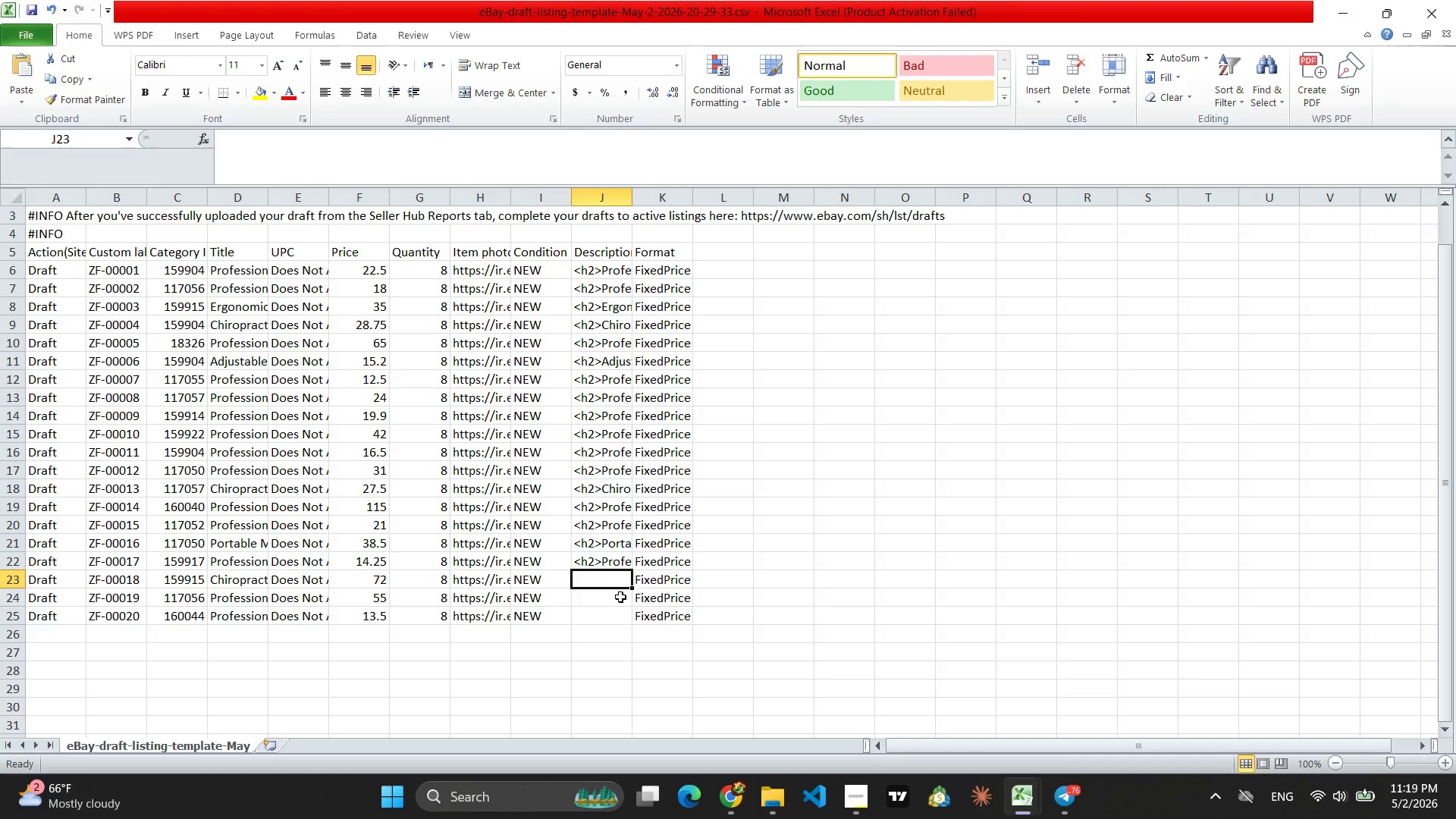 
key(Control+V)
 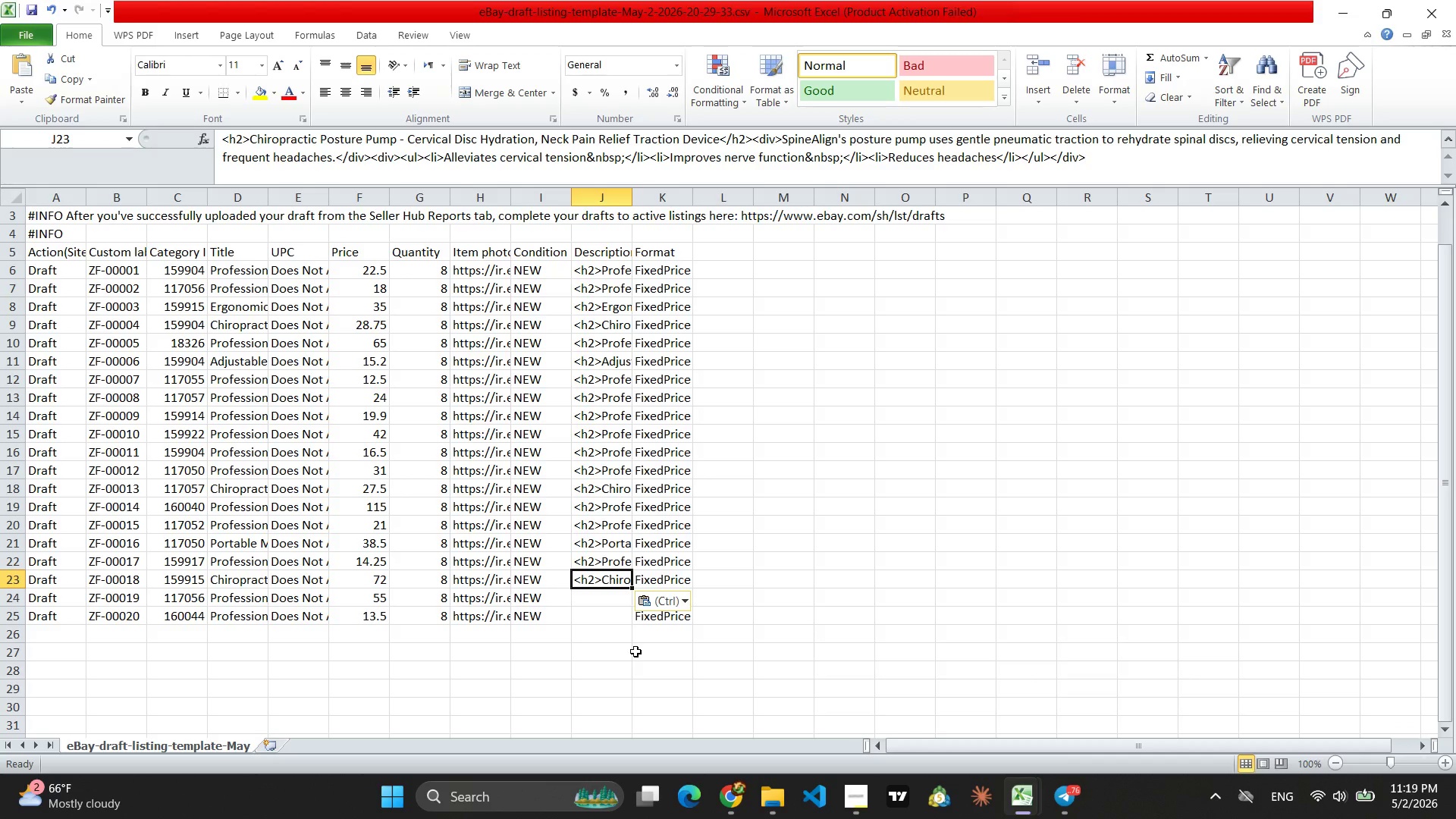 
left_click([720, 808])
 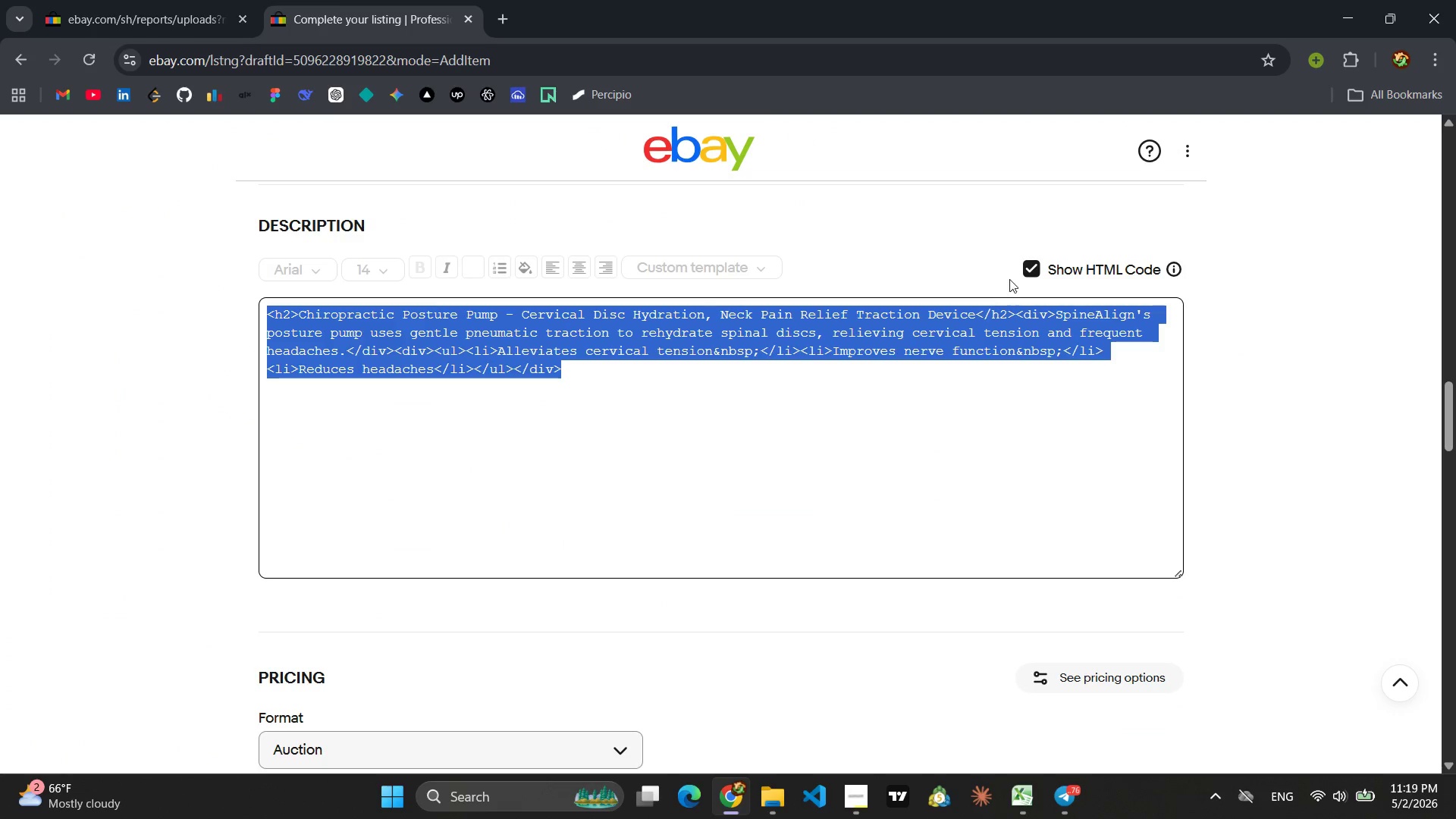 
left_click([1023, 271])
 